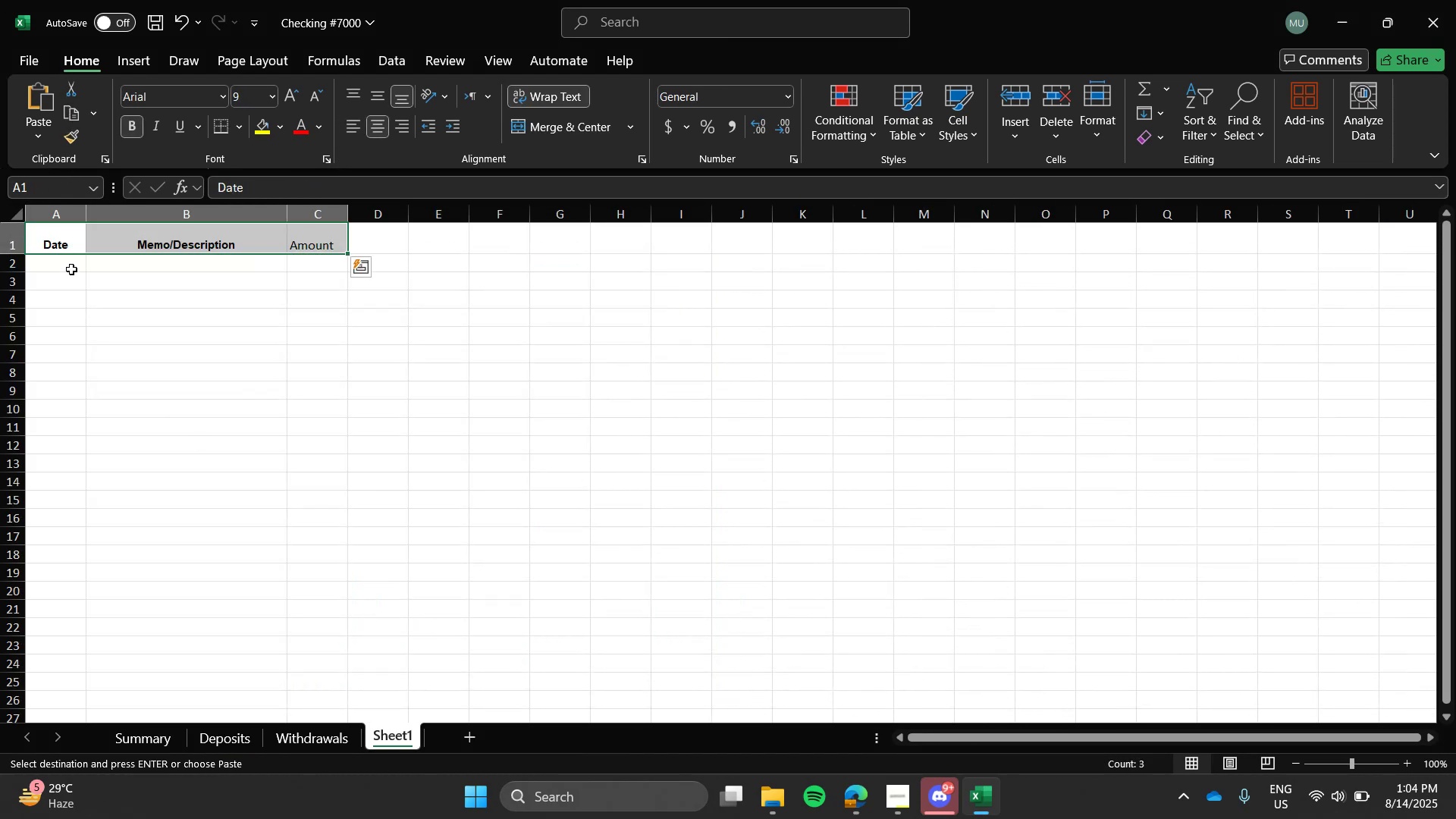 
left_click([71, 269])
 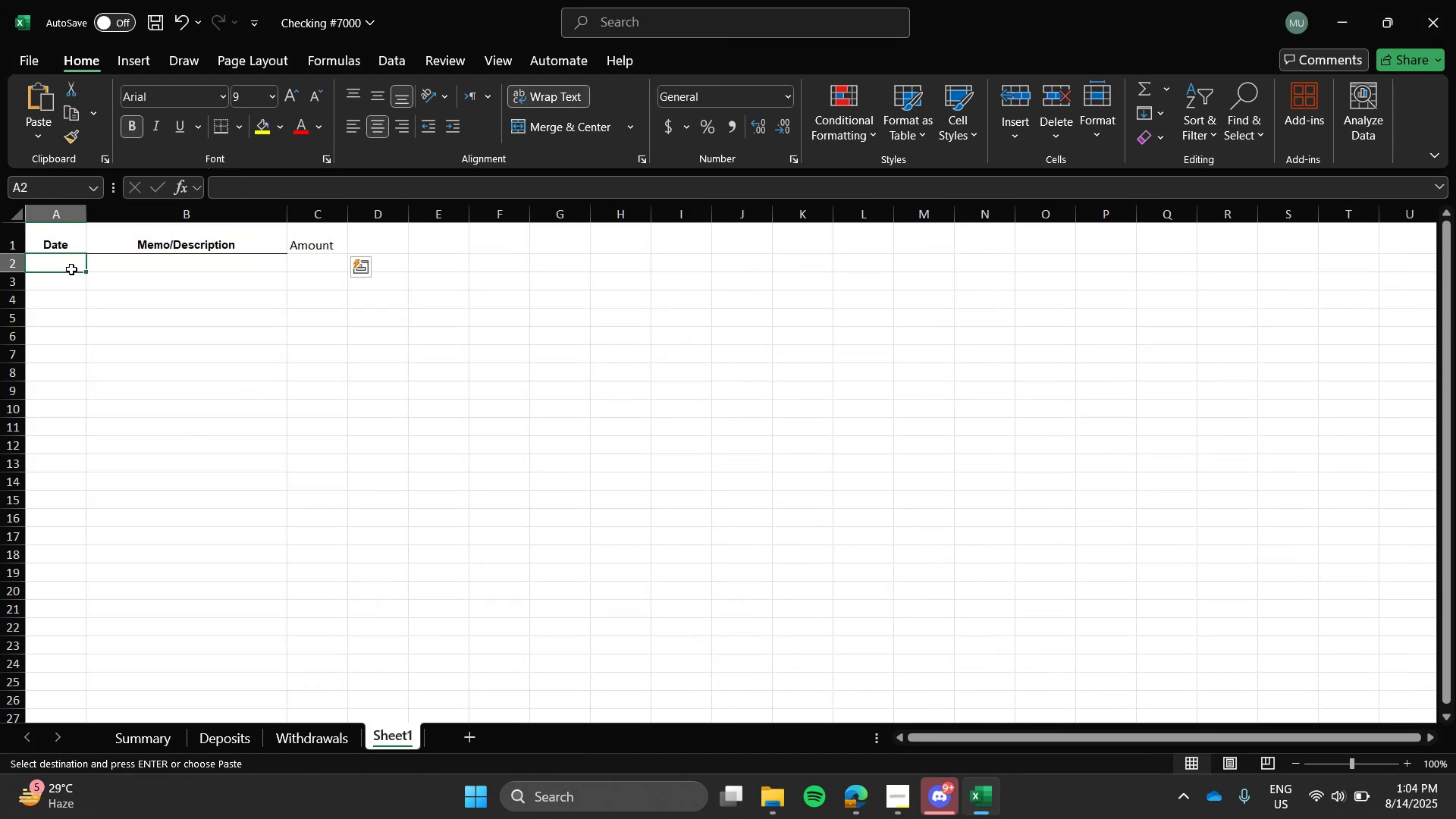 
key(Control+V)
 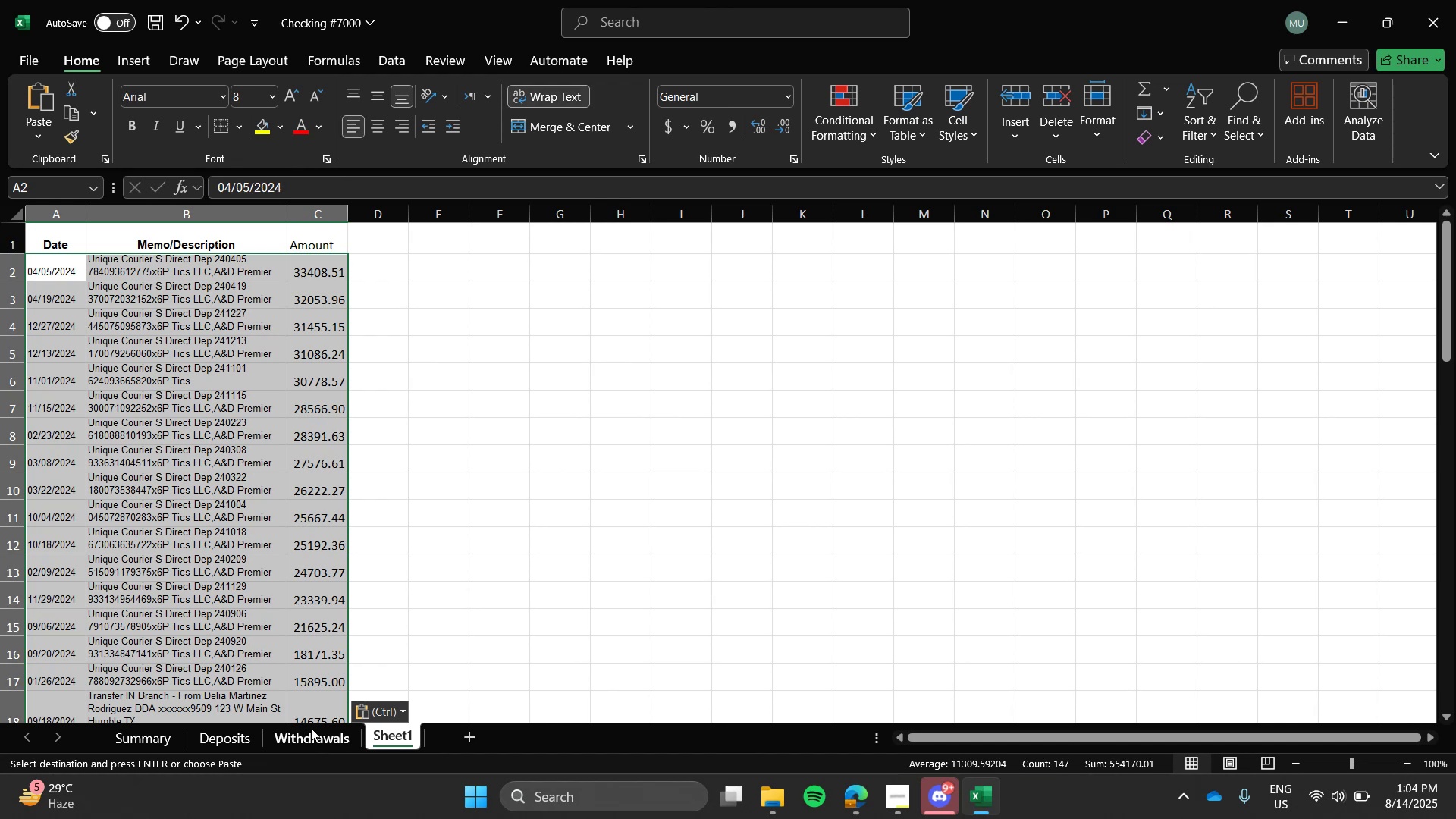 
left_click([312, 739])
 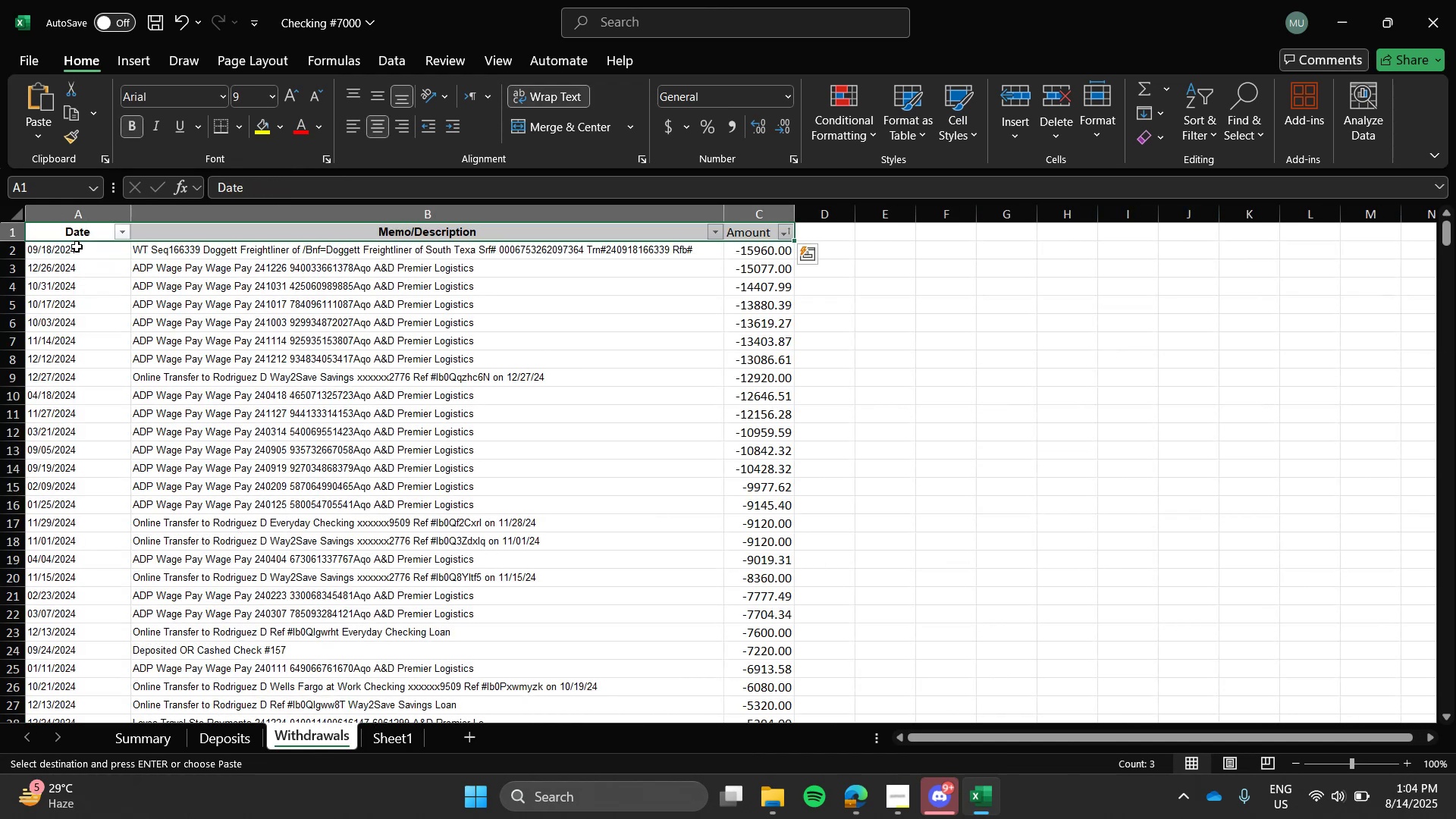 
left_click_drag(start_coordinate=[79, 253], to_coordinate=[104, 259])
 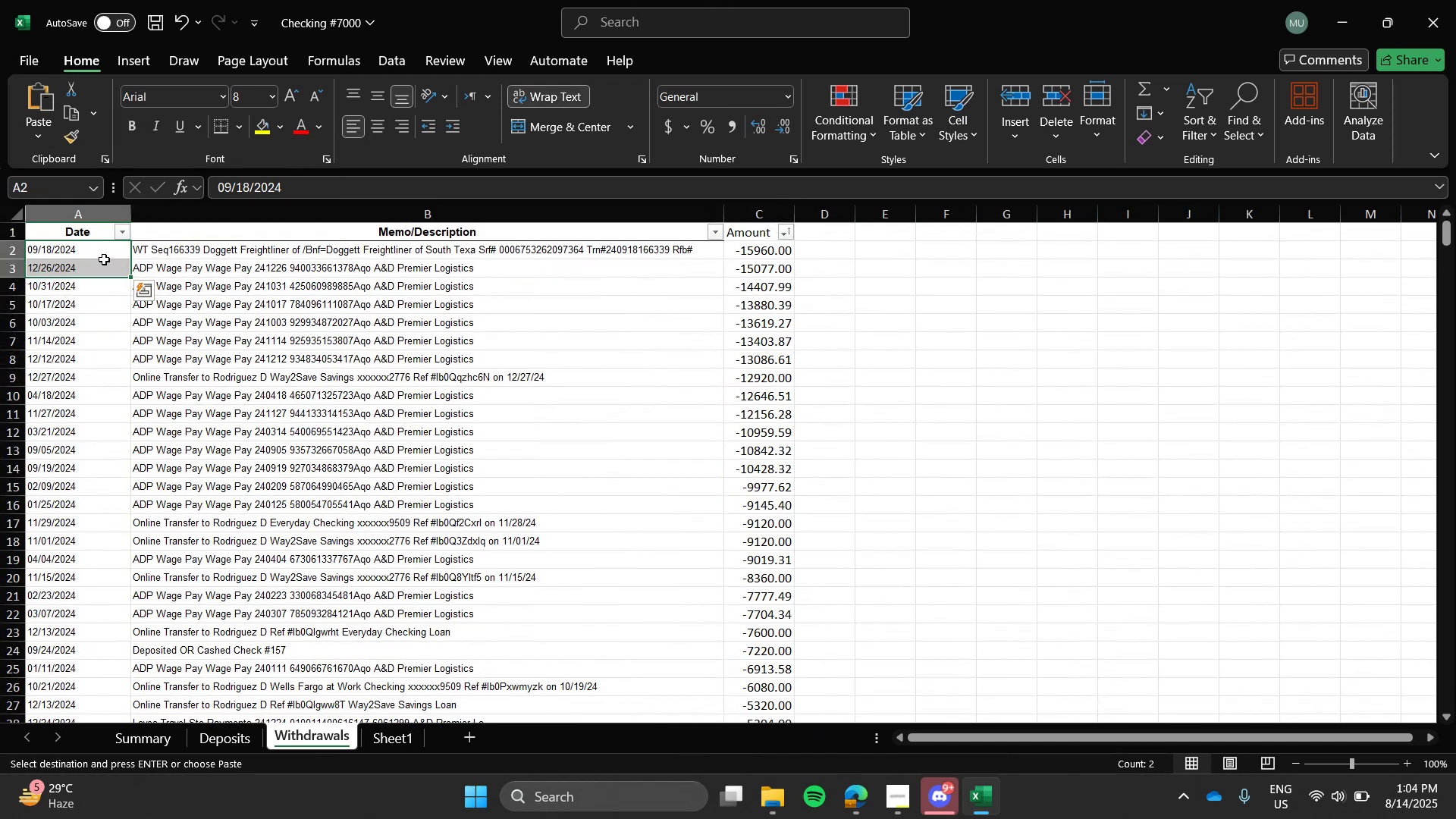 
left_click([104, 259])
 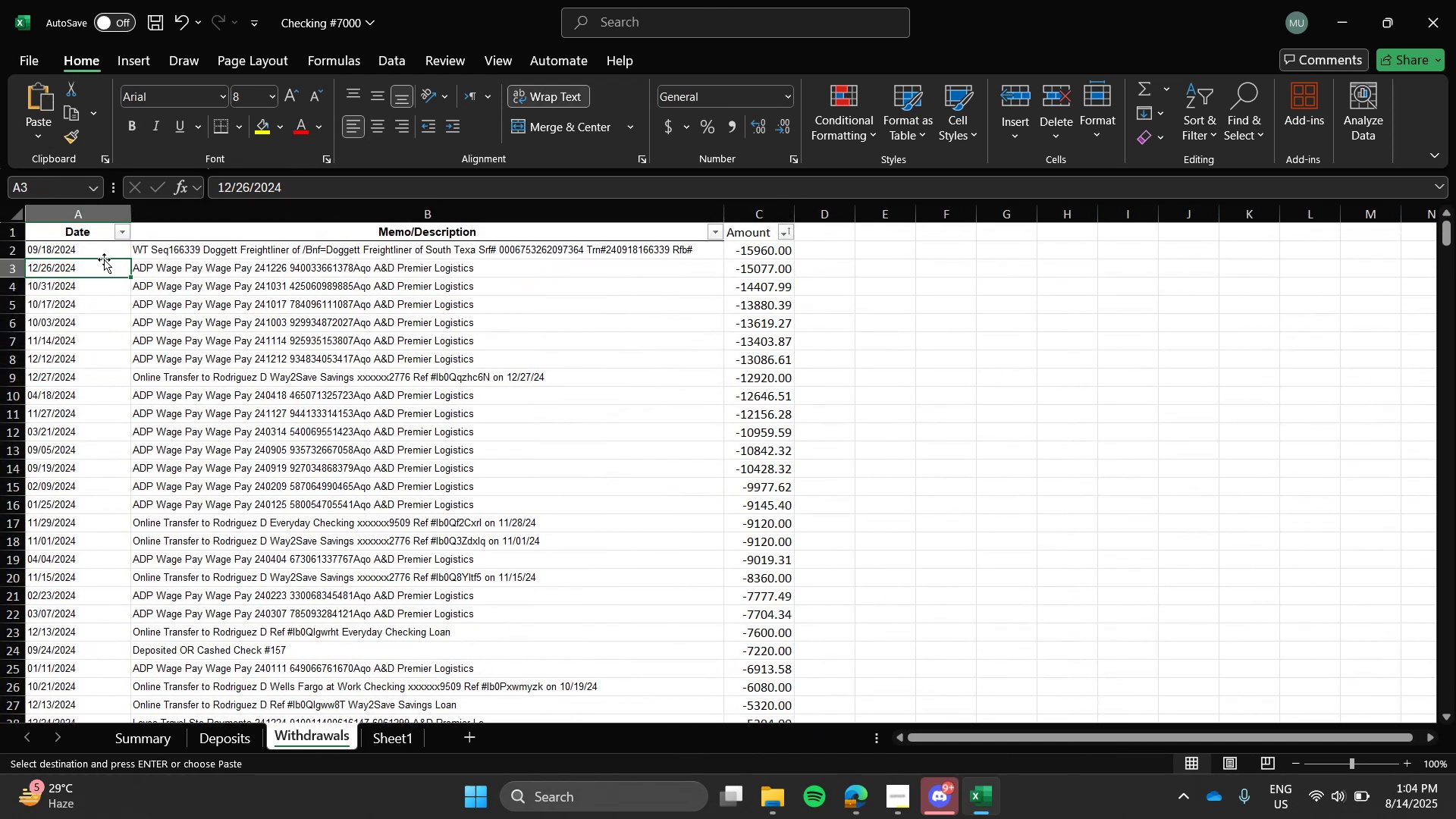 
key(ArrowUp)
 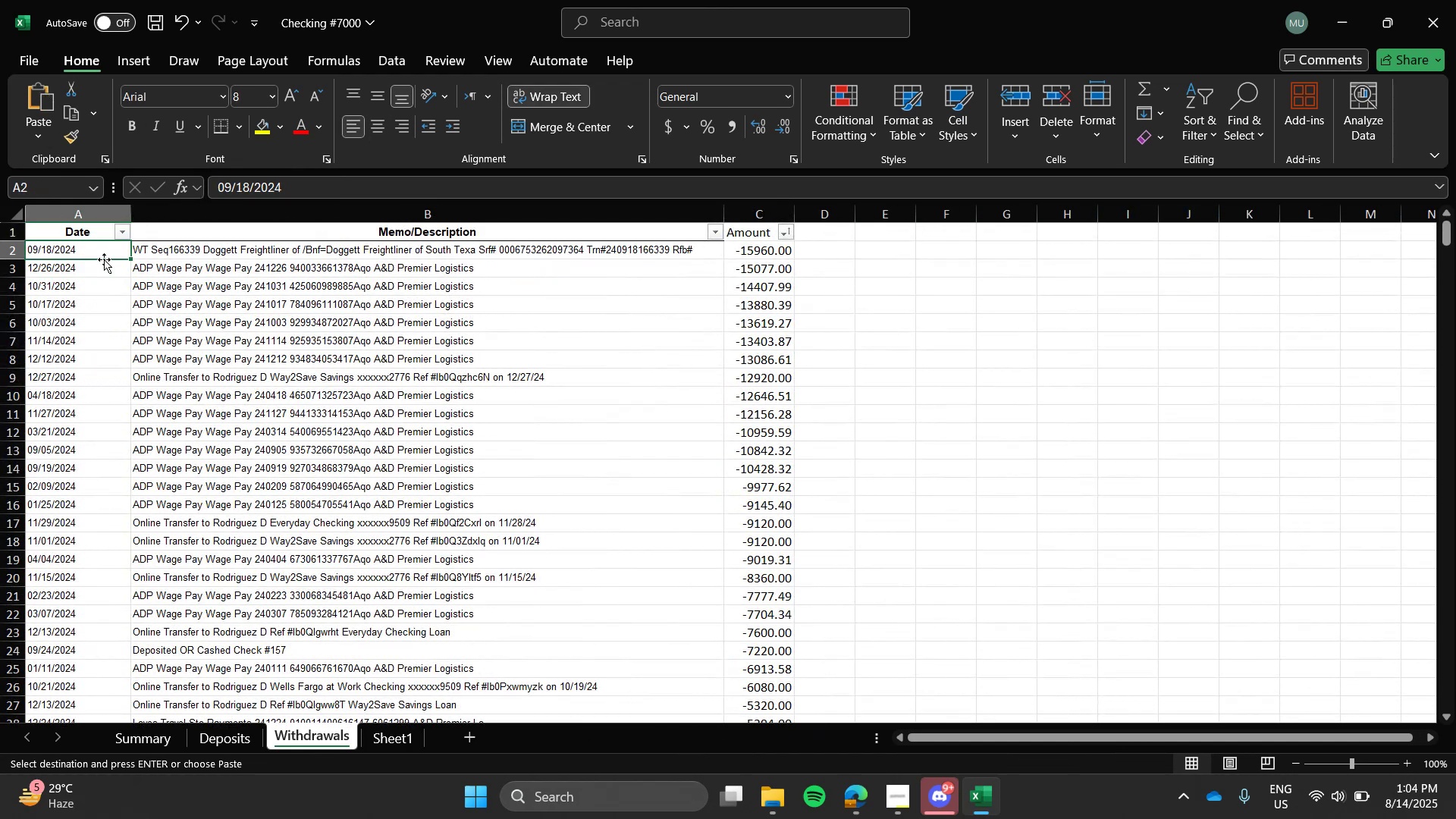 
hold_key(key=ShiftLeft, duration=0.38)
 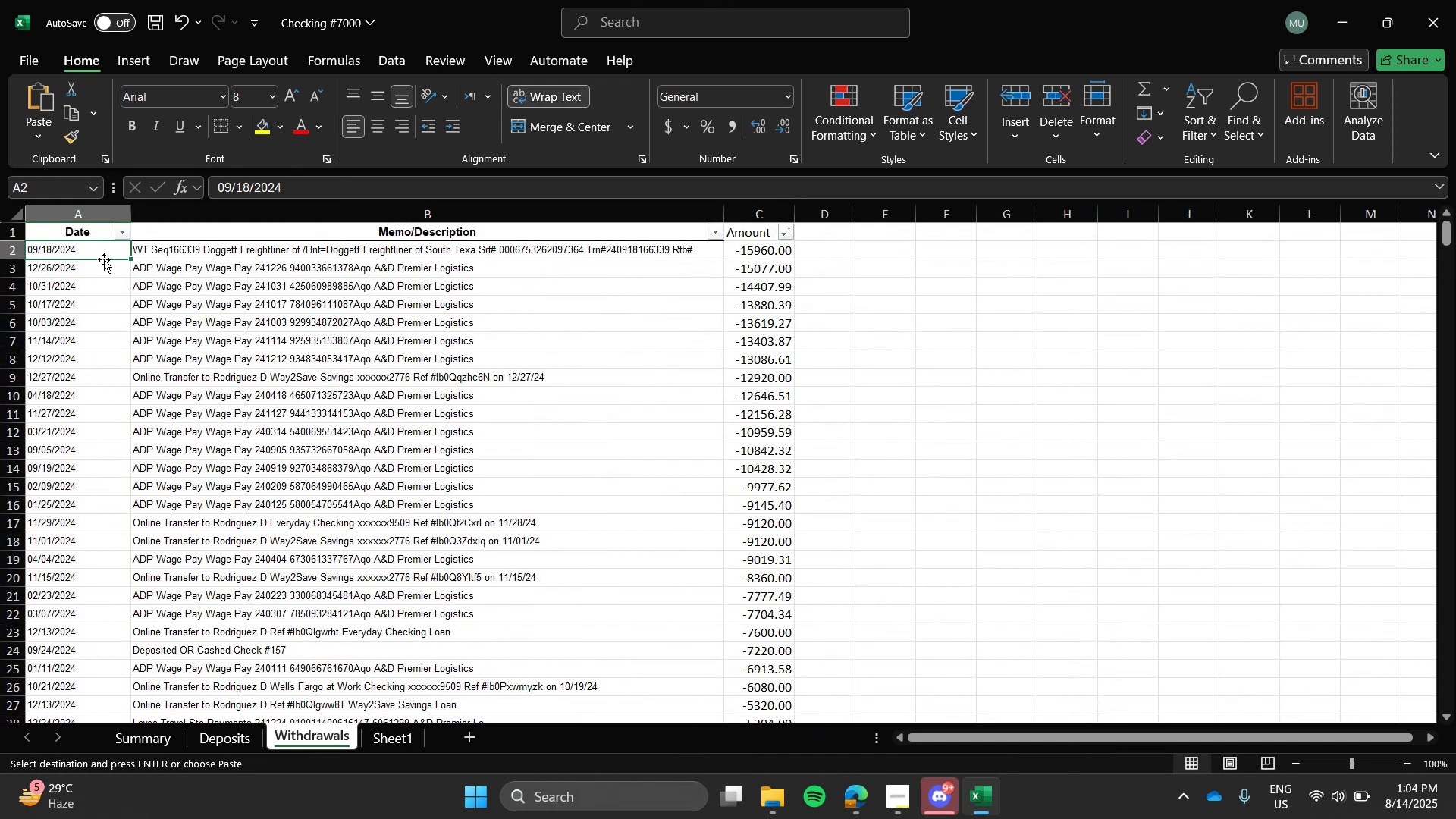 
key(Control+ArrowRight)
 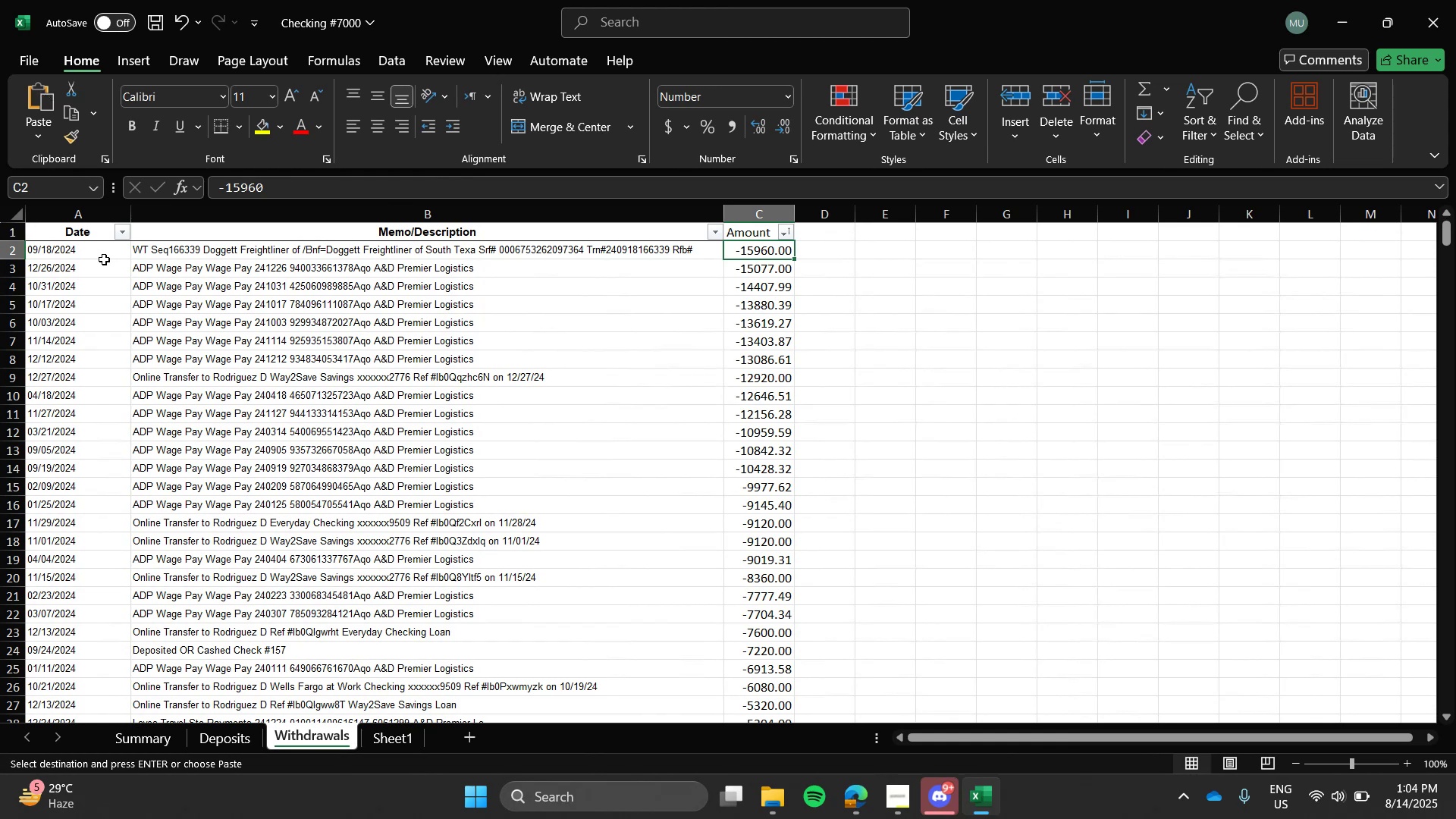 
key(Control+ControlLeft)
 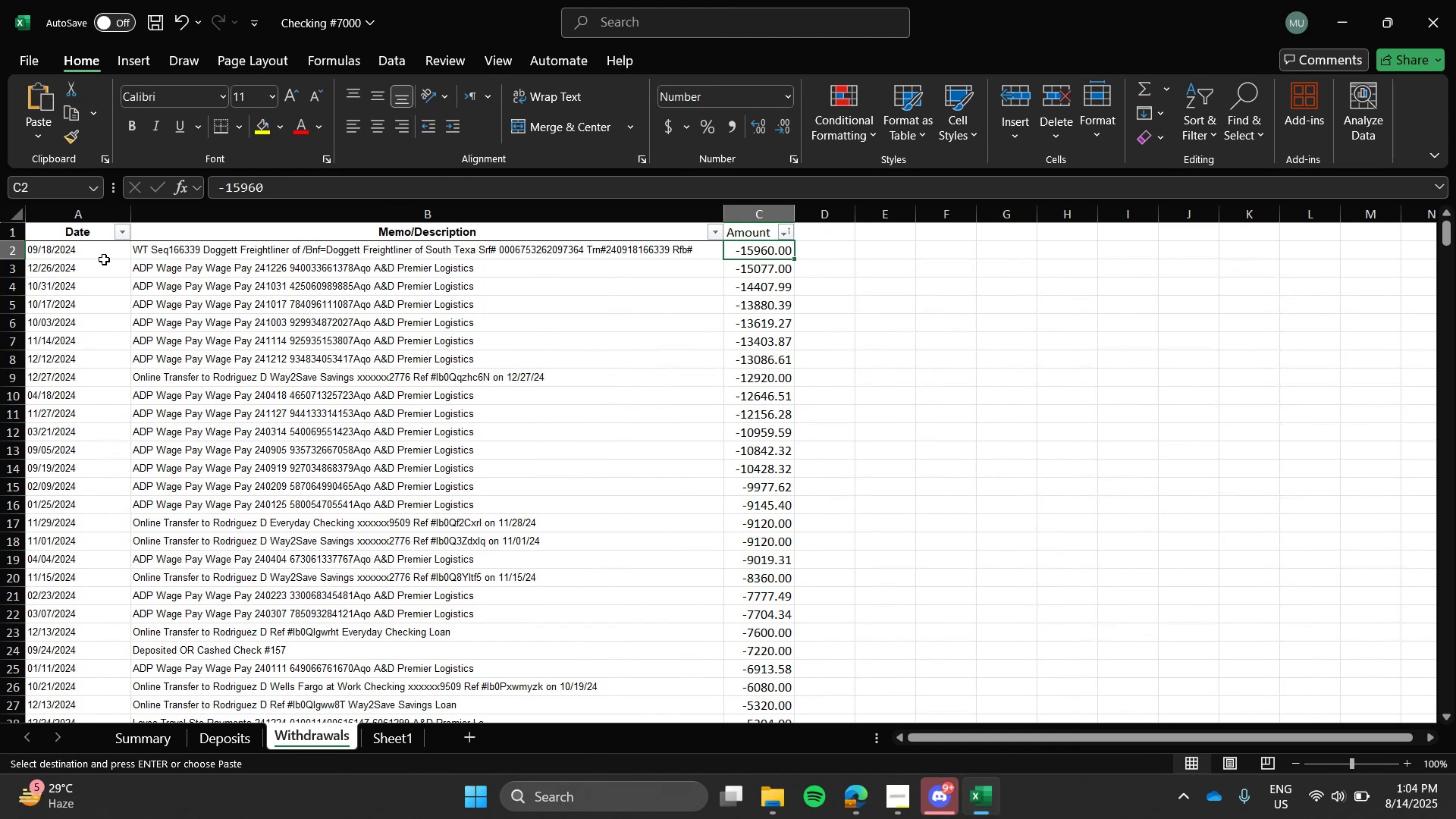 
key(Control+ArrowLeft)
 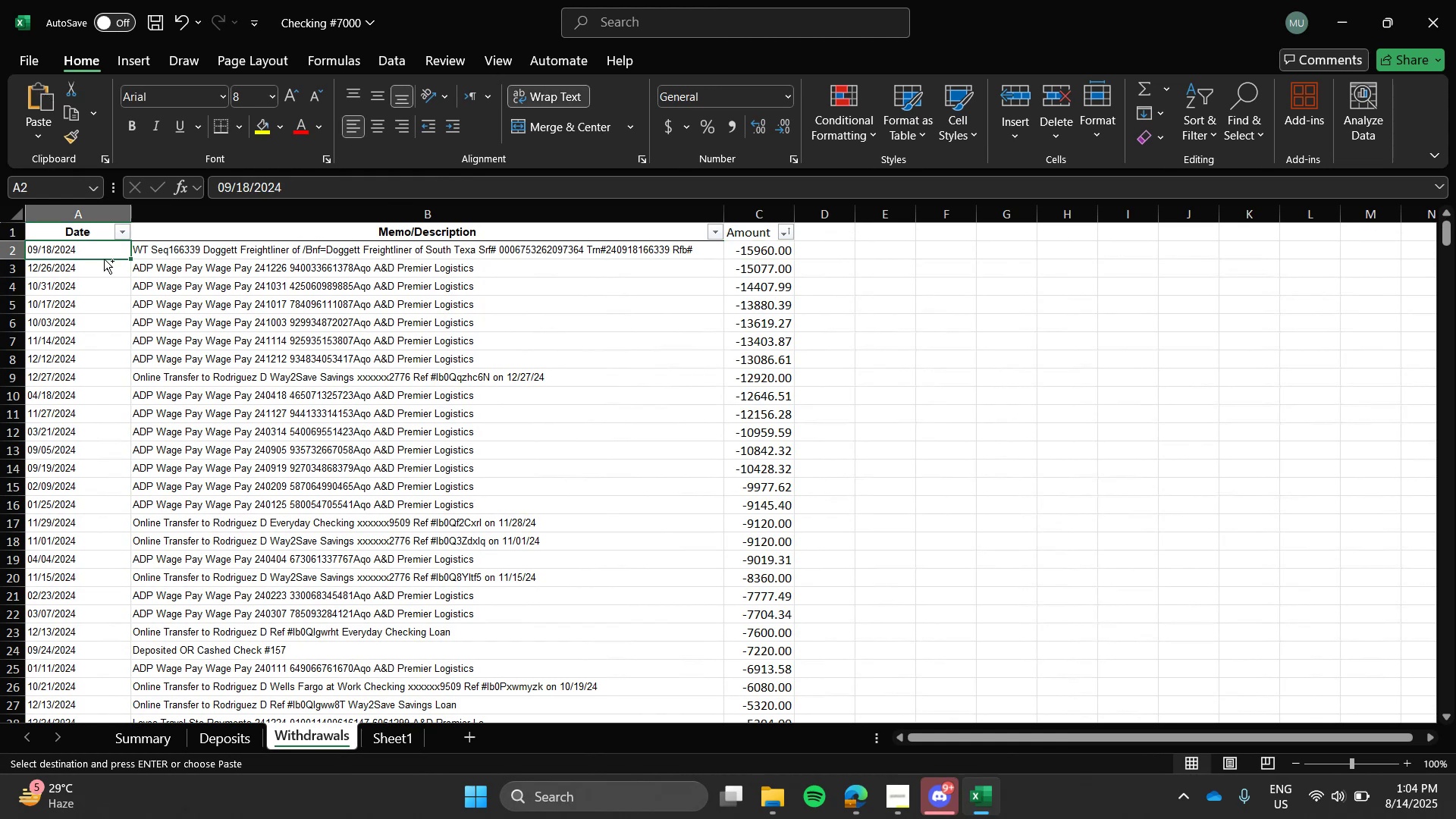 
key(Shift+ArrowRight)
 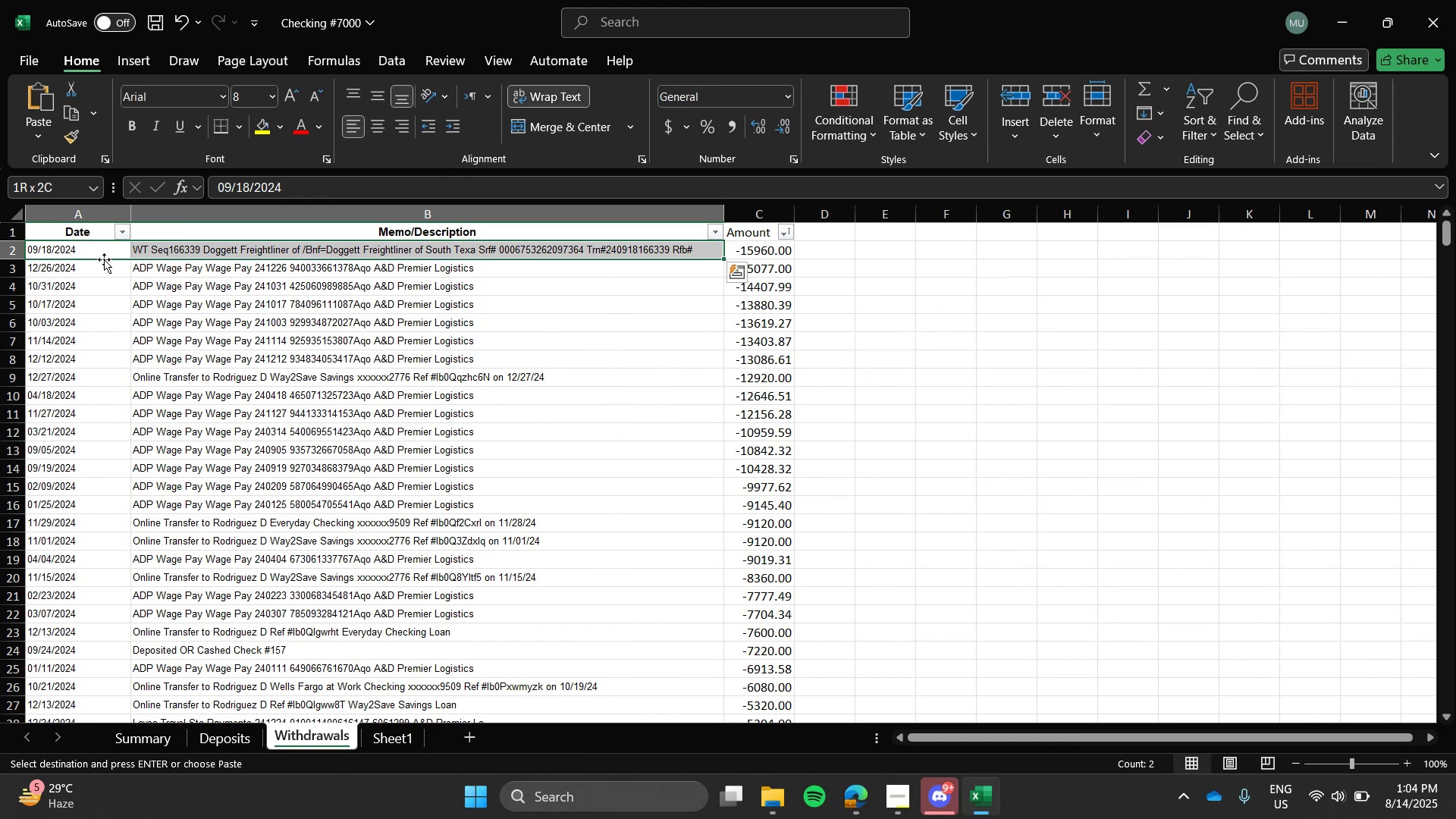 
key(Shift+ArrowRight)
 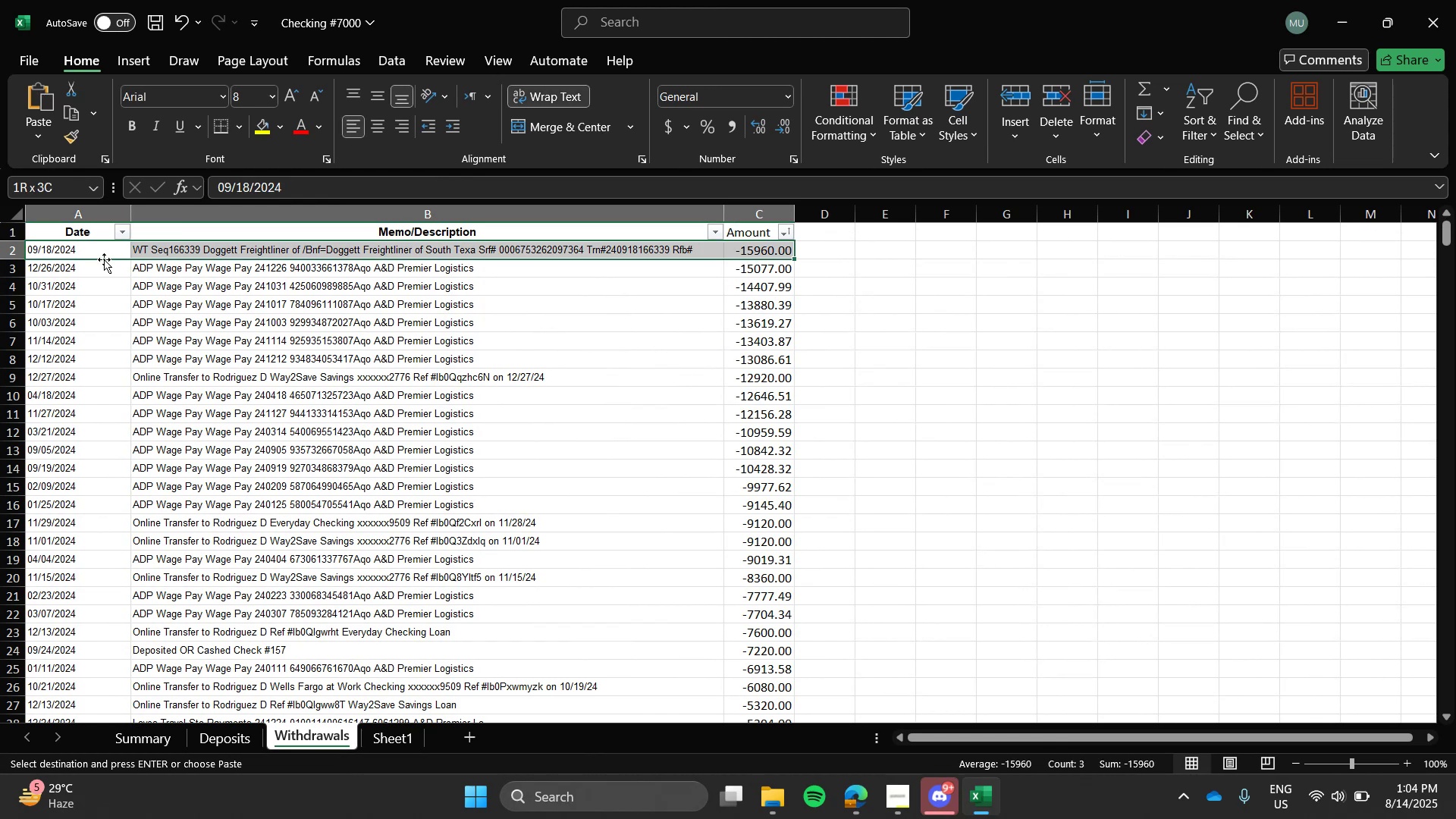 
key(Shift+ArrowDown)
 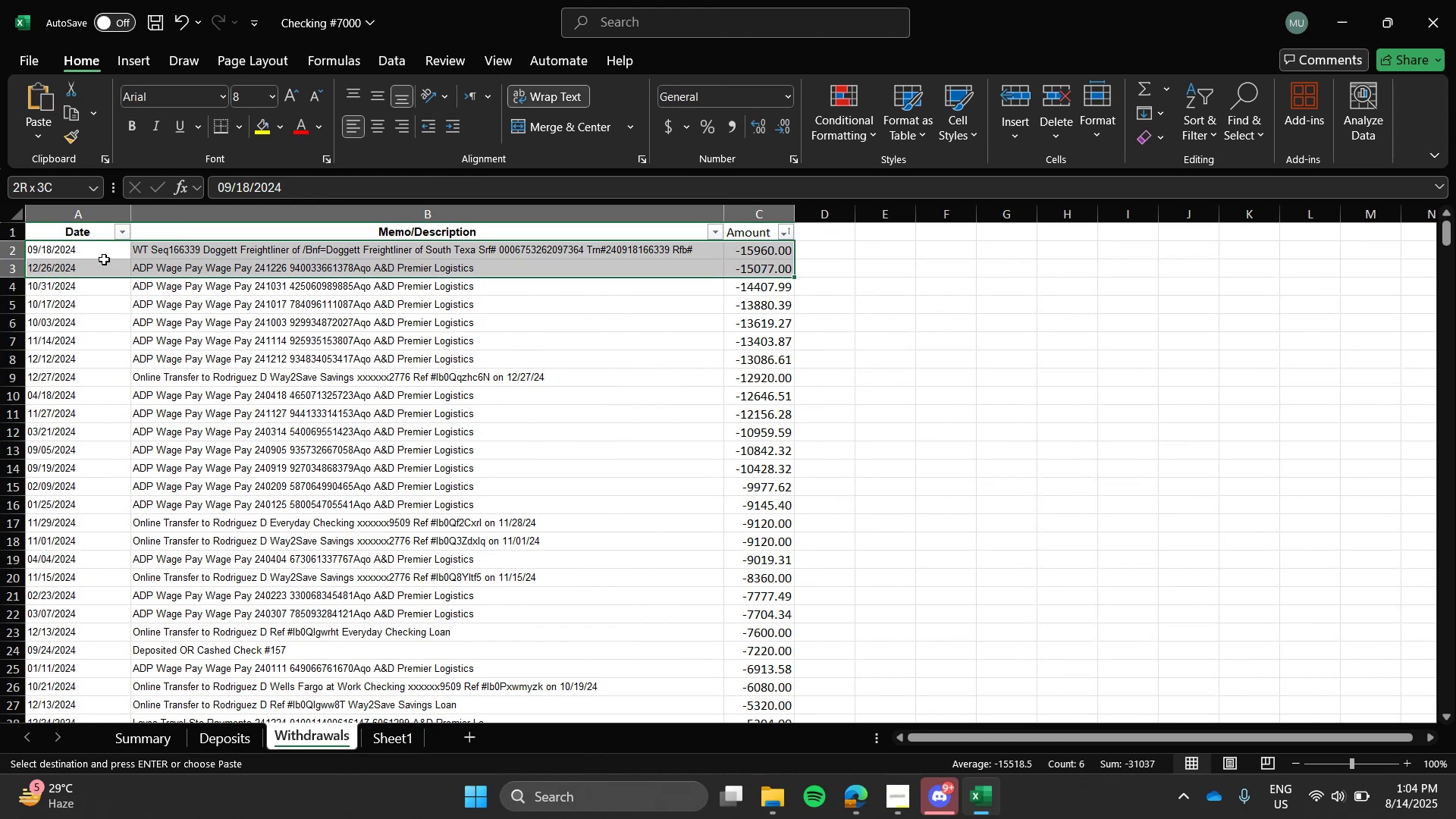 
key(Shift+ArrowDown)
 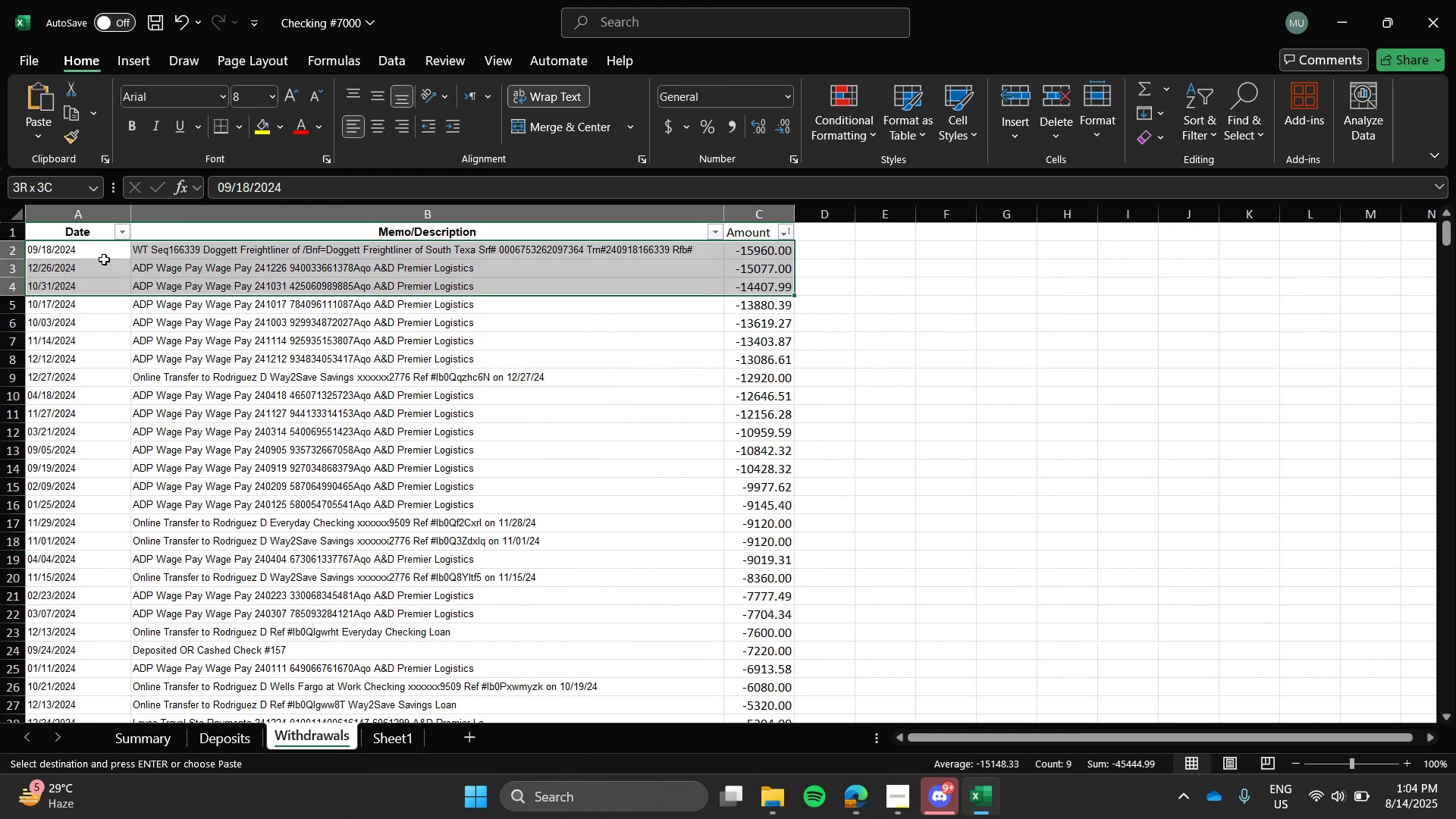 
key(Control+ArrowDown)
 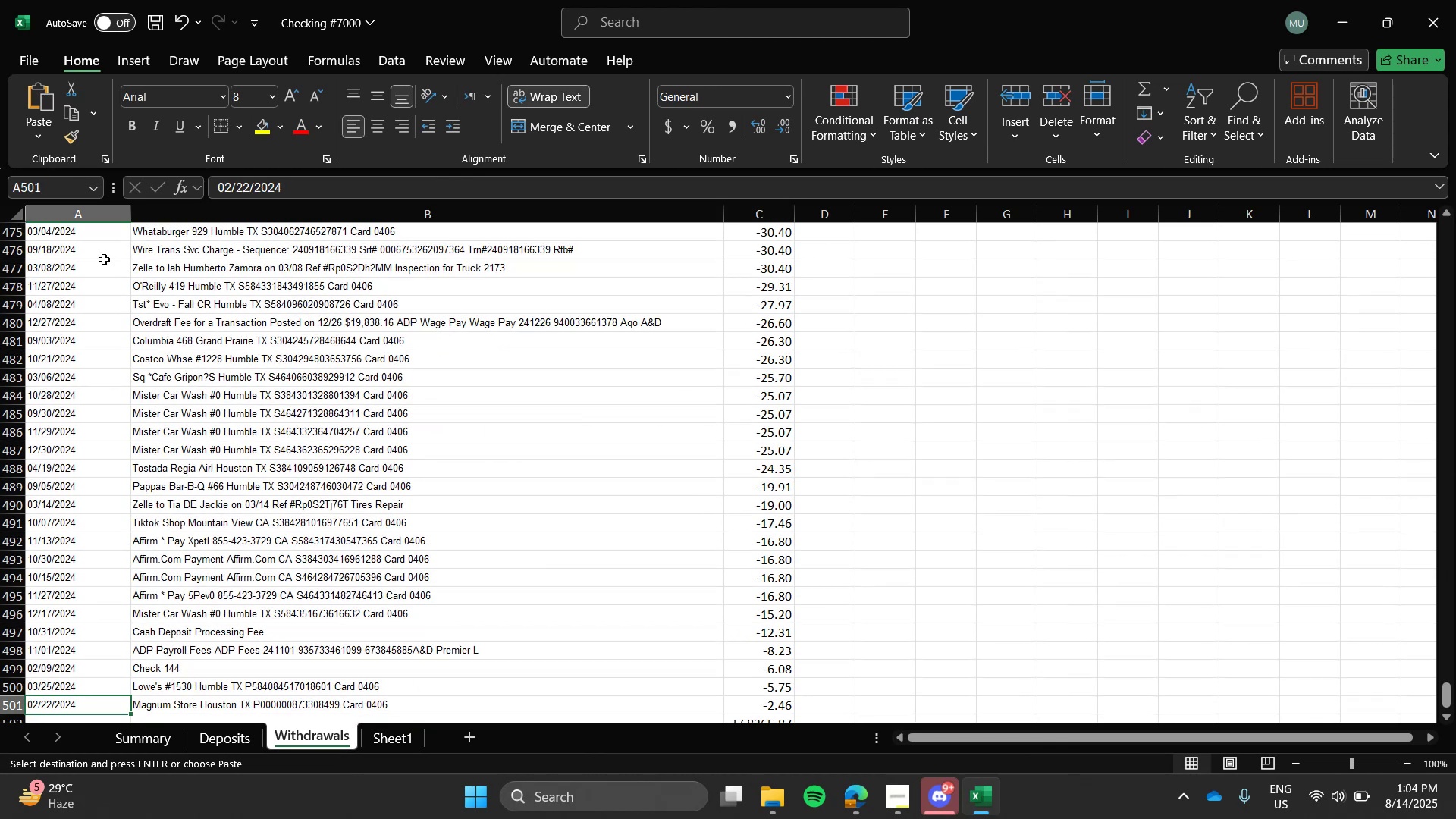 
key(Control+ArrowUp)
 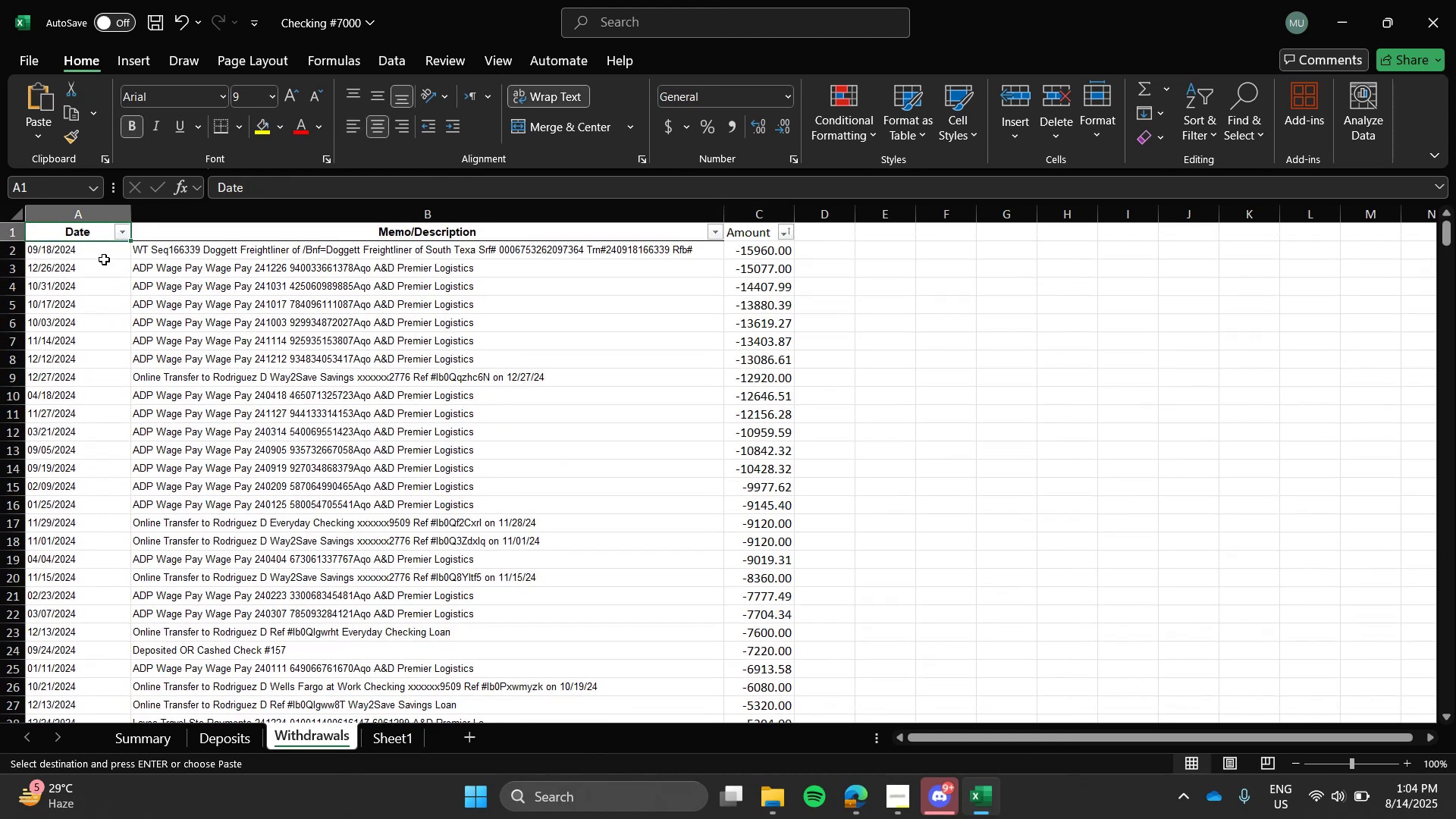 
key(Shift+ArrowDown)
 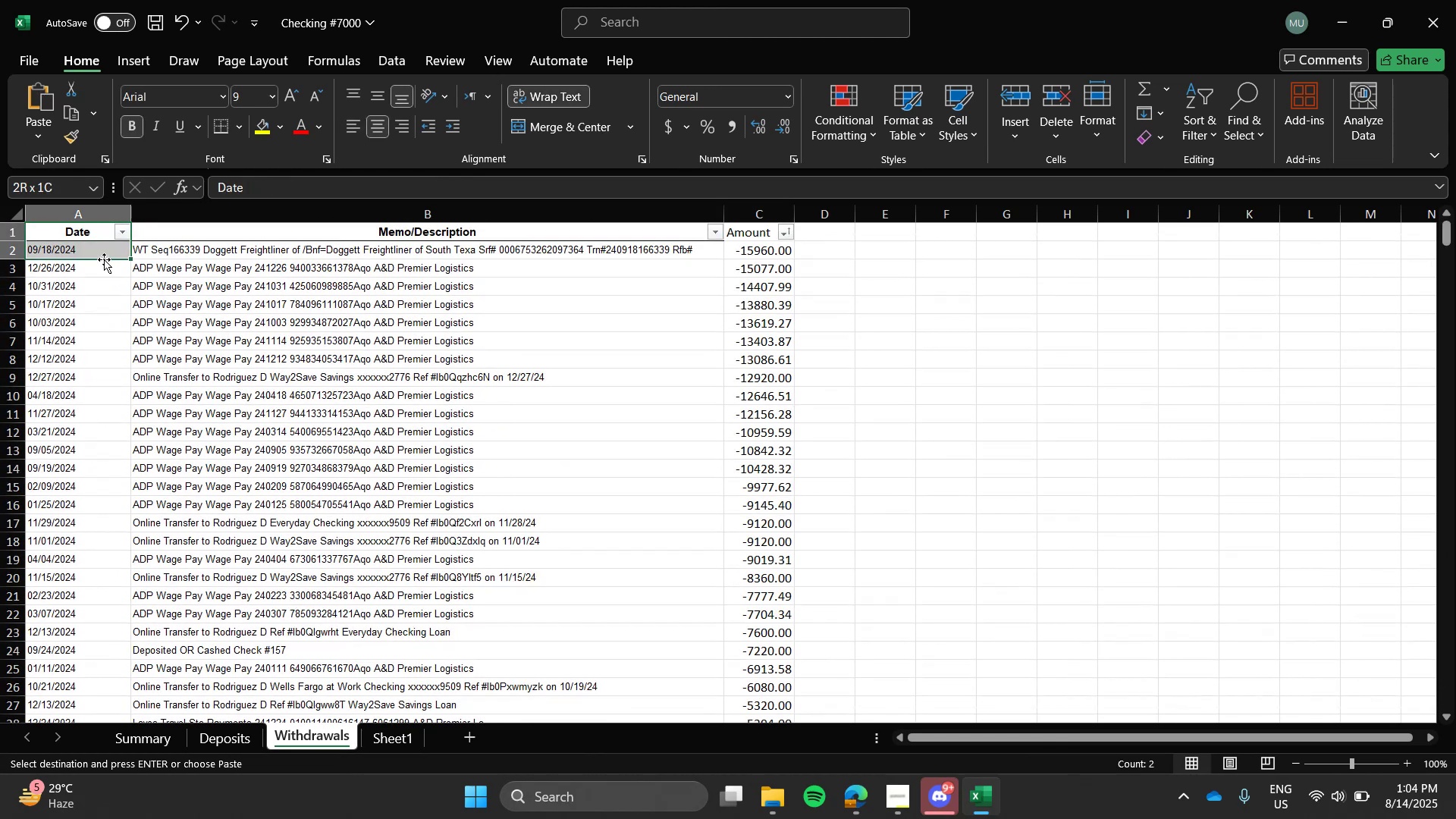 
key(ArrowDown)
 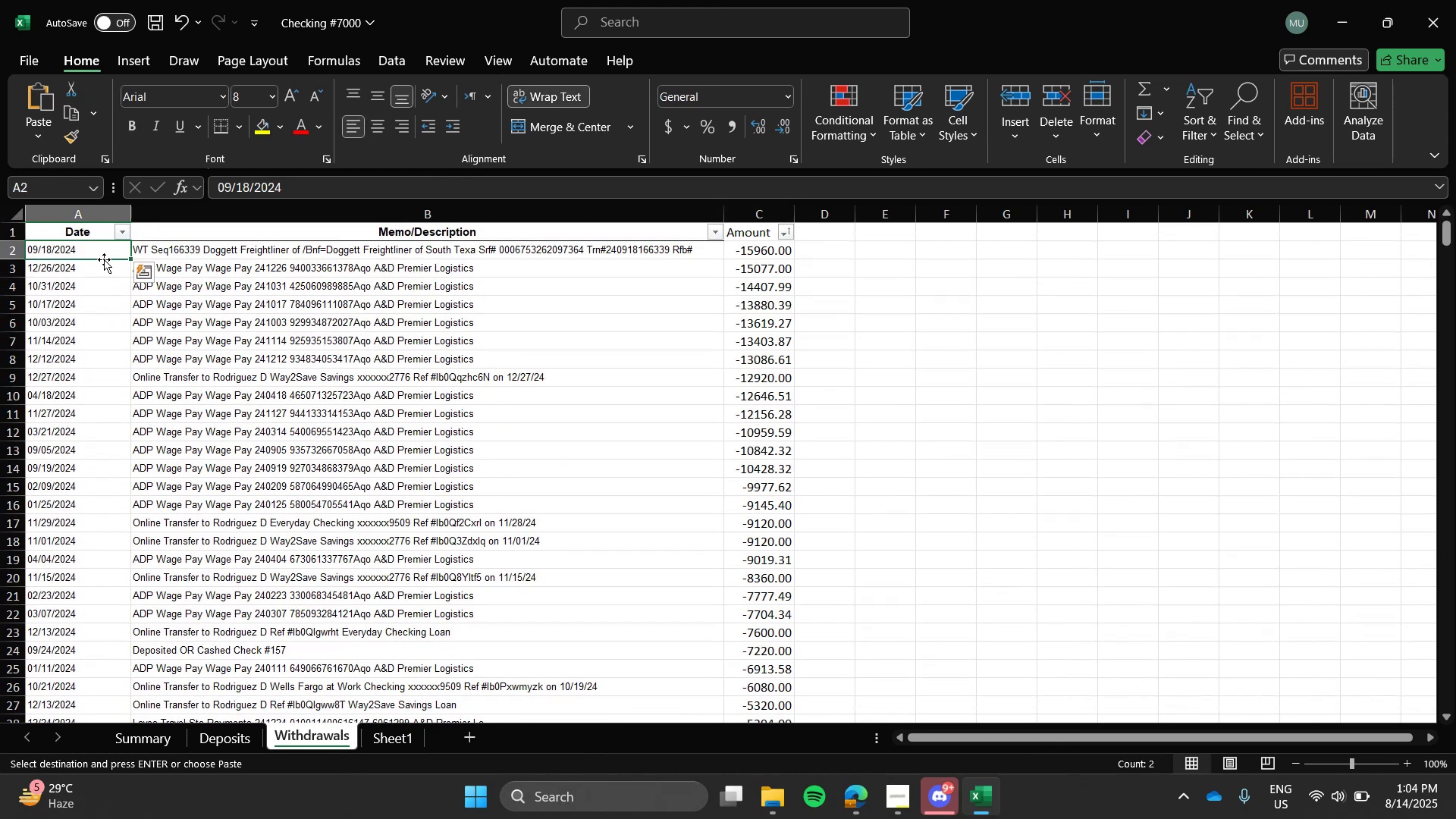 
key(ArrowUp)
 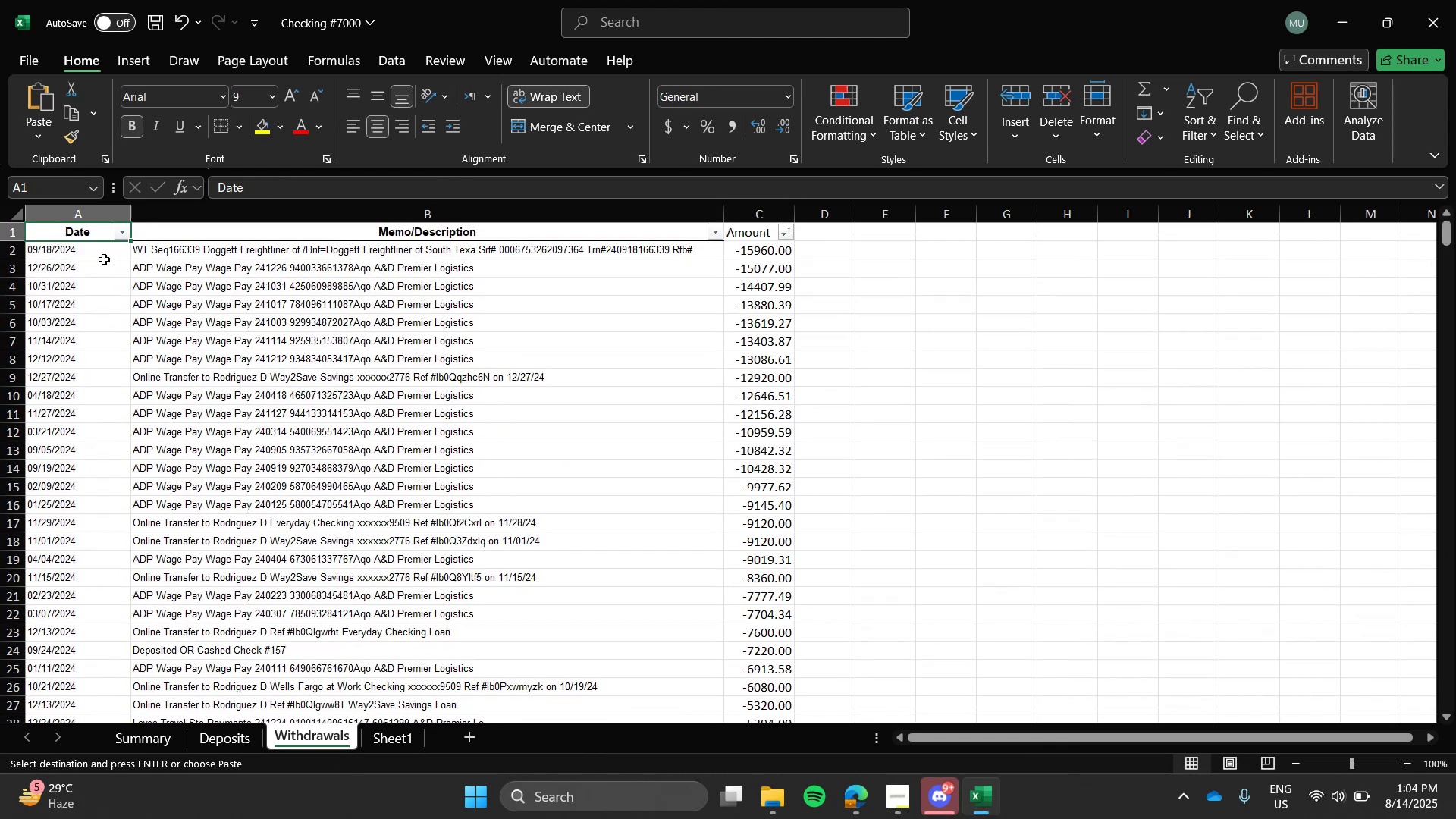 
key(ArrowDown)
 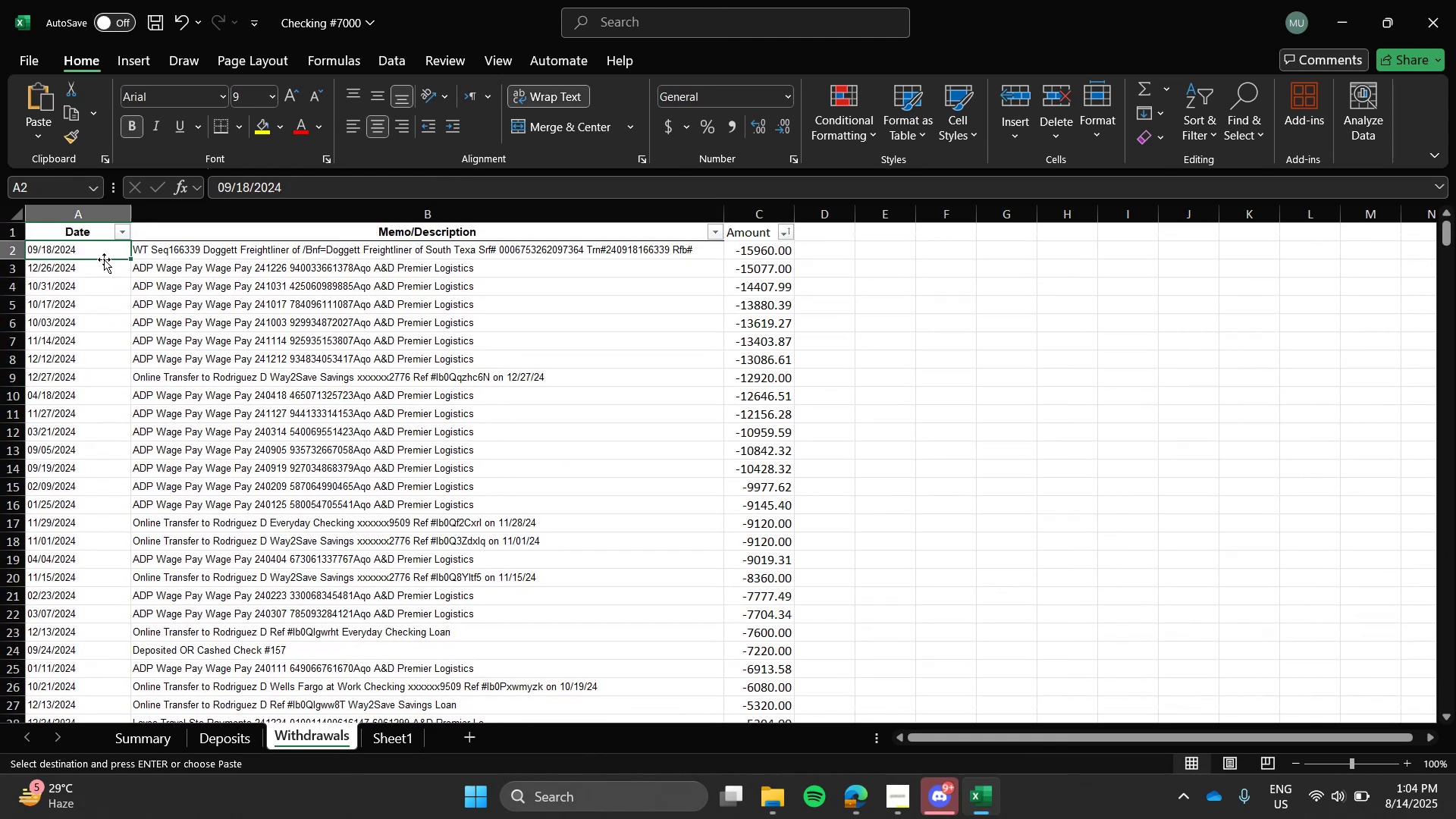 
key(Shift+ArrowRight)
 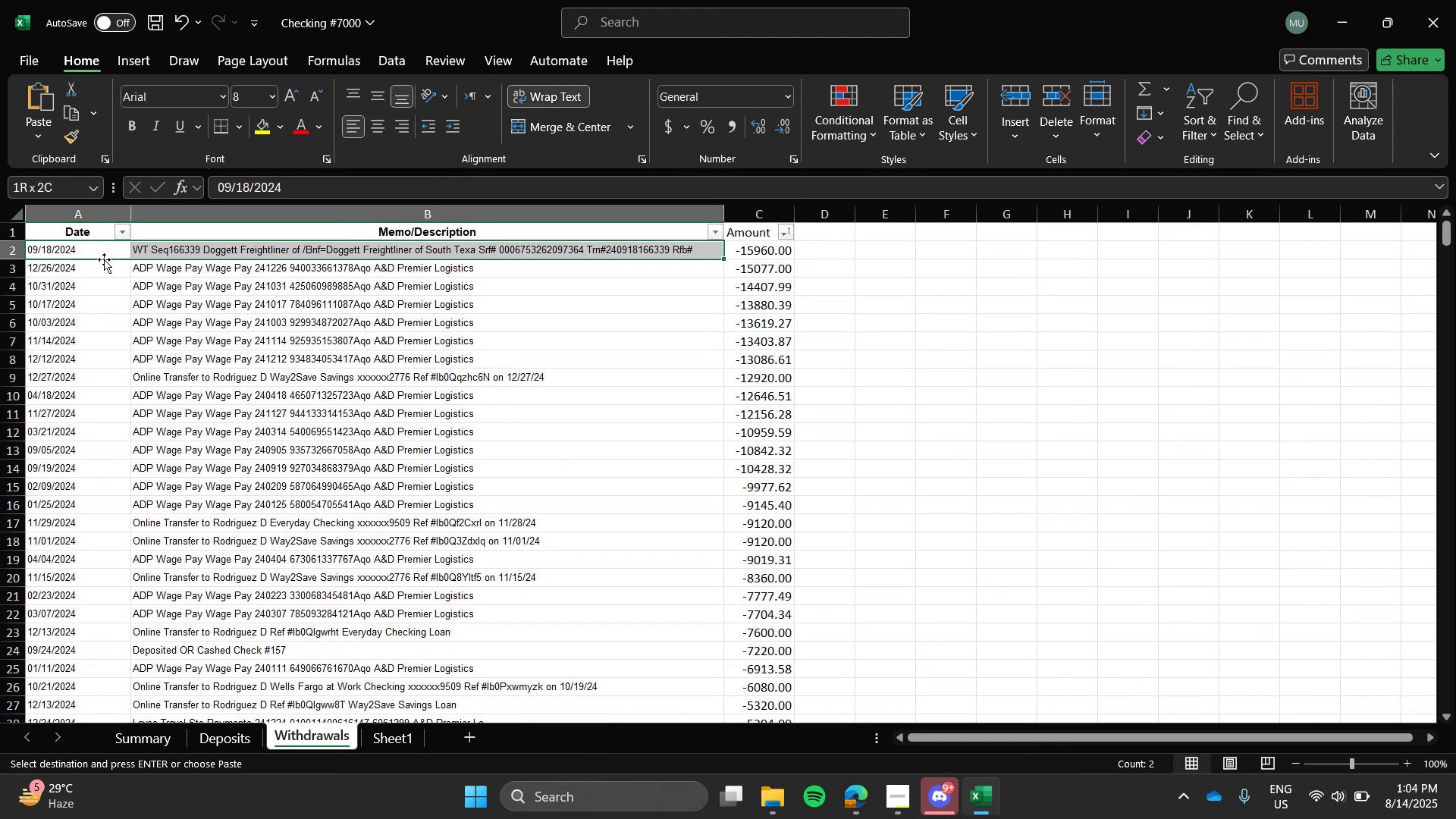 
key(Shift+ArrowRight)
 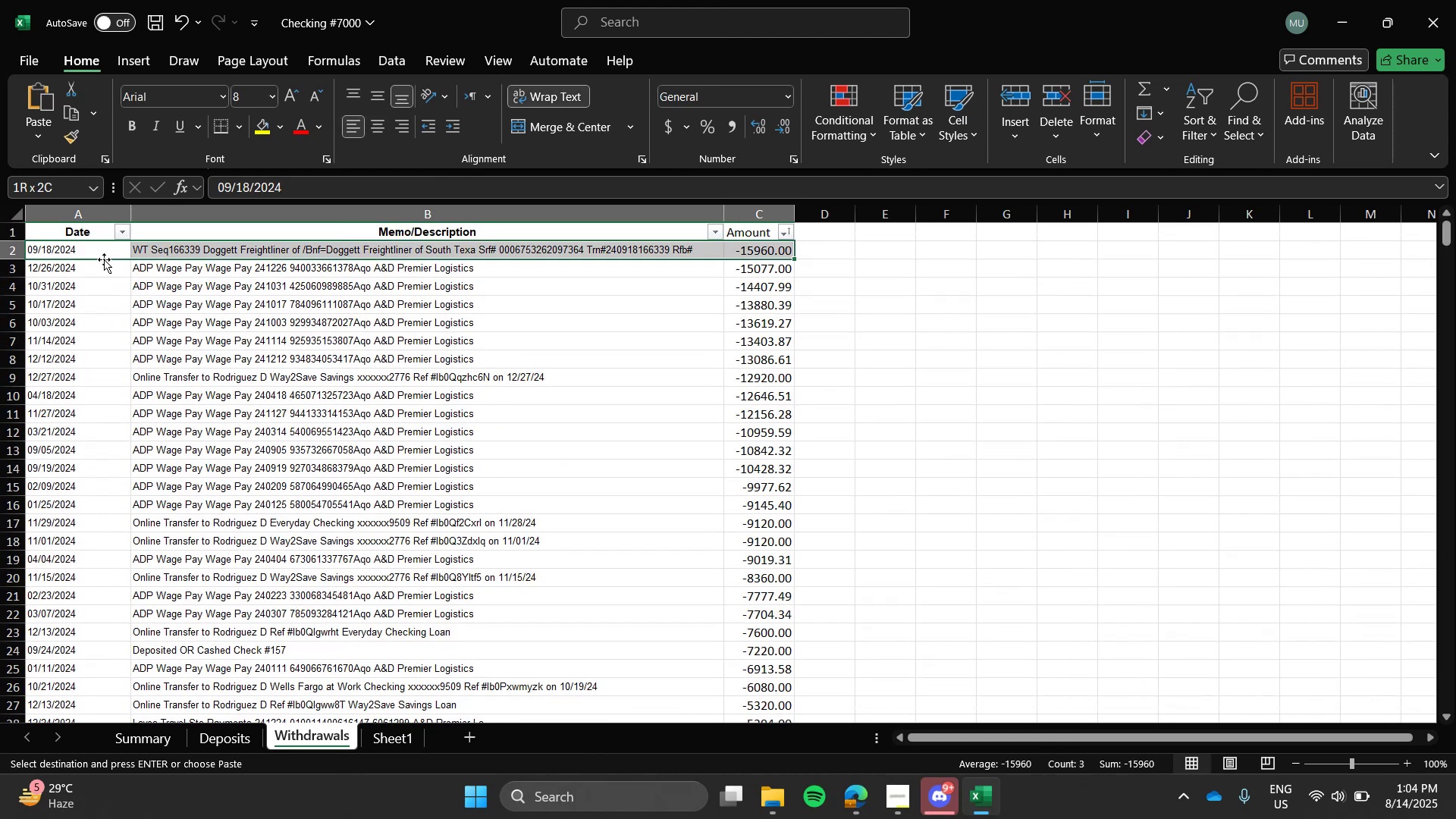 
hold_key(key=ArrowDown, duration=1.51)
 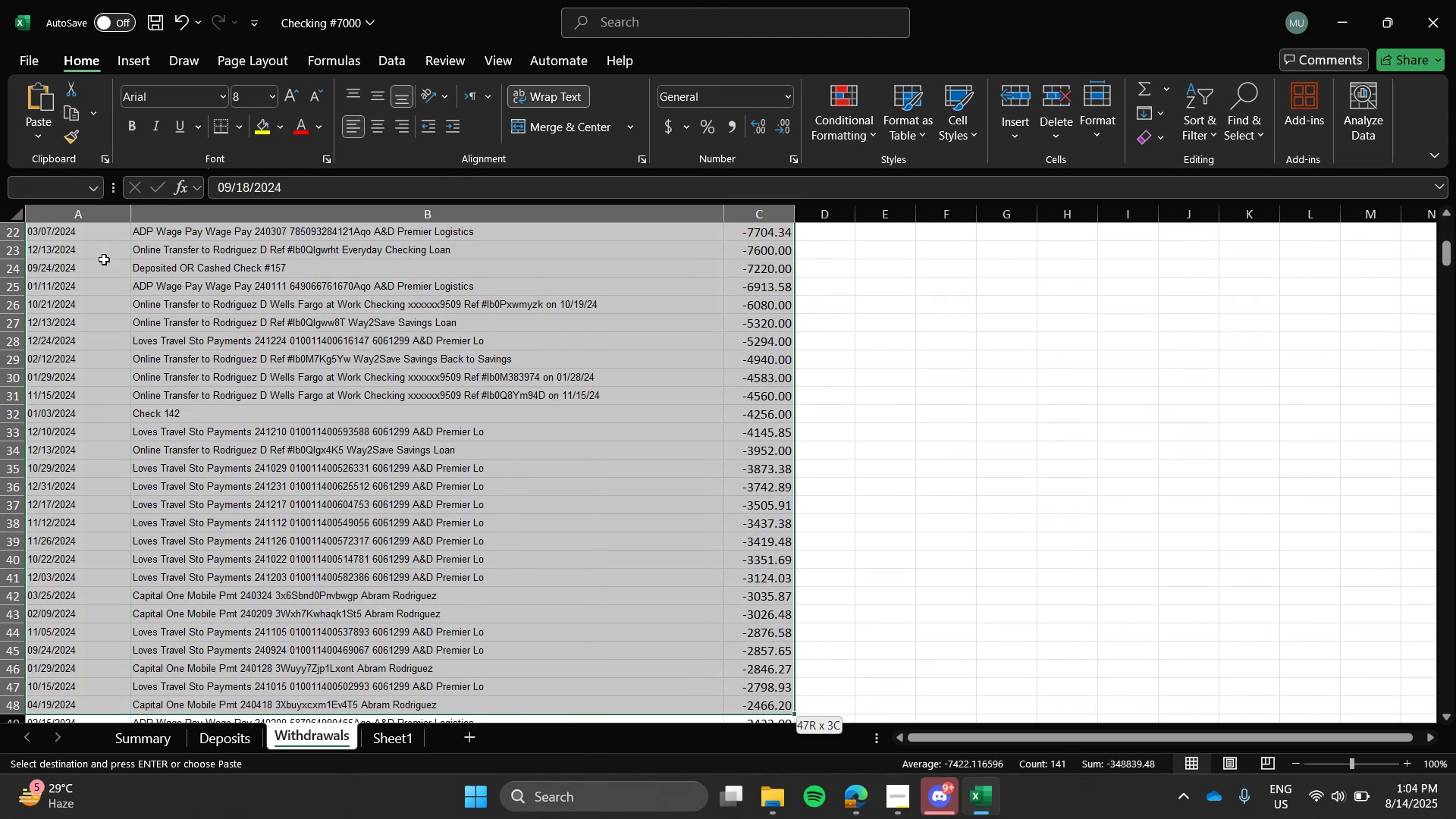 
hold_key(key=ArrowDown, duration=1.69)
 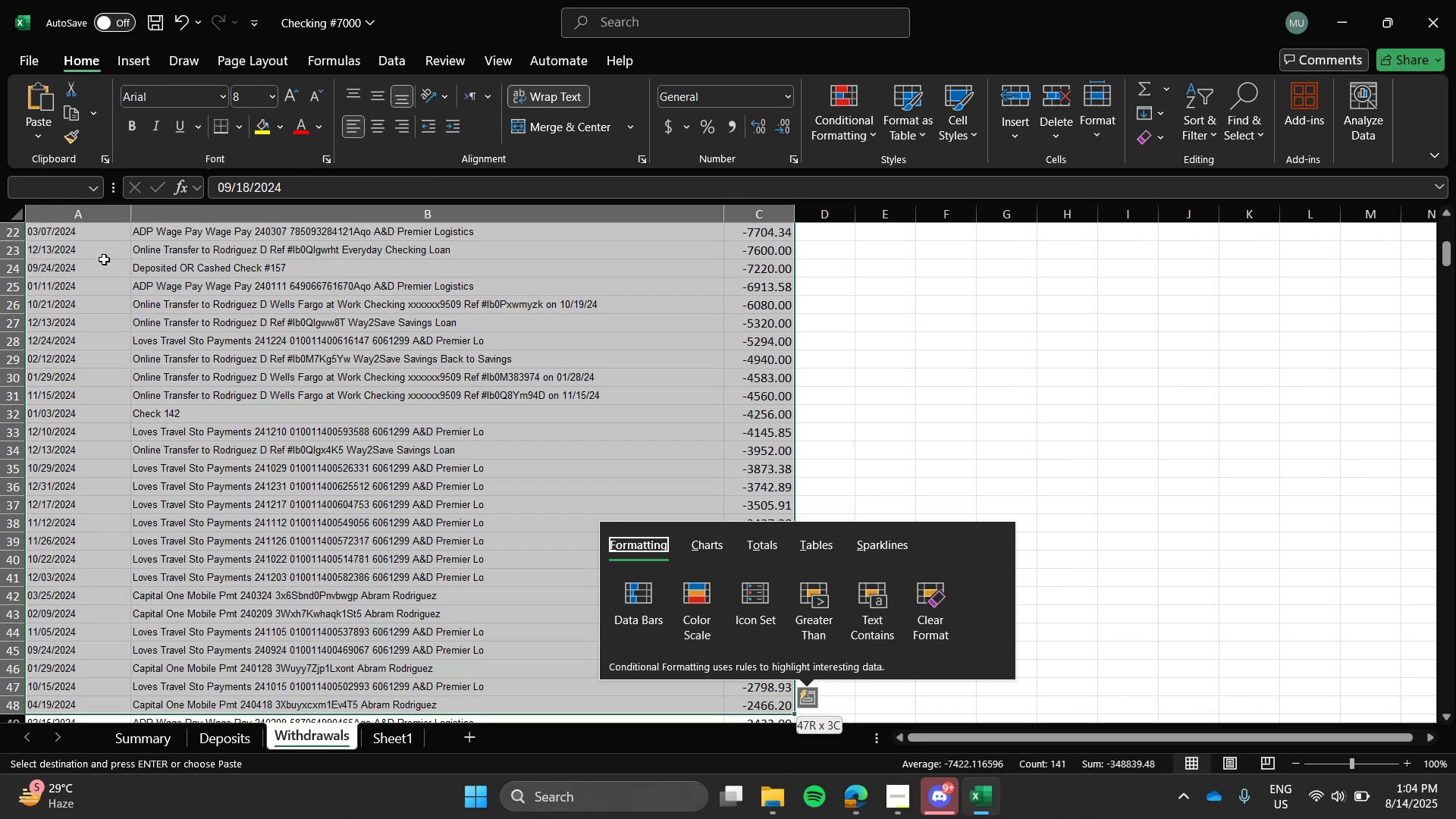 
hold_key(key=ControlLeft, duration=1.0)
 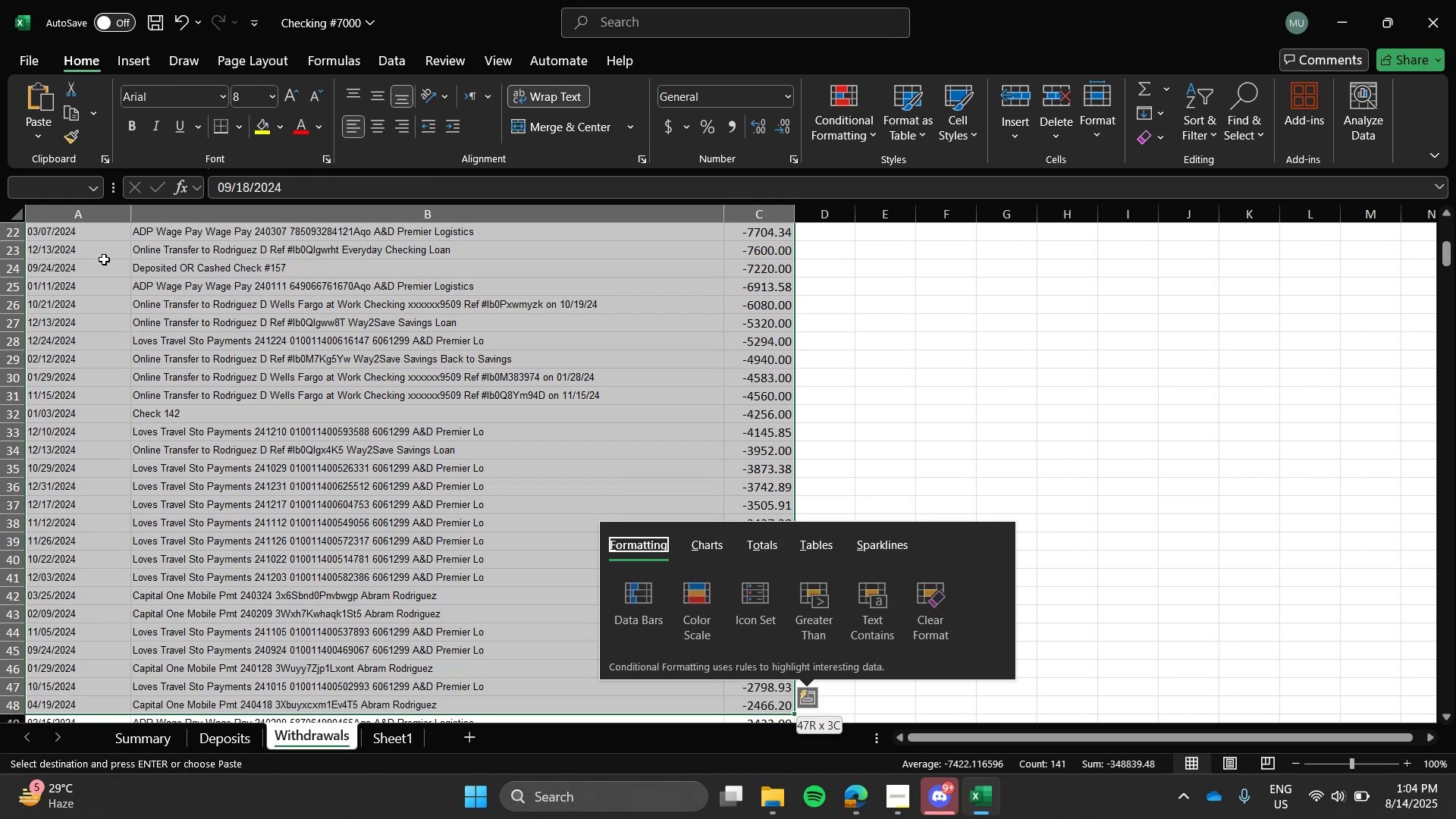 
key(Shift+ArrowDown)
 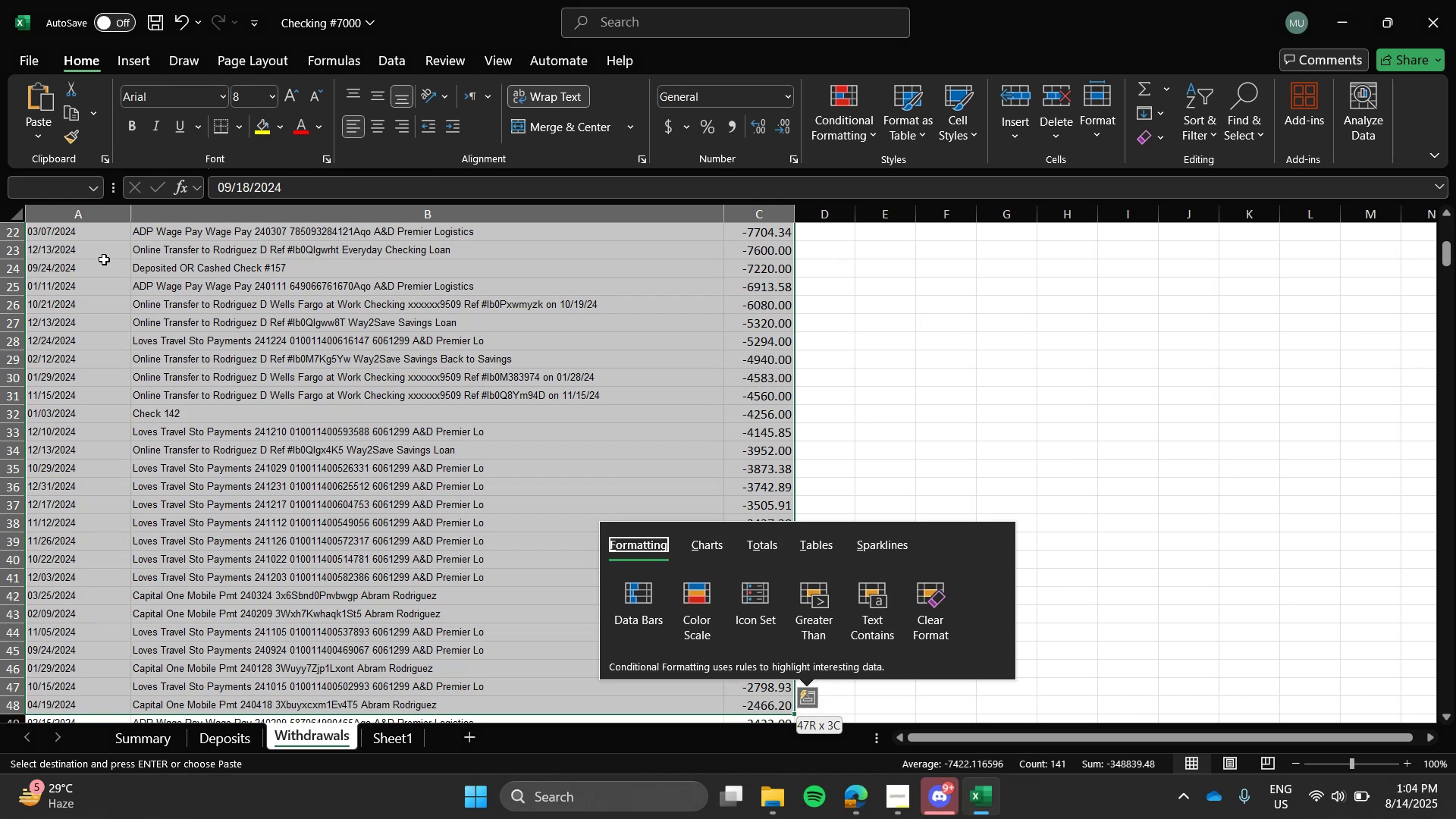 
key(ArrowLeft)
 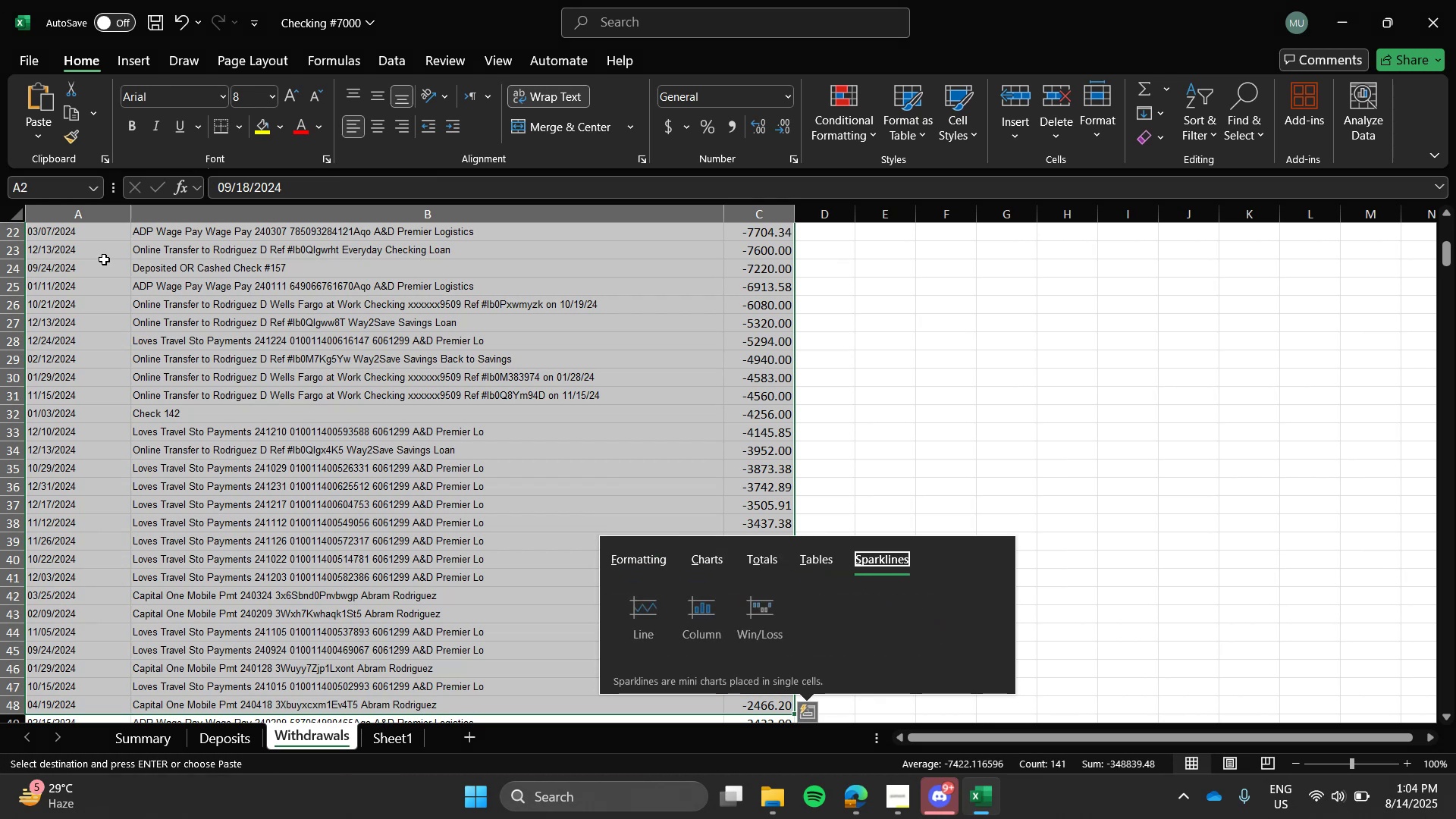 
key(ArrowLeft)
 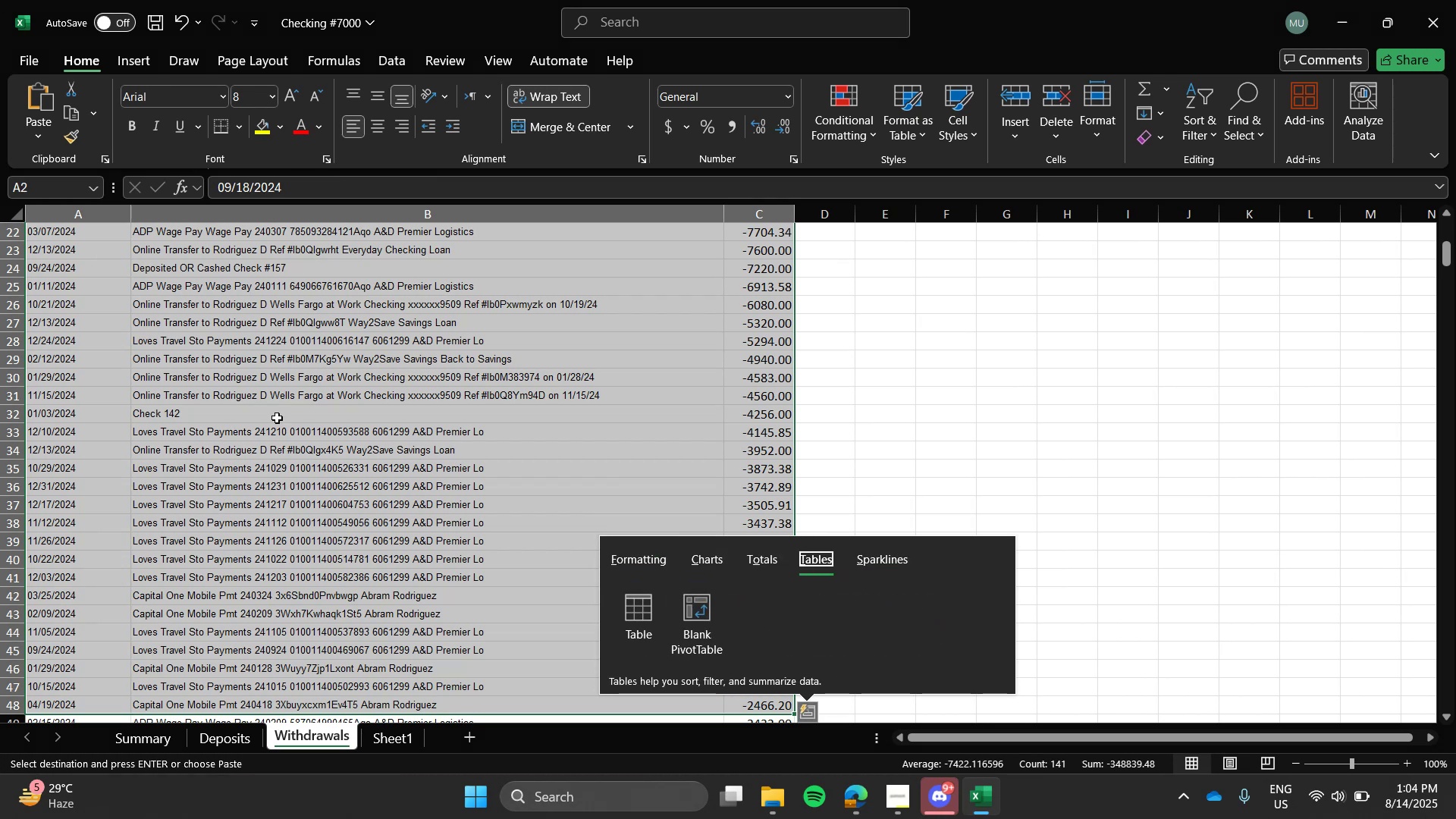 
left_click([327, 463])
 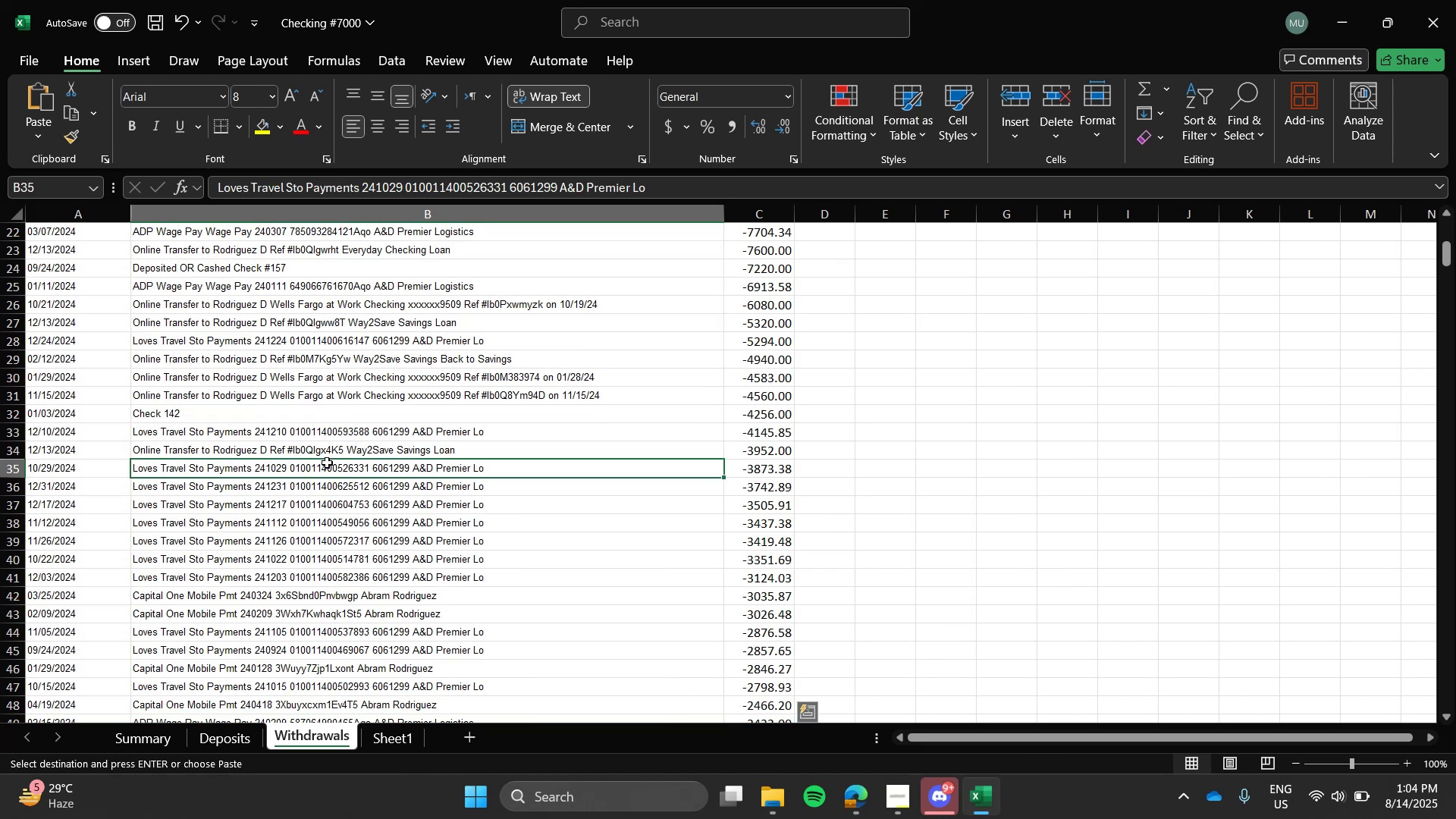 
scroll: coordinate [327, 463], scroll_direction: up, amount: 22.0
 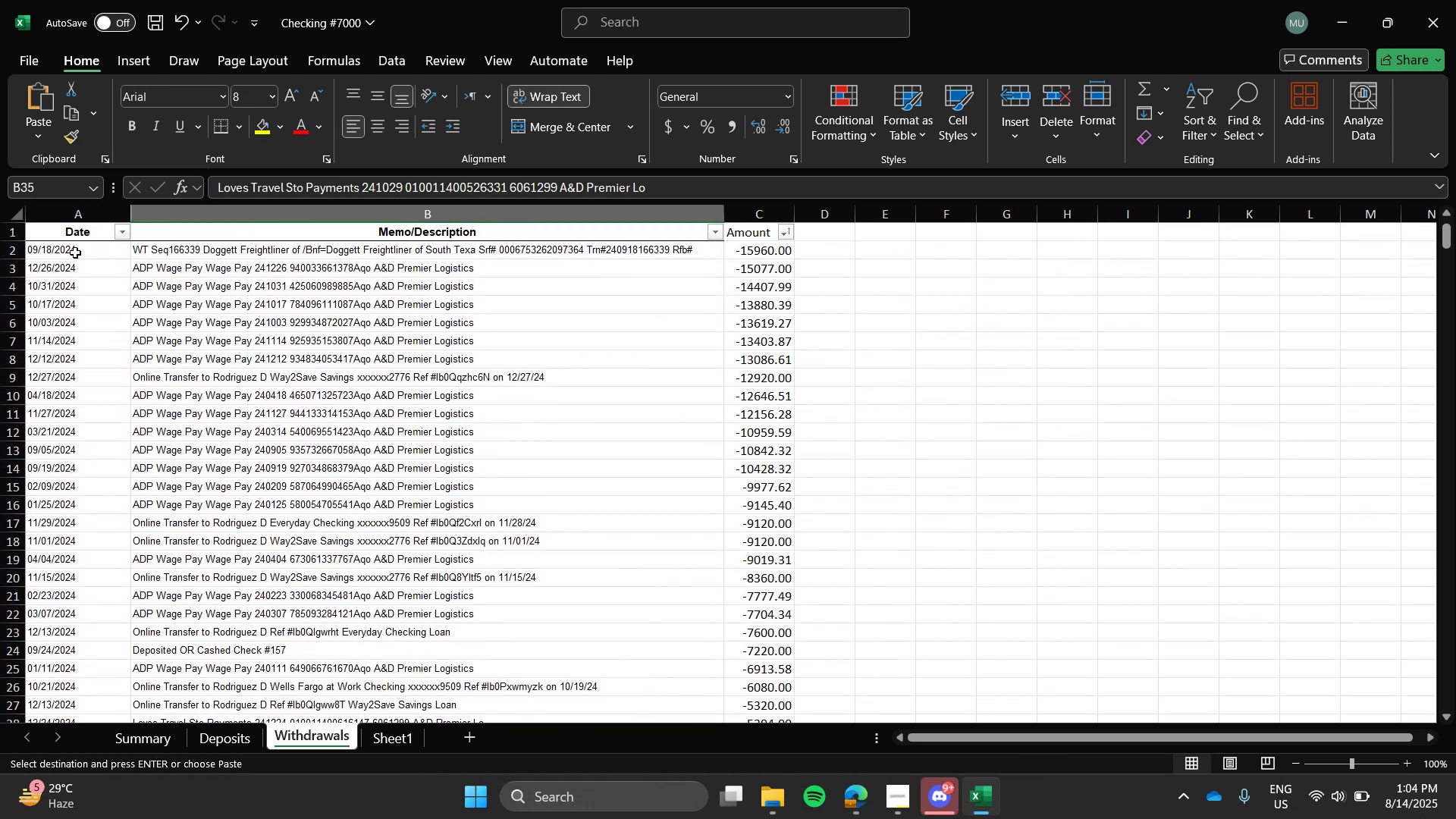 
left_click([76, 252])
 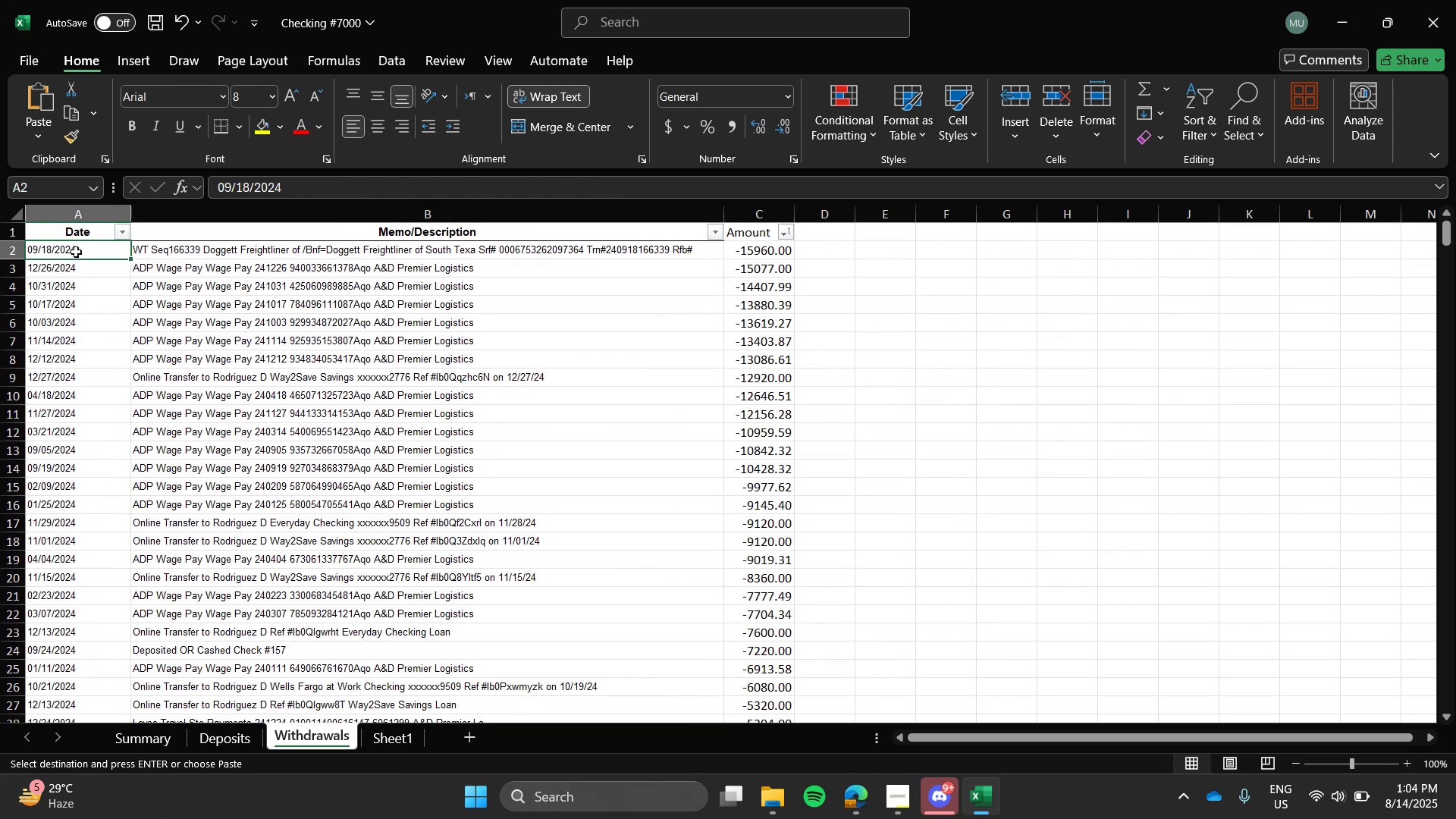 
key(Shift+ArrowRight)
 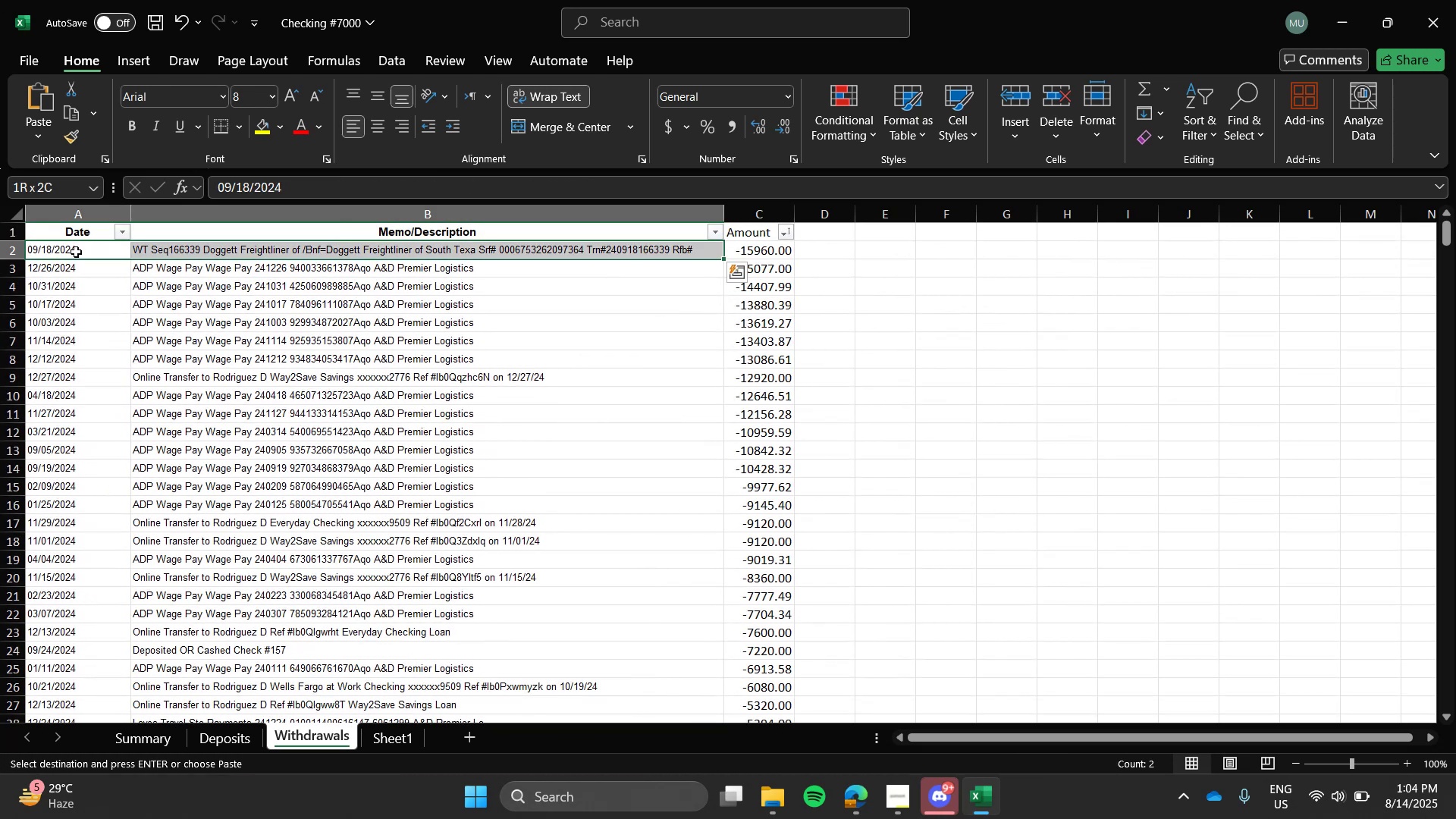 
key(Alt+ArrowDown)
 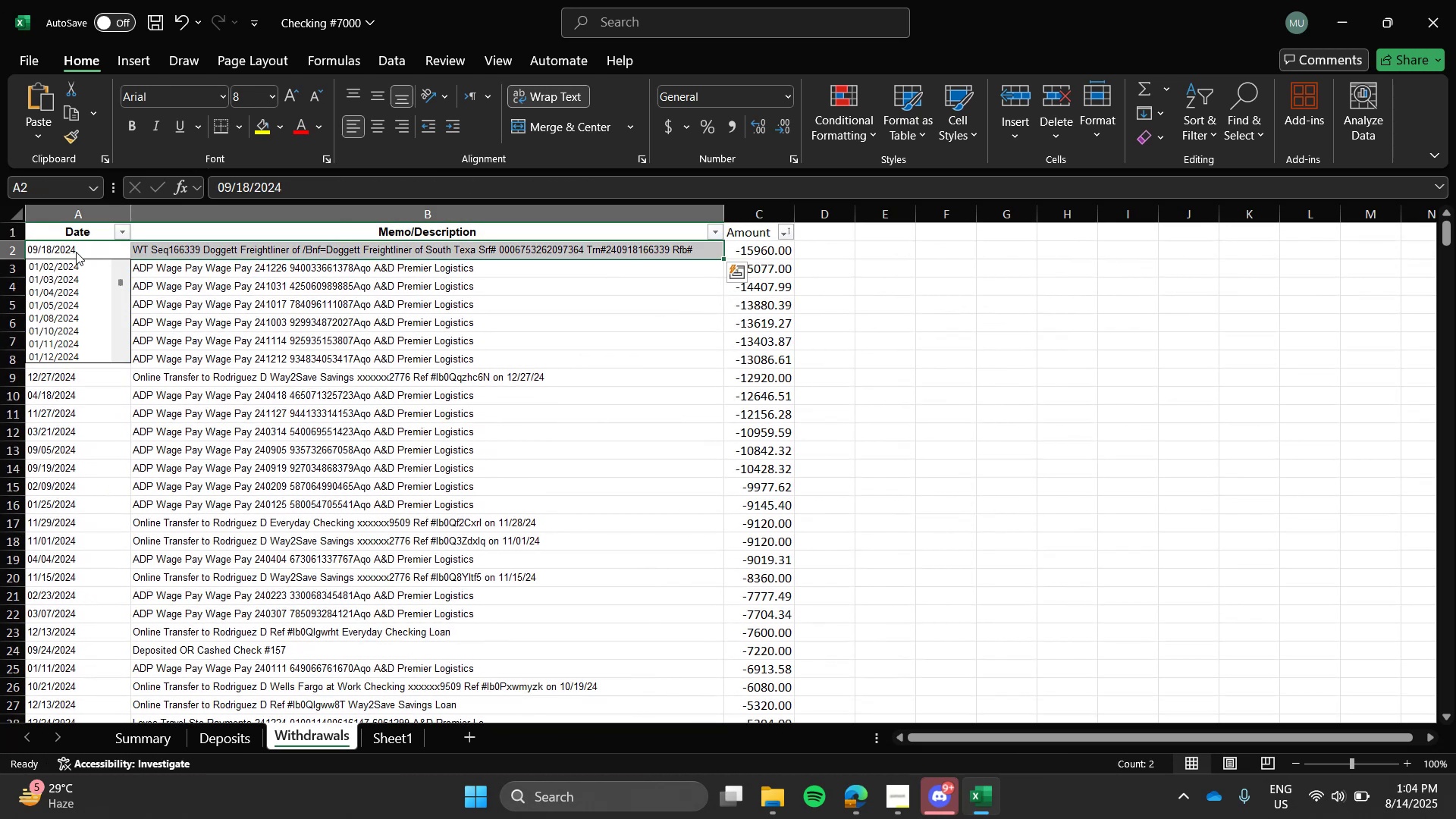 
left_click([259, 334])
 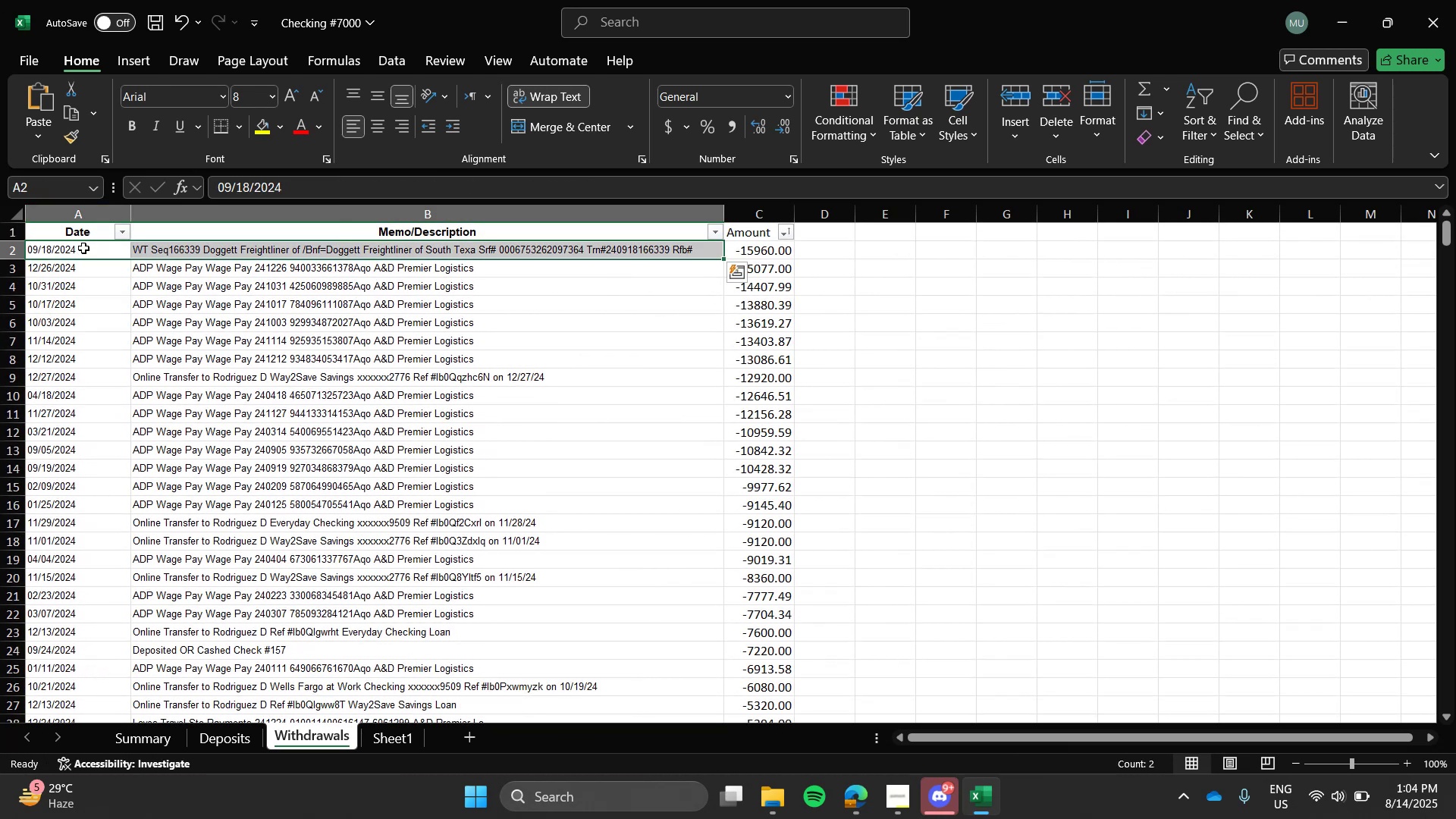 
left_click([83, 248])
 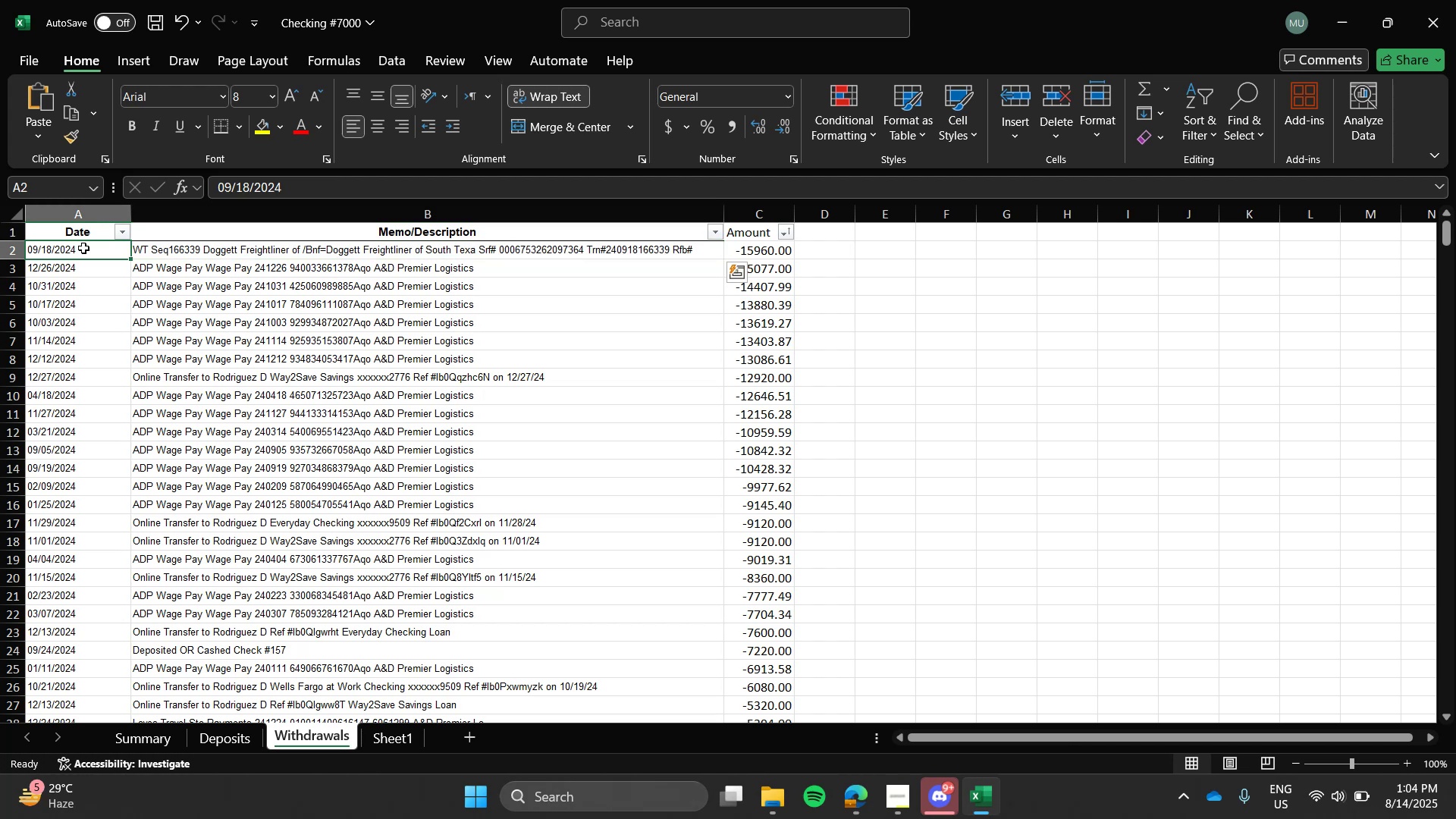 
key(Shift+ArrowRight)
 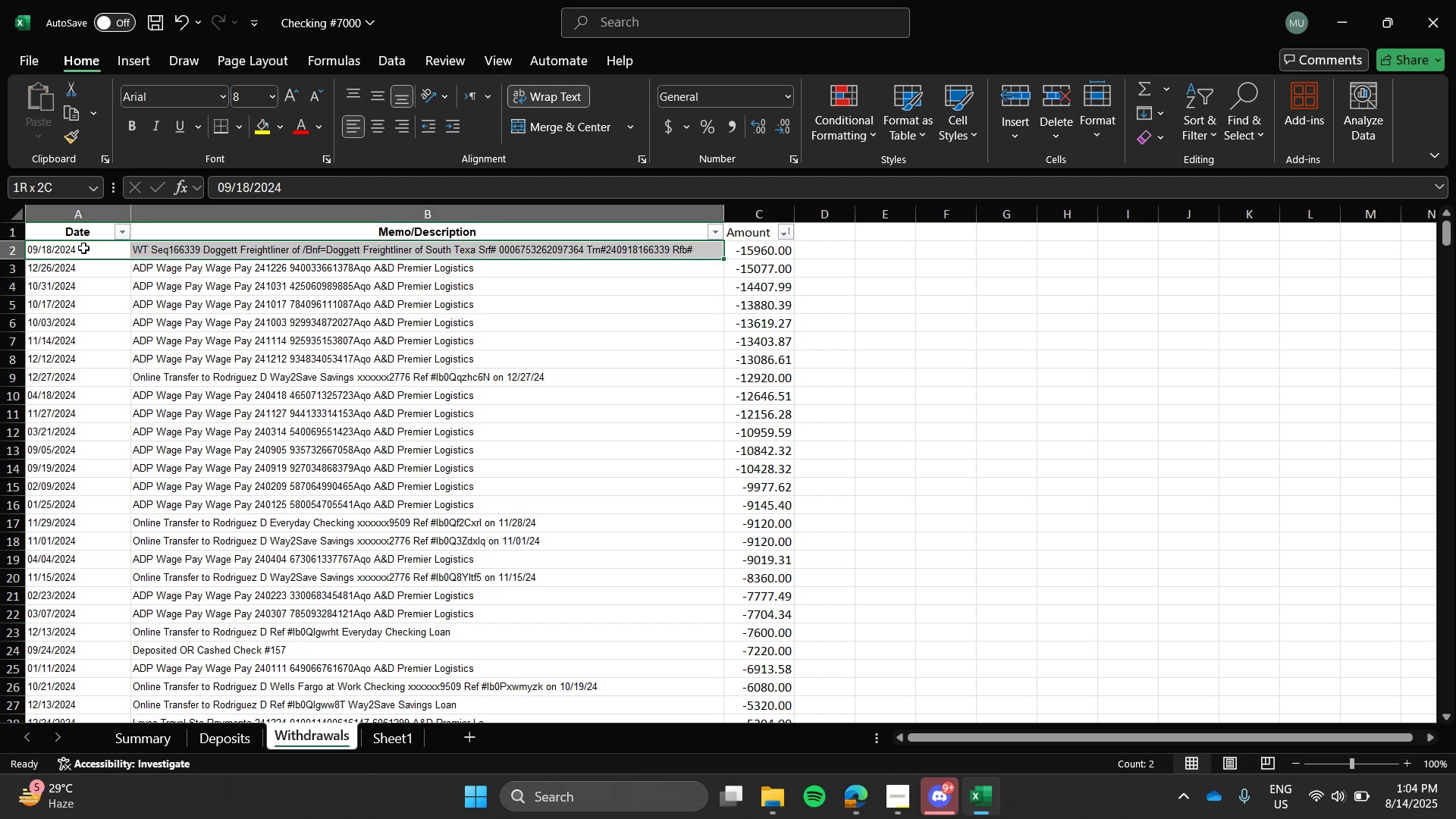 
key(Shift+ArrowRight)
 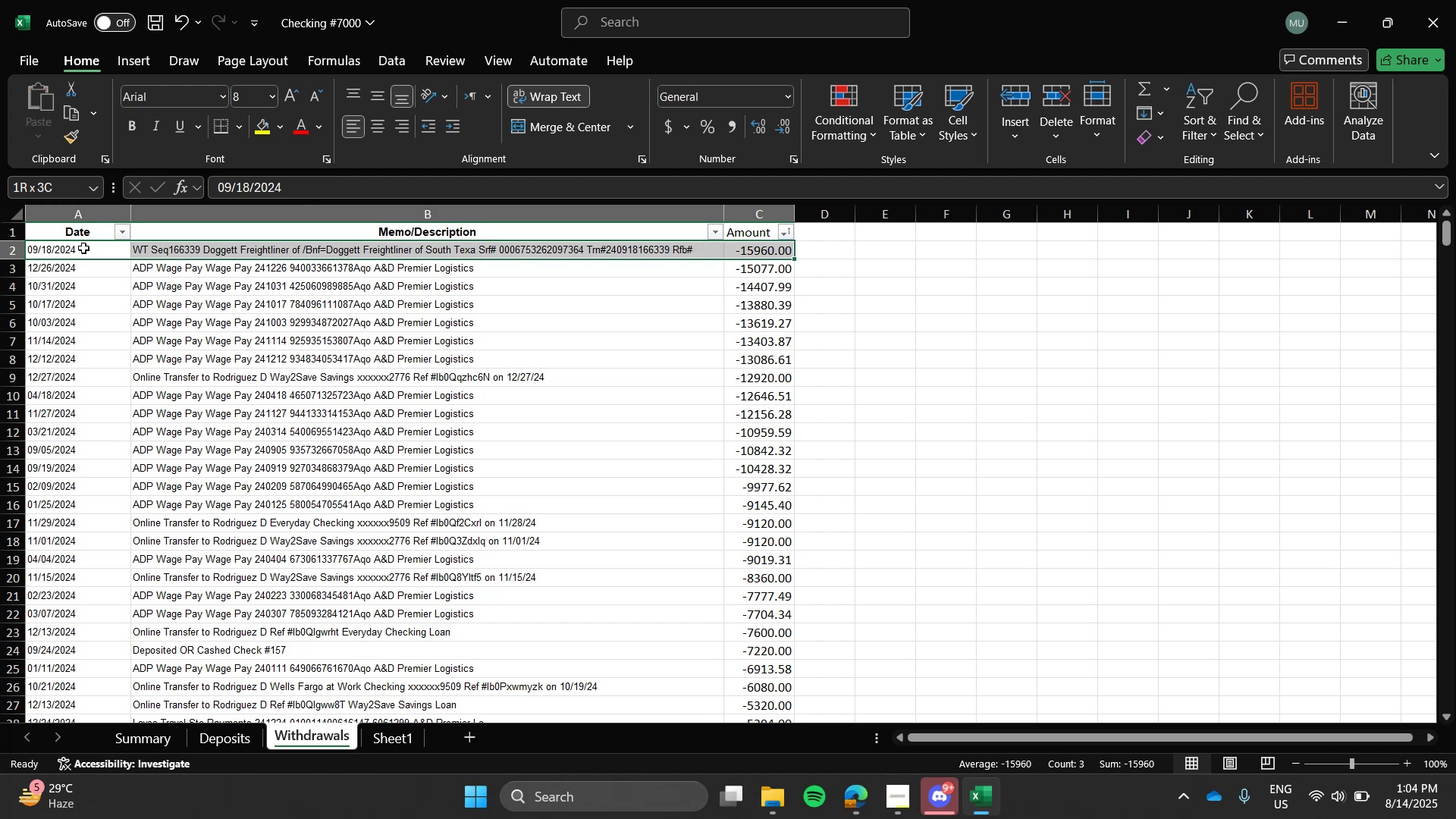 
hold_key(key=ArrowDown, duration=1.51)
 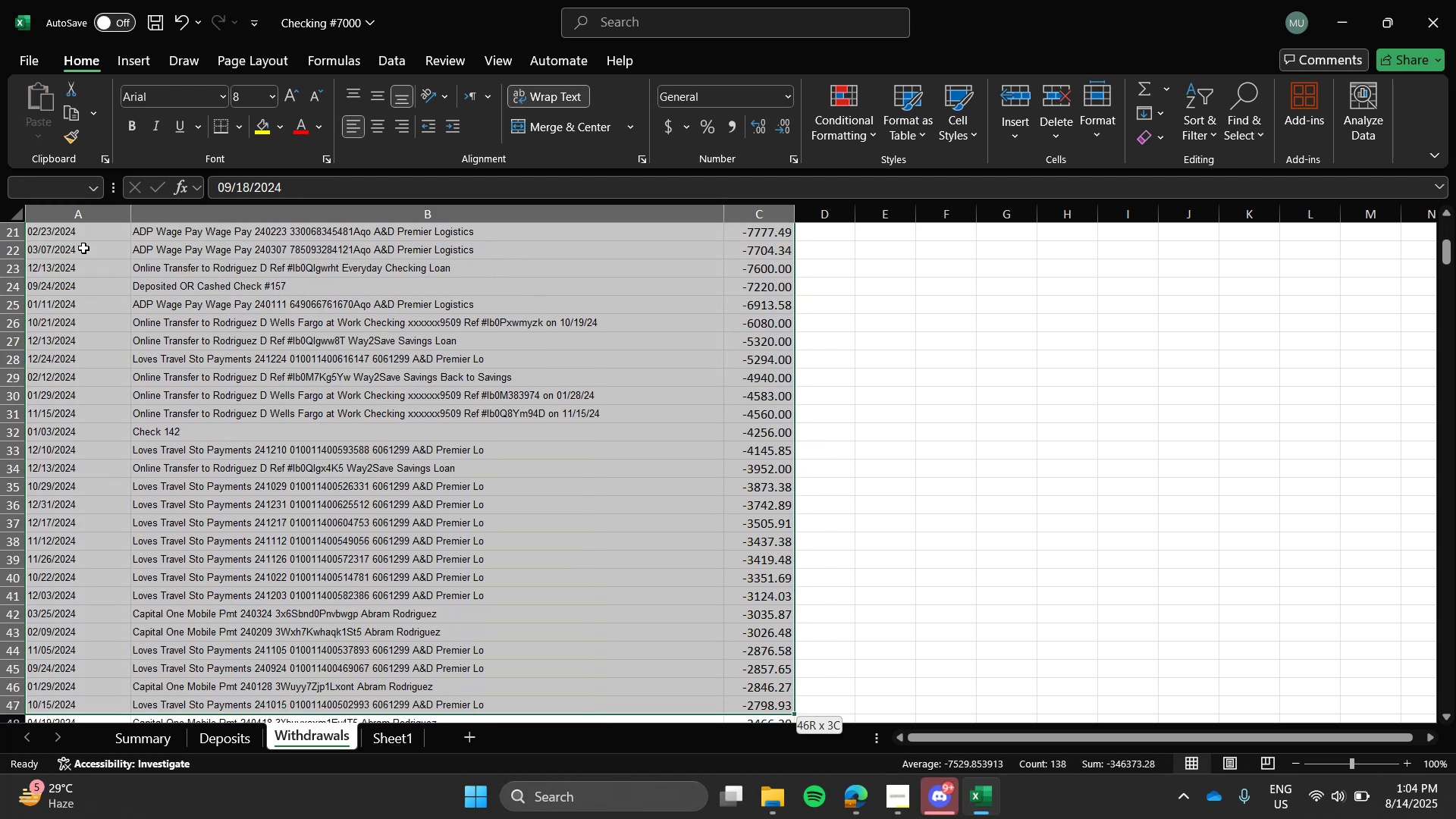 
hold_key(key=ArrowDown, duration=1.51)
 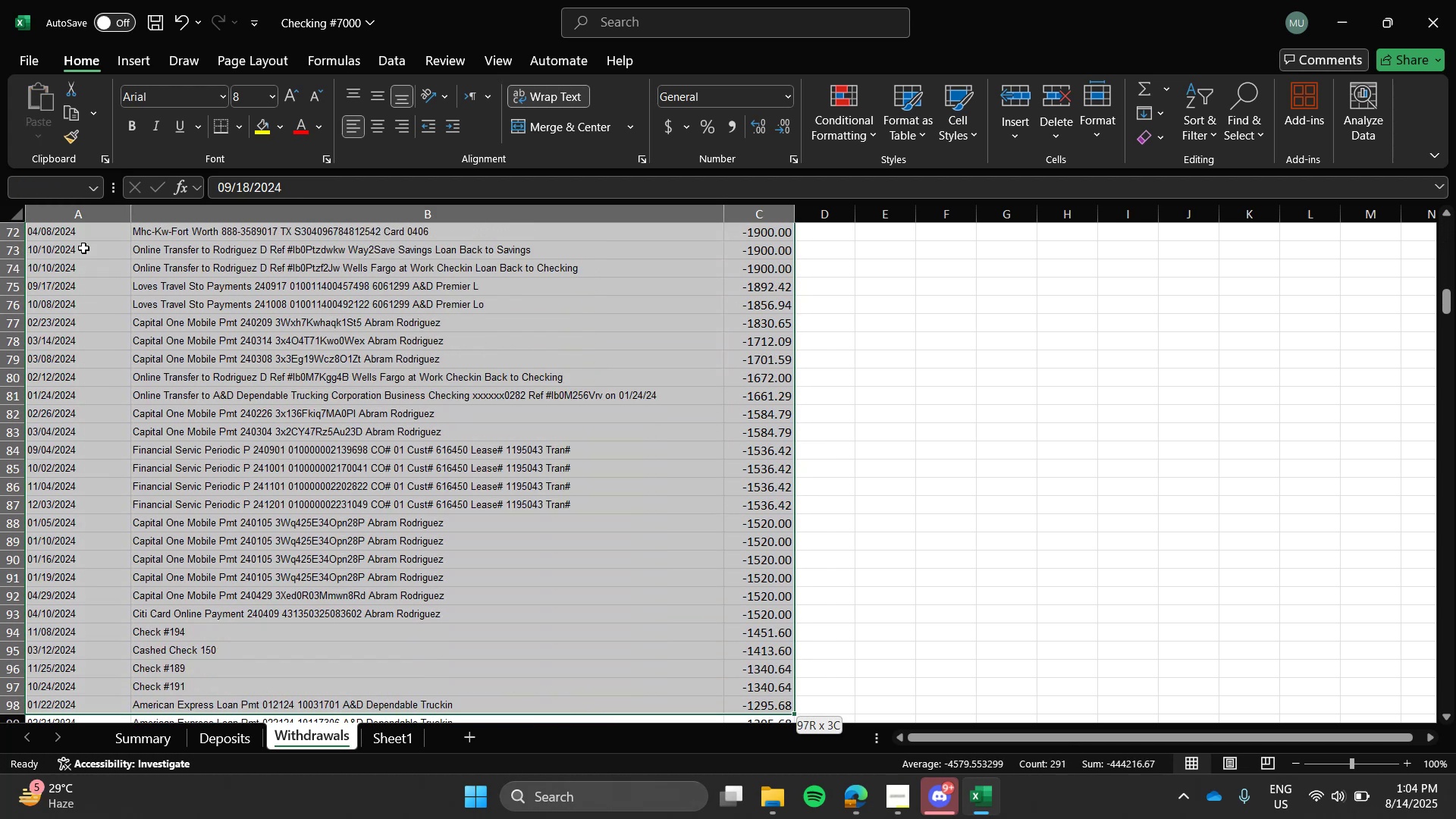 
hold_key(key=ArrowDown, duration=1.53)
 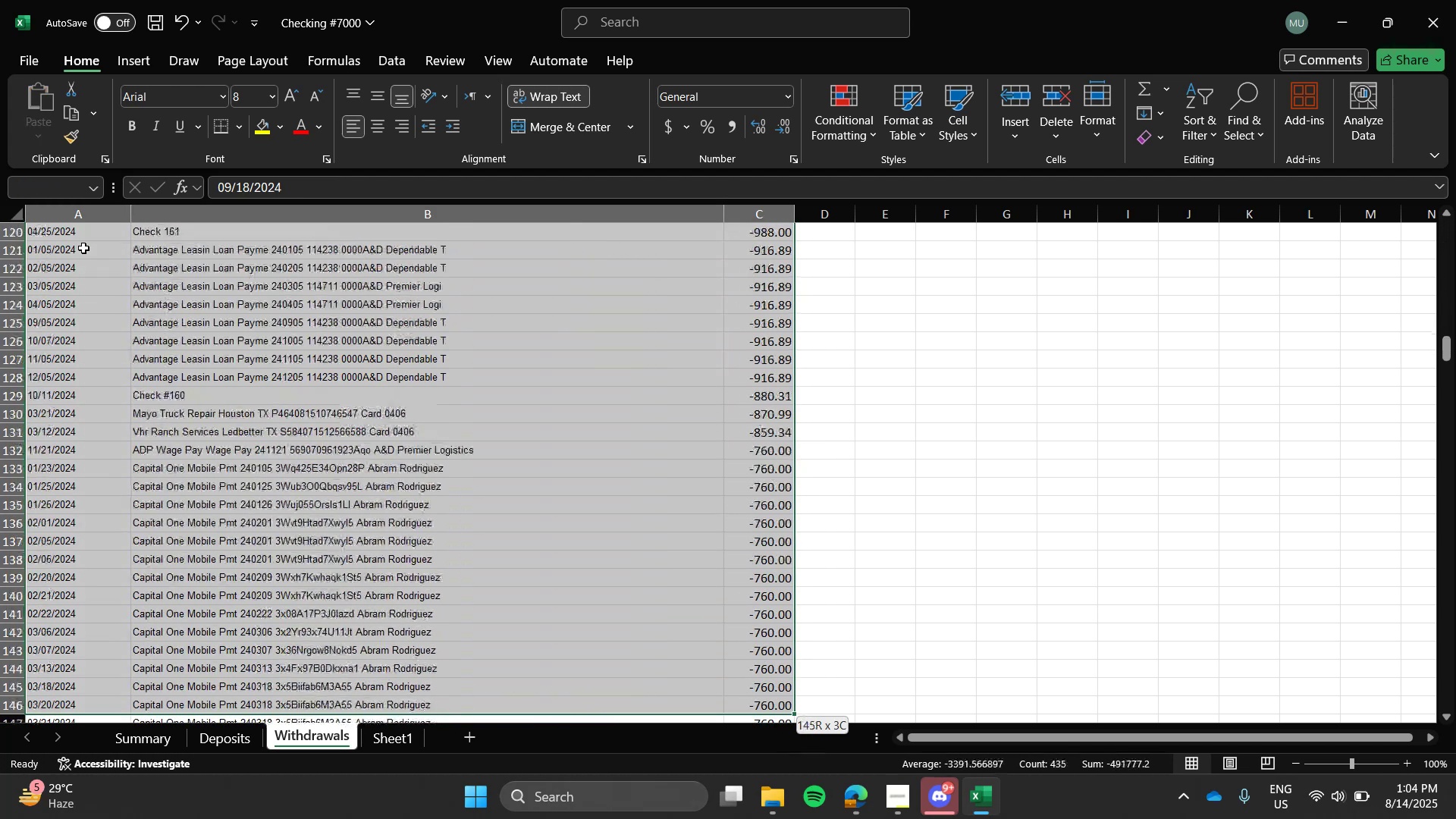 
hold_key(key=ArrowDown, duration=1.5)
 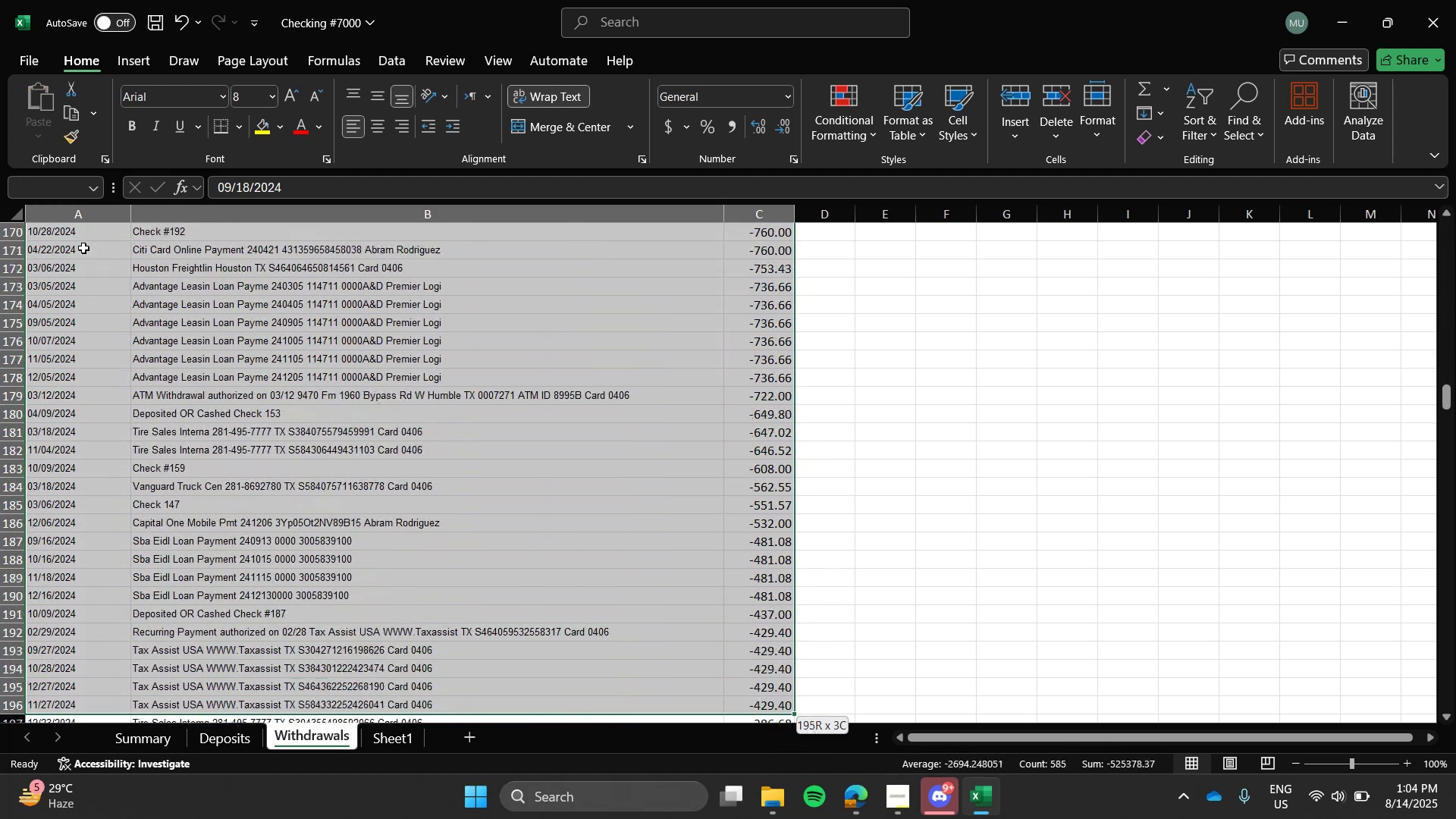 
hold_key(key=ArrowDown, duration=1.52)
 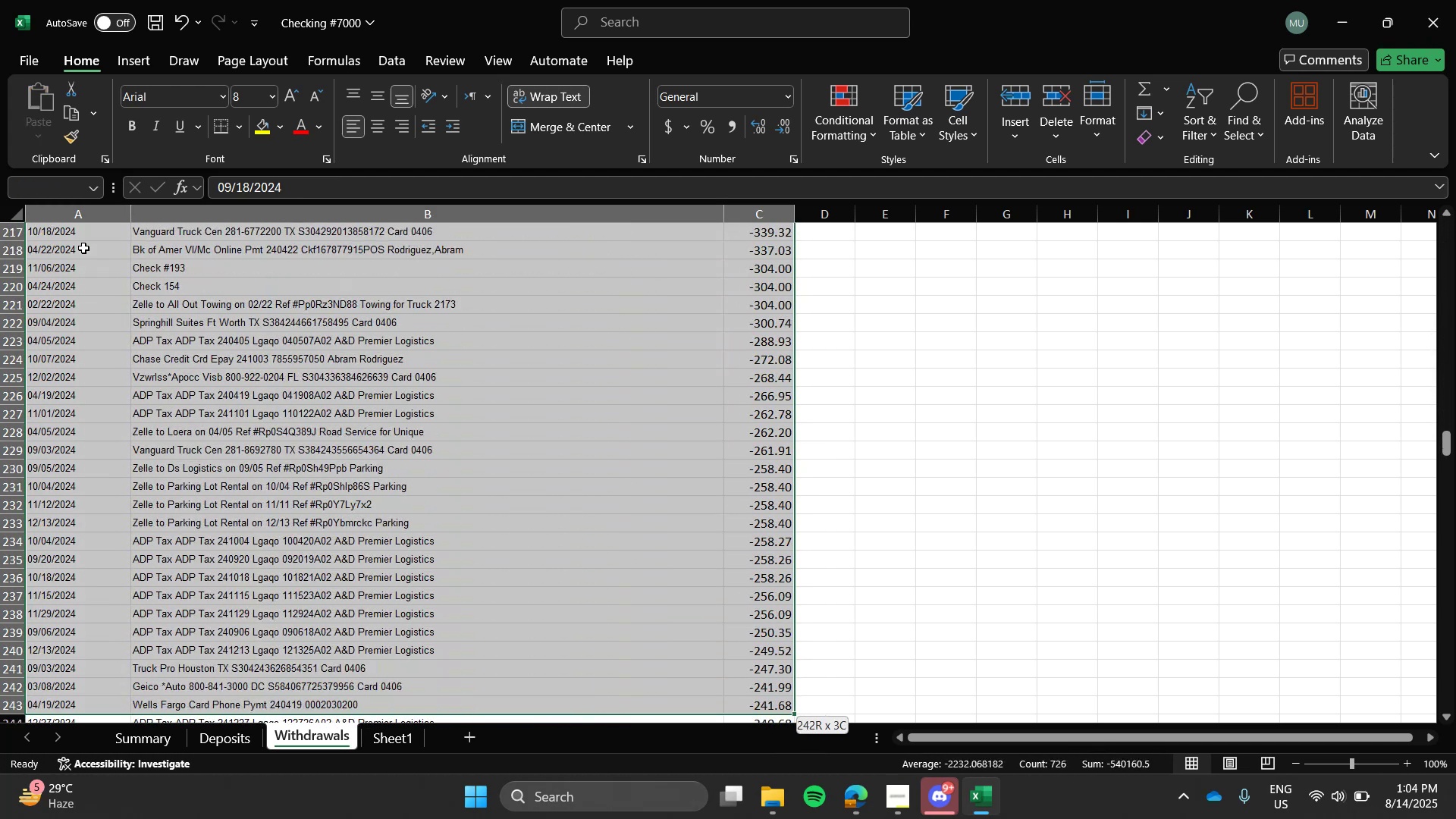 
hold_key(key=ArrowDown, duration=1.52)
 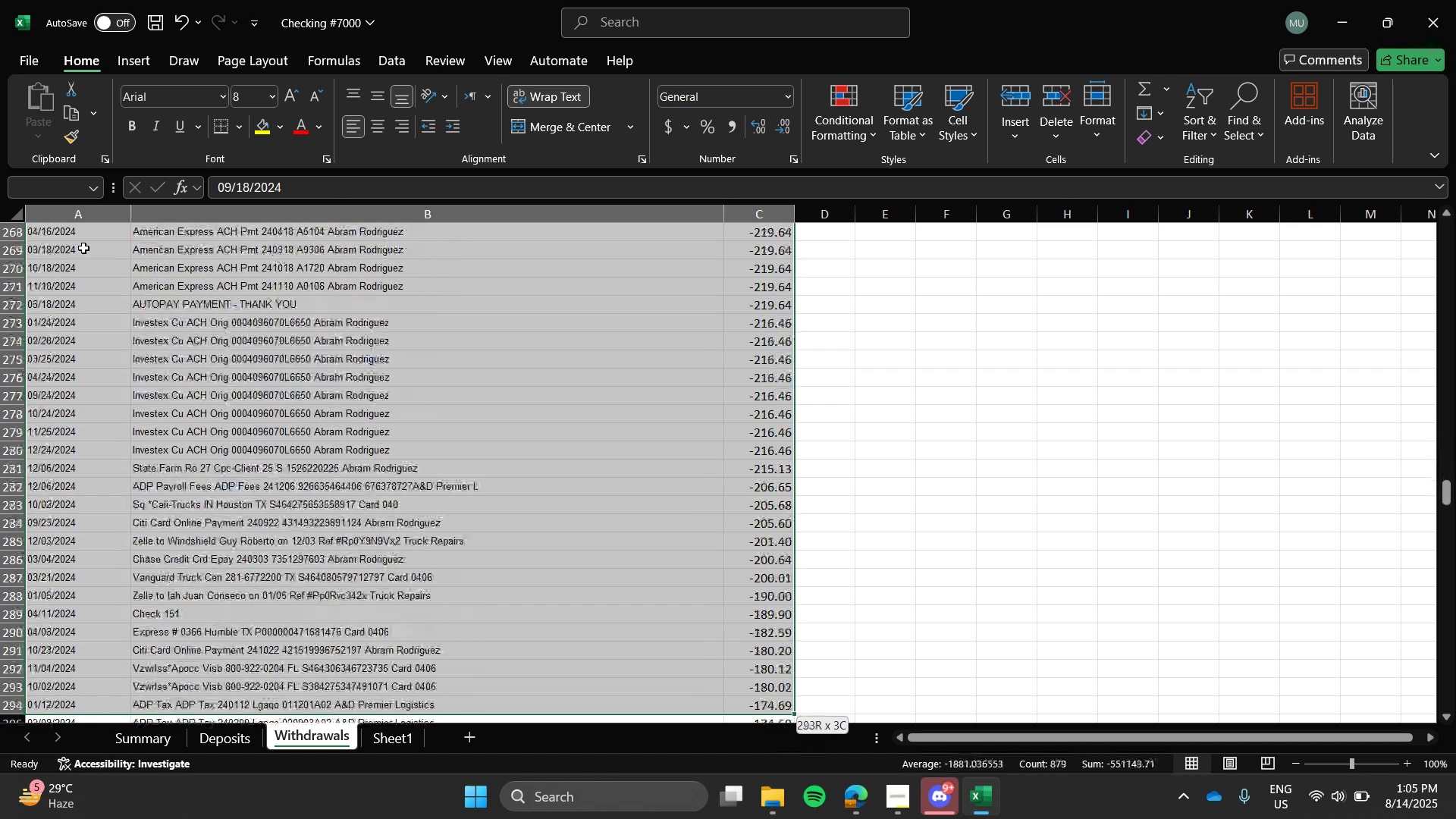 
hold_key(key=ArrowDown, duration=1.52)
 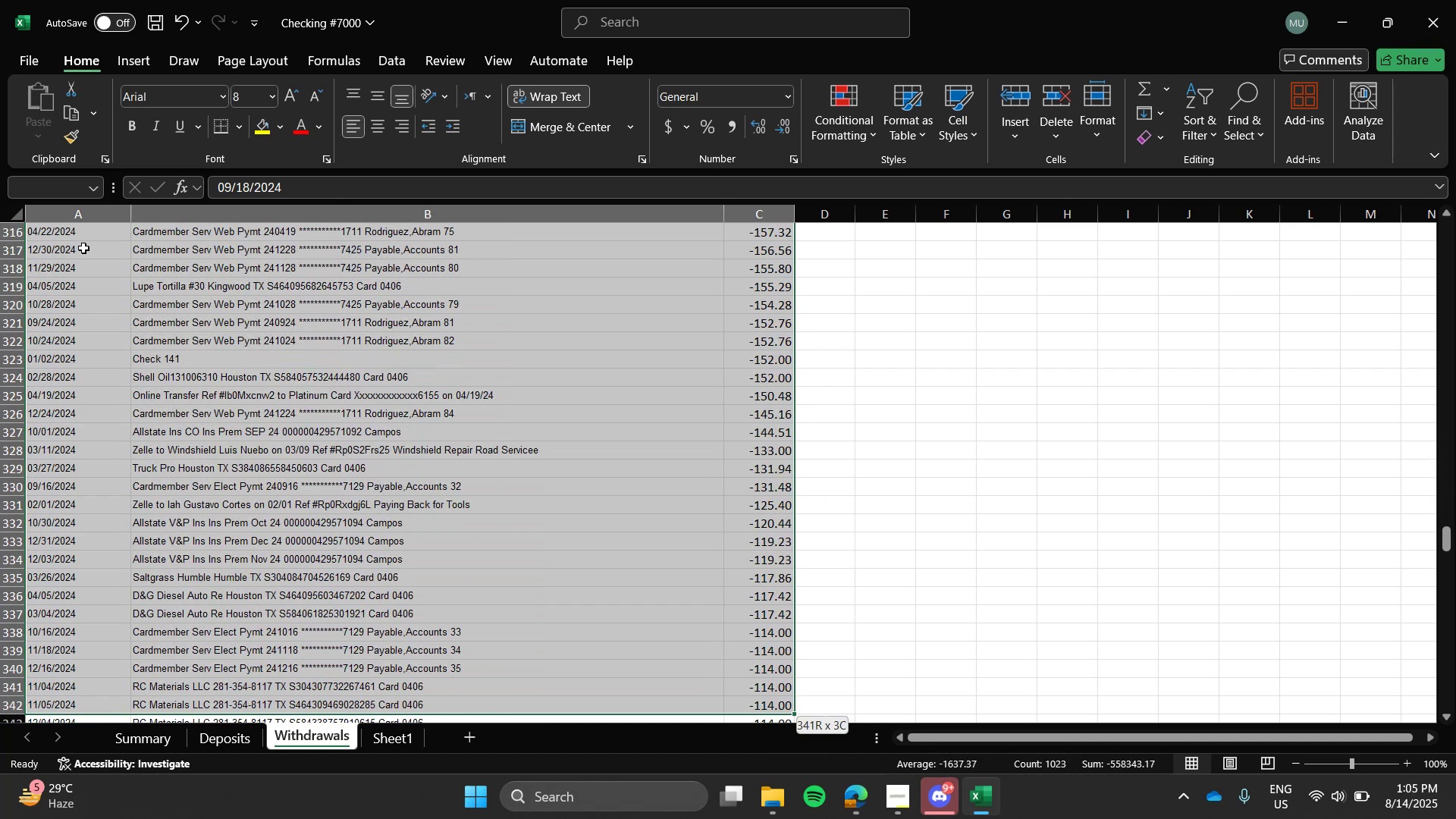 
hold_key(key=ArrowDown, duration=1.51)
 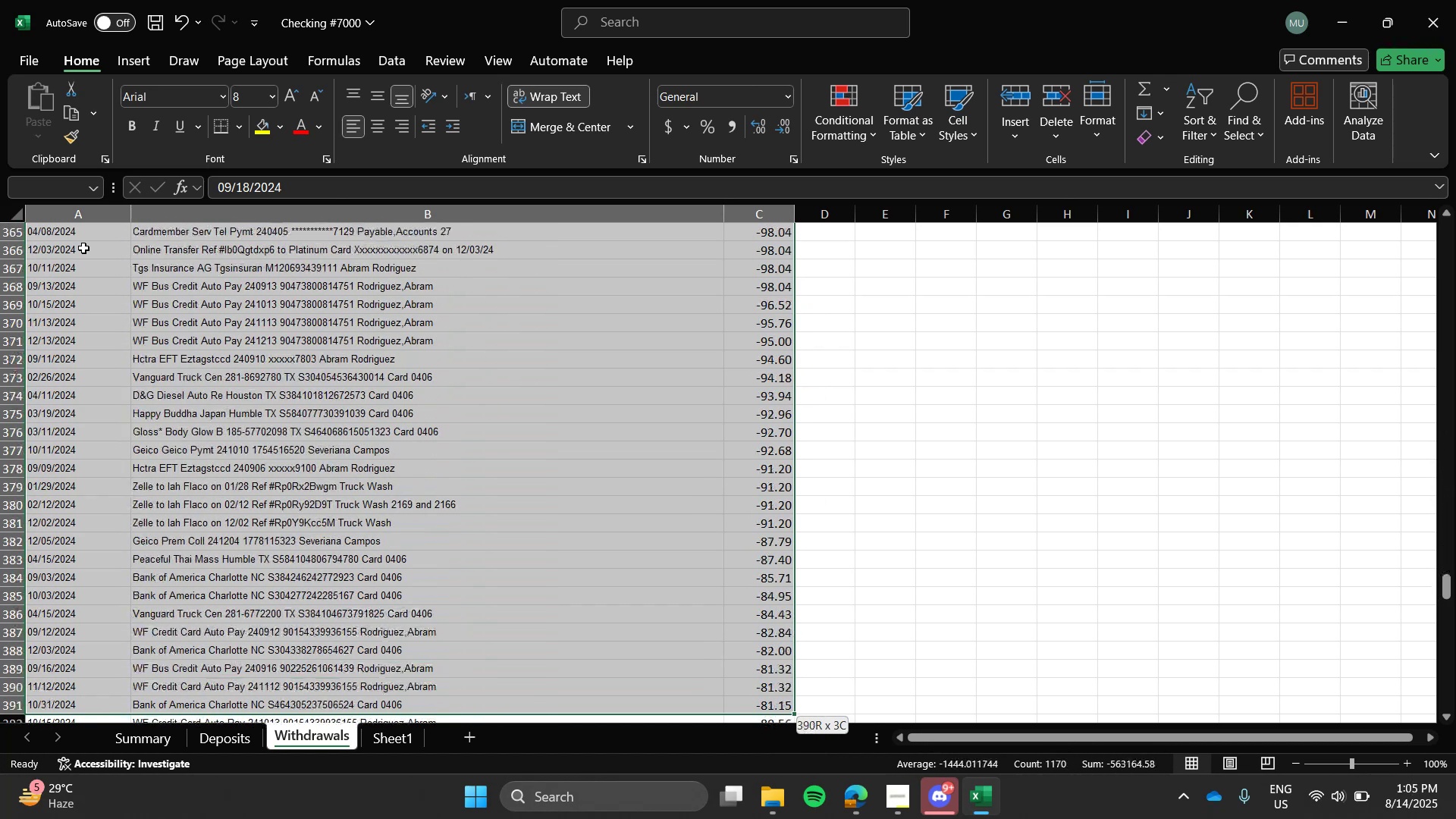 
hold_key(key=ArrowDown, duration=1.5)
 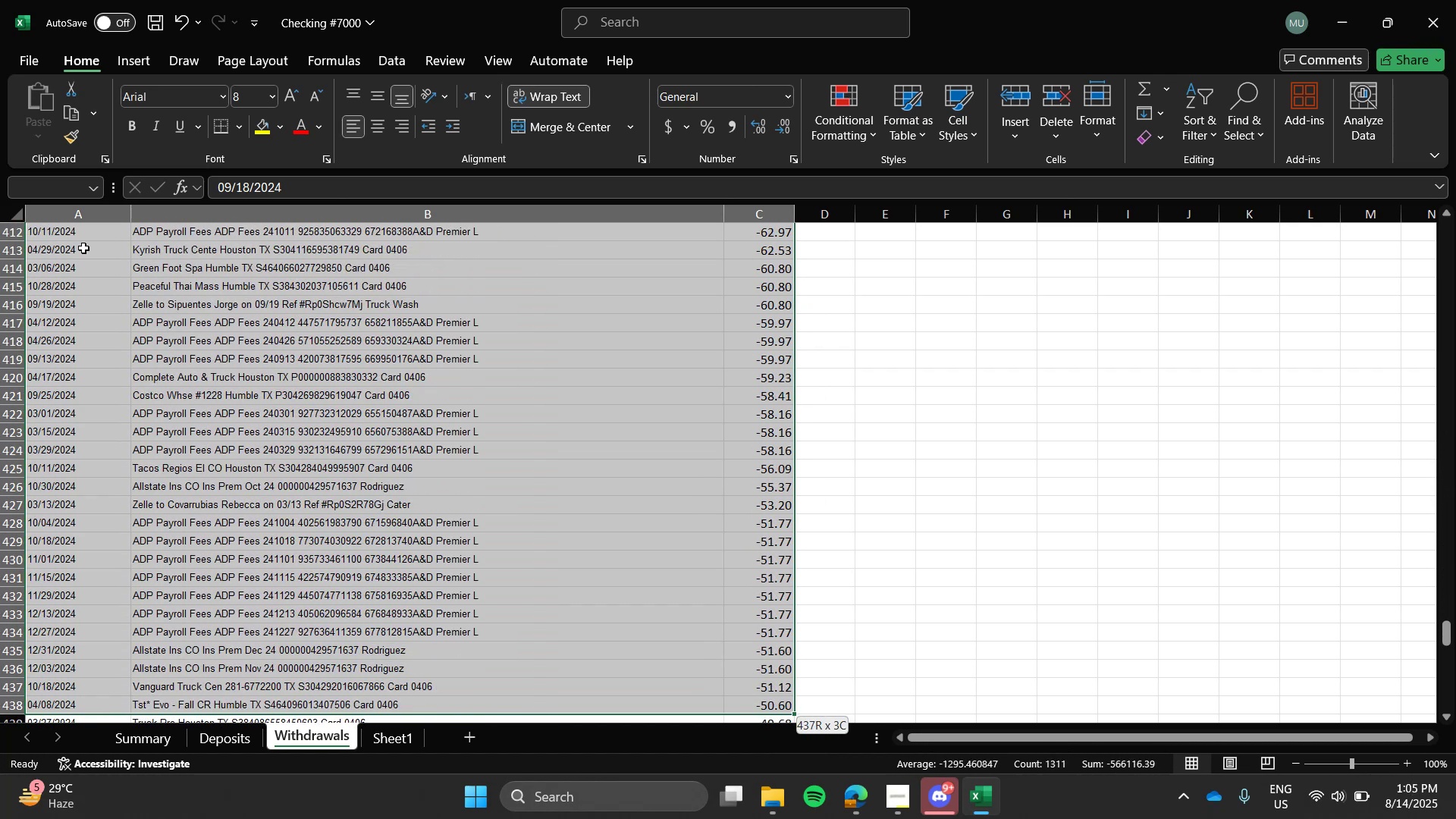 
hold_key(key=ArrowDown, duration=1.51)
 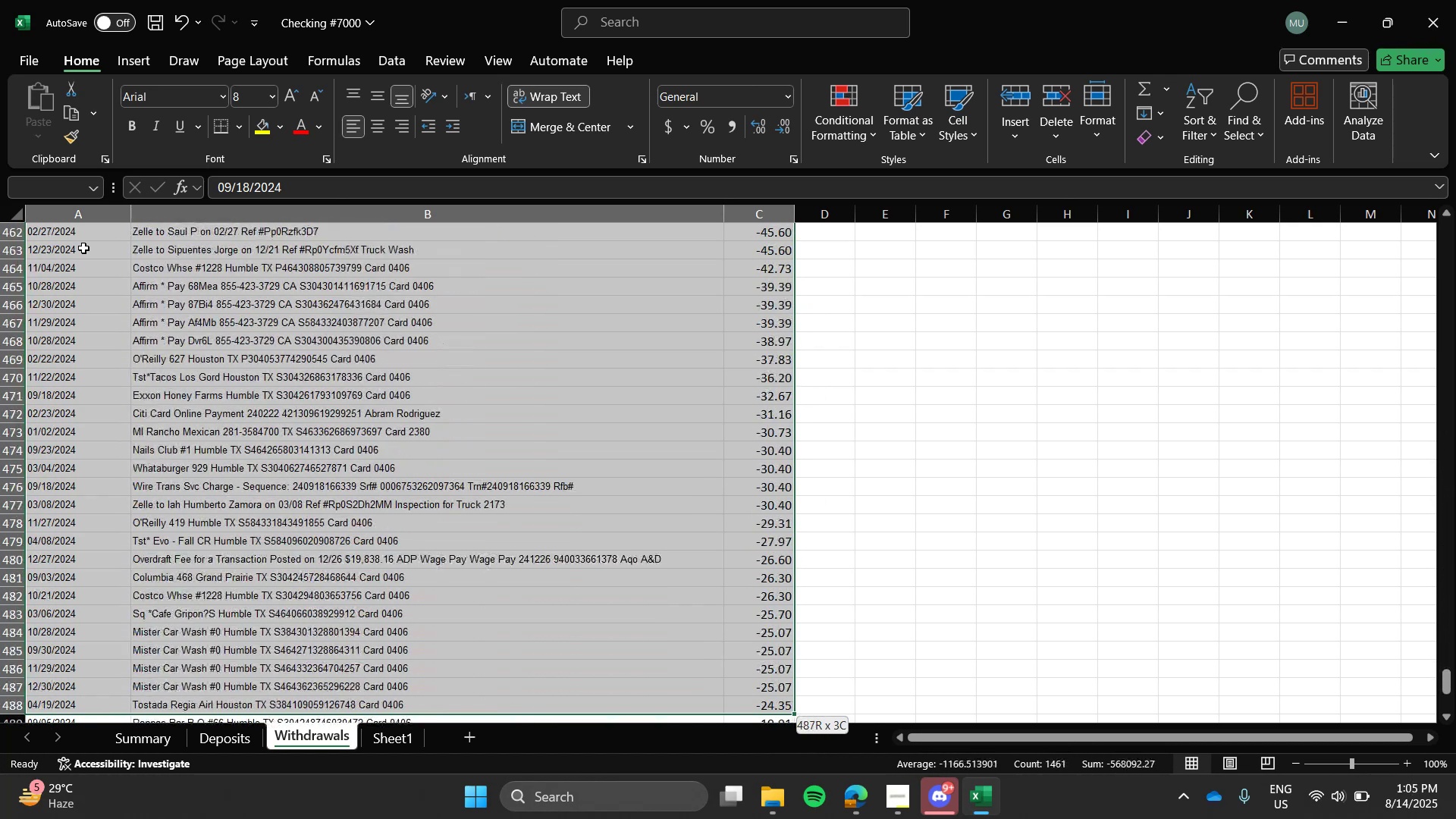 
hold_key(key=ArrowDown, duration=1.49)
 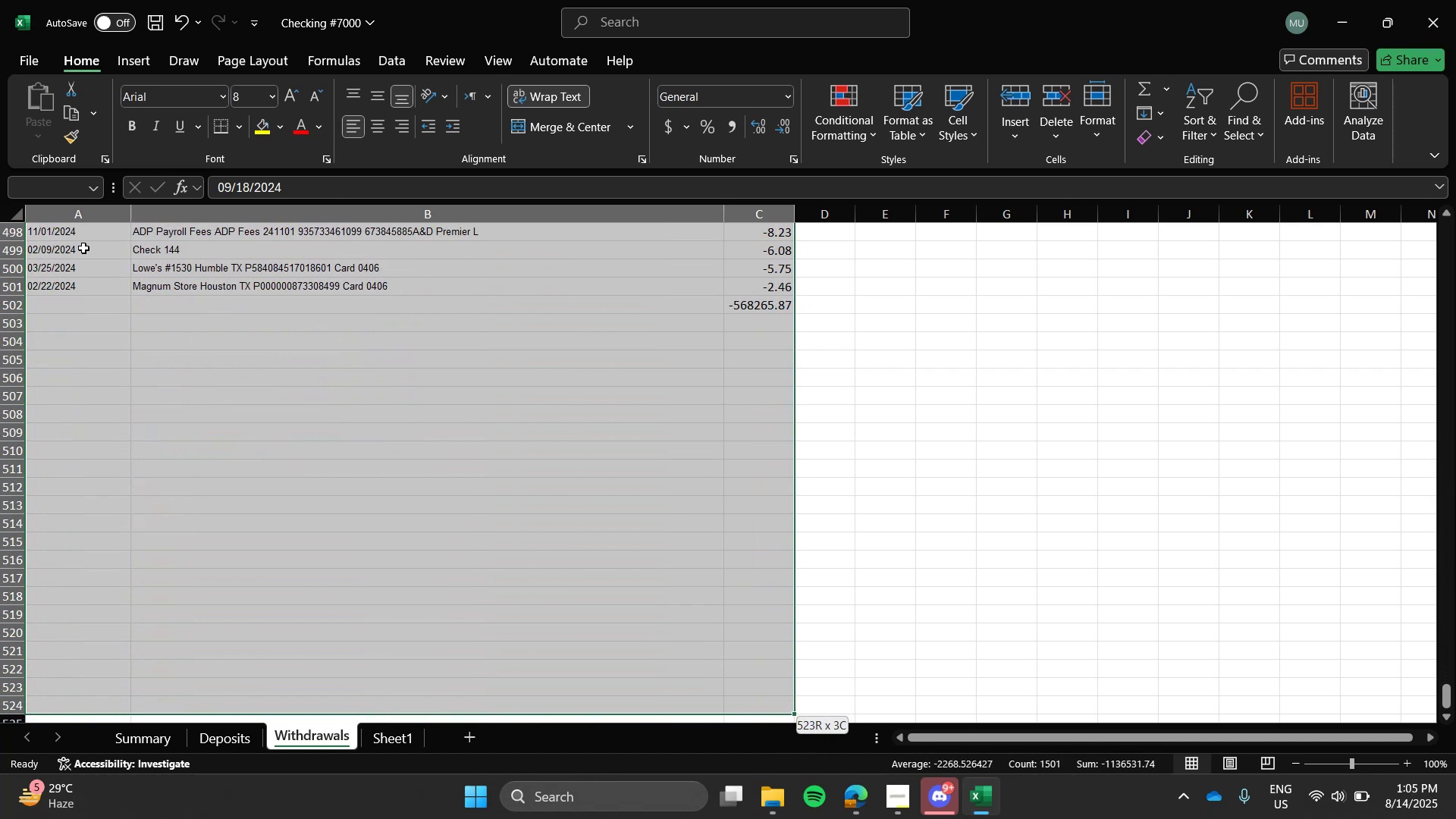 
hold_key(key=ArrowUp, duration=1.18)
 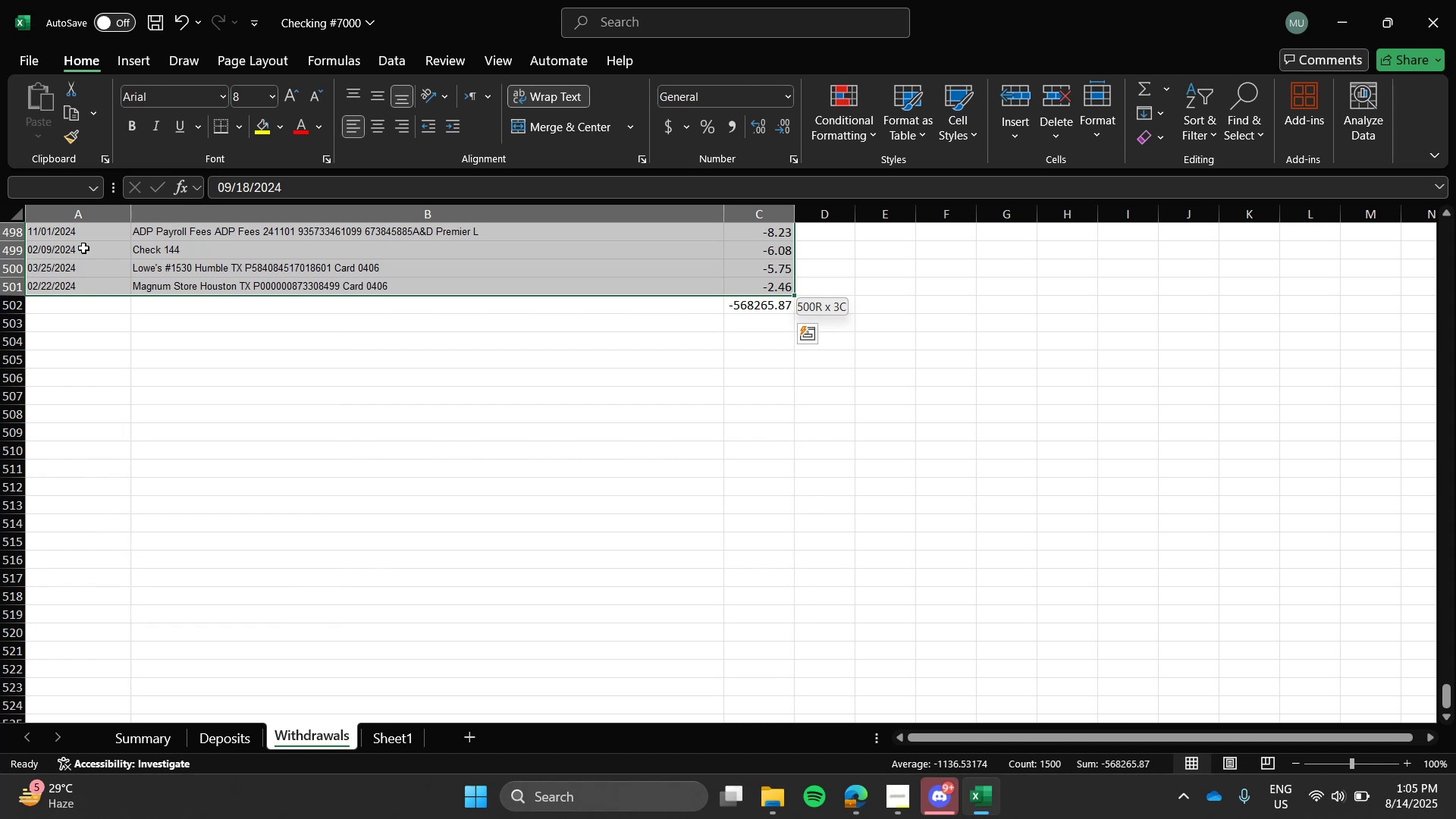 
key(Control+C)
 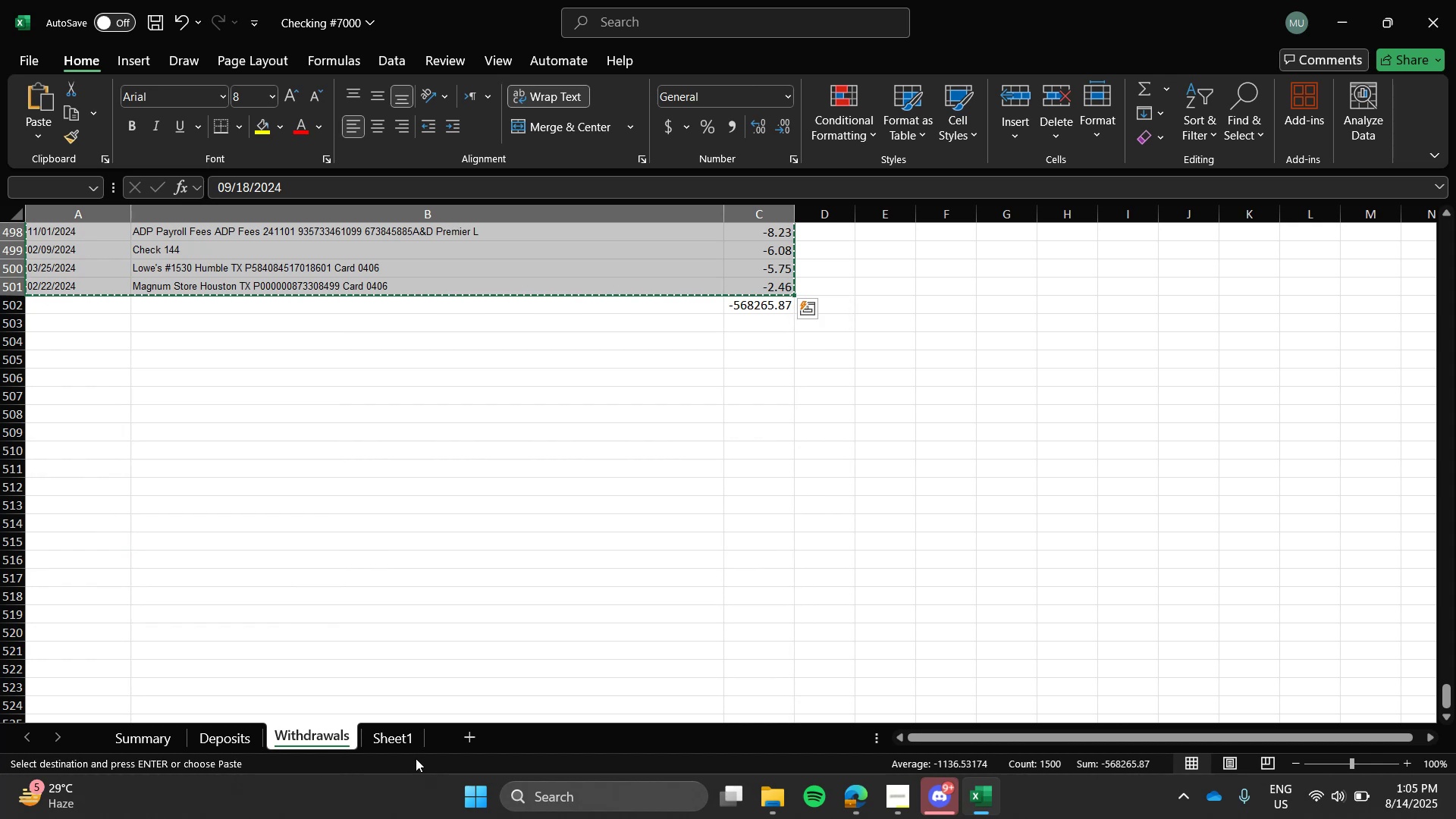 
left_click([388, 730])
 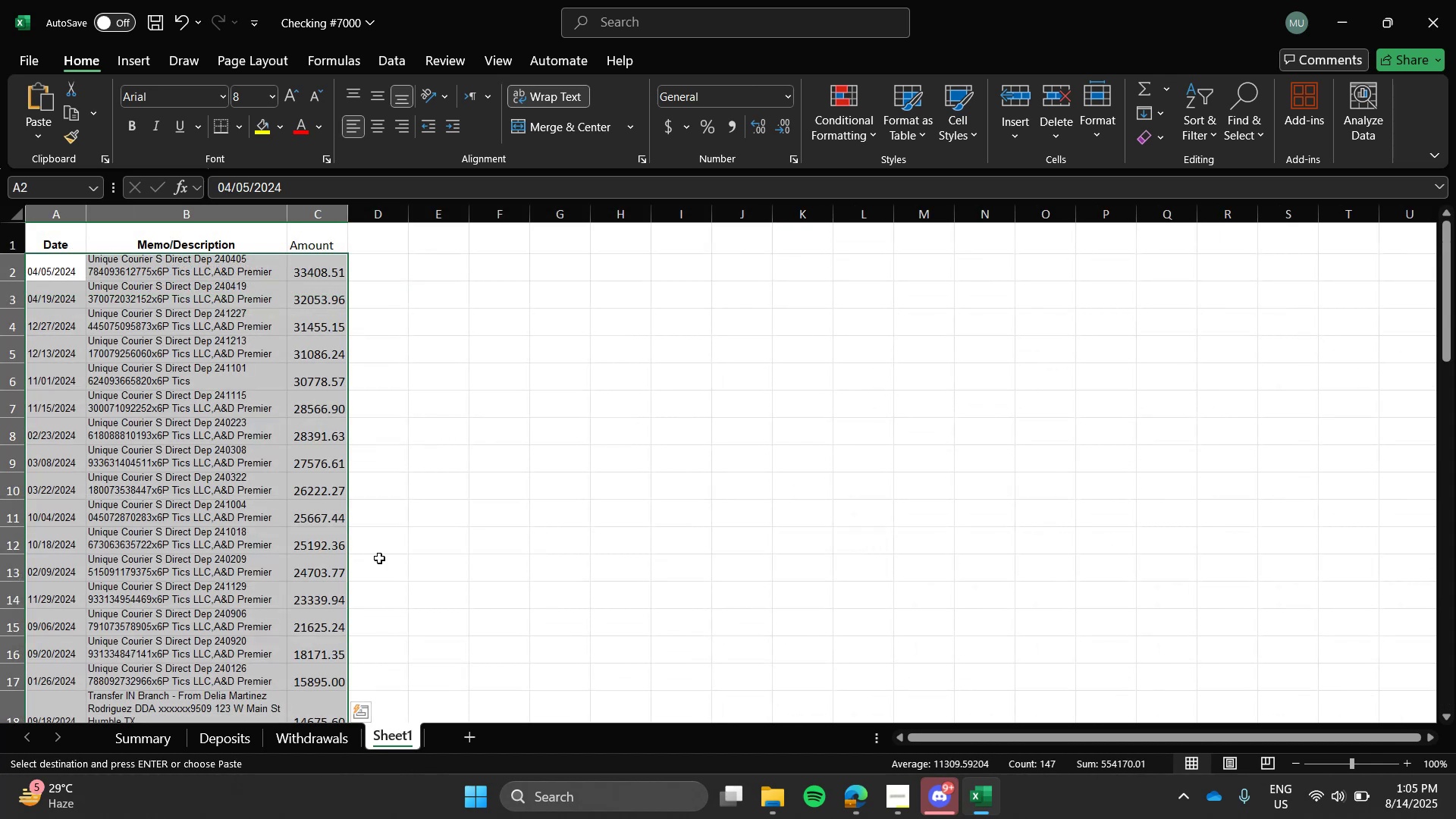 
scroll: coordinate [379, 556], scroll_direction: down, amount: 1.0
 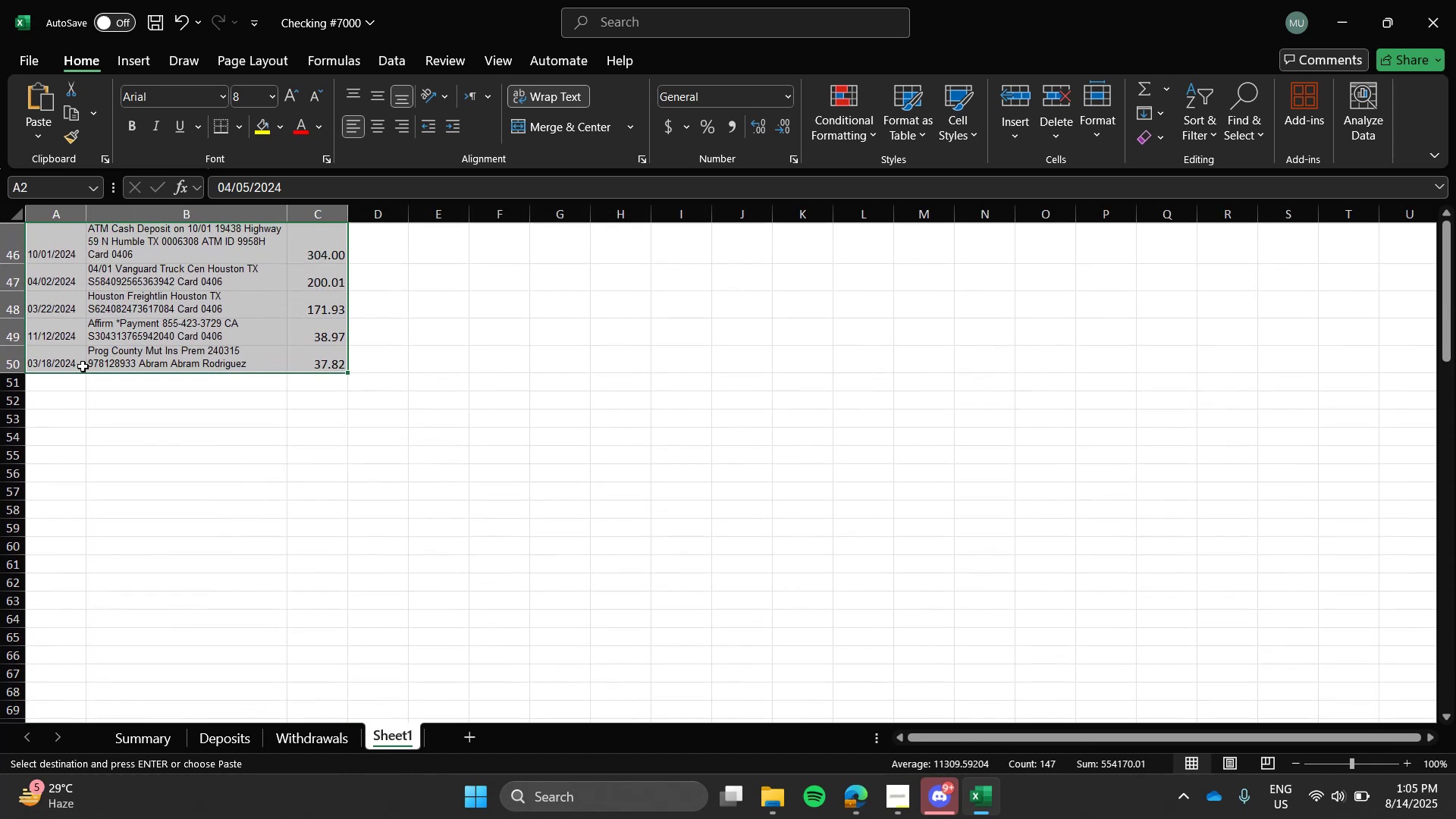 
left_click([63, 394])
 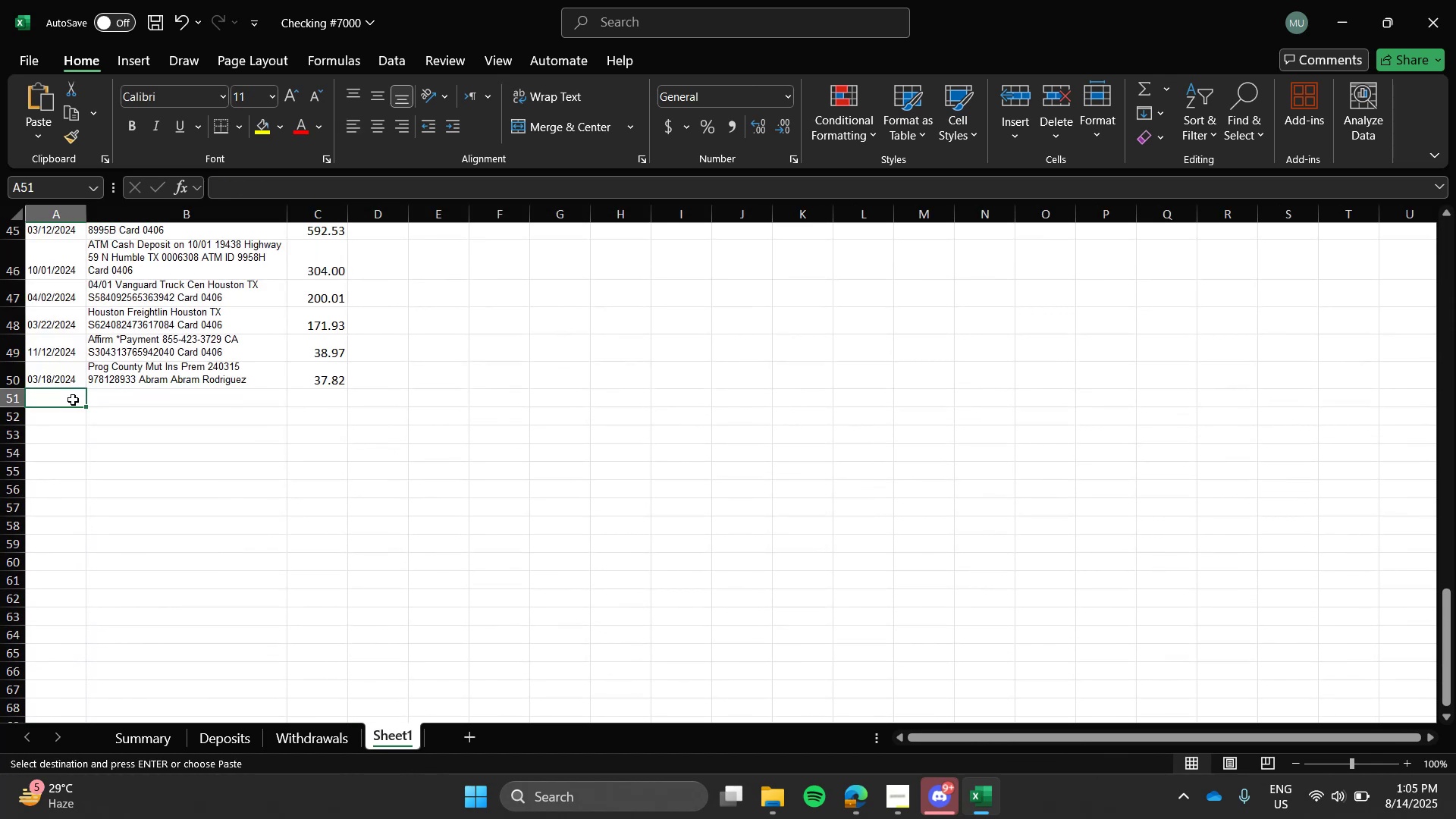 
key(Control+V)
 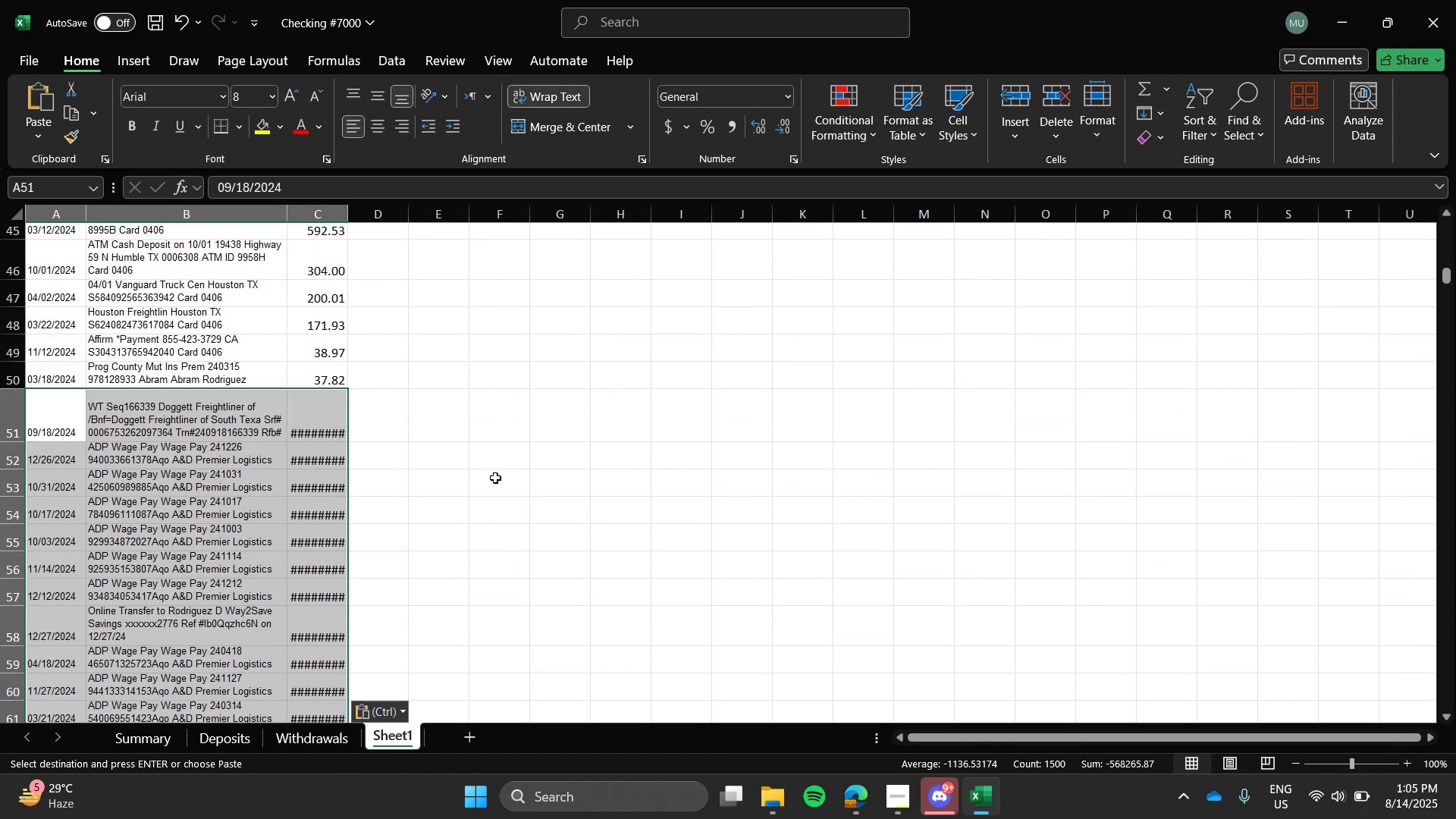 
left_click([495, 478])
 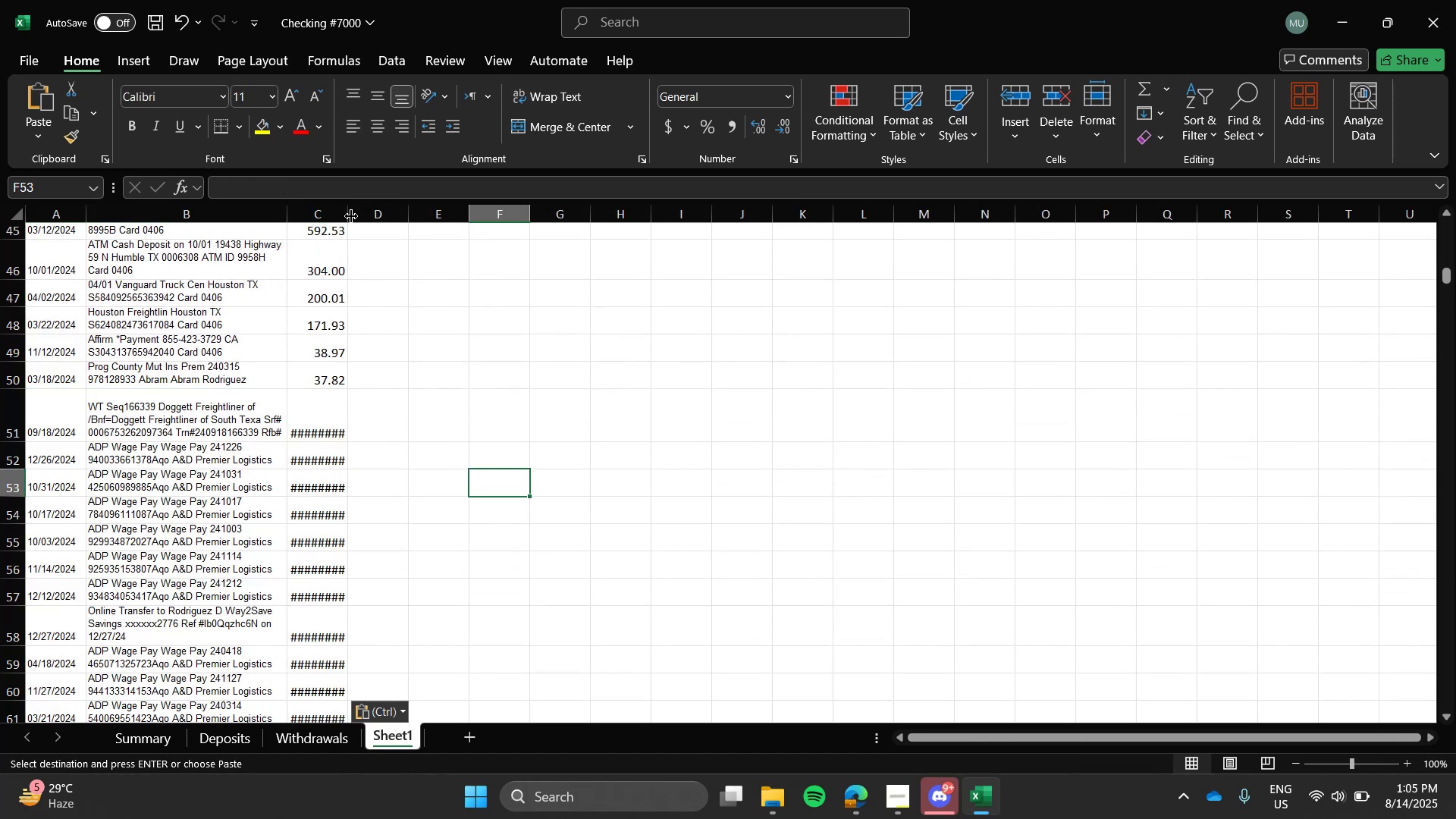 
left_click_drag(start_coordinate=[346, 215], to_coordinate=[469, 232])
 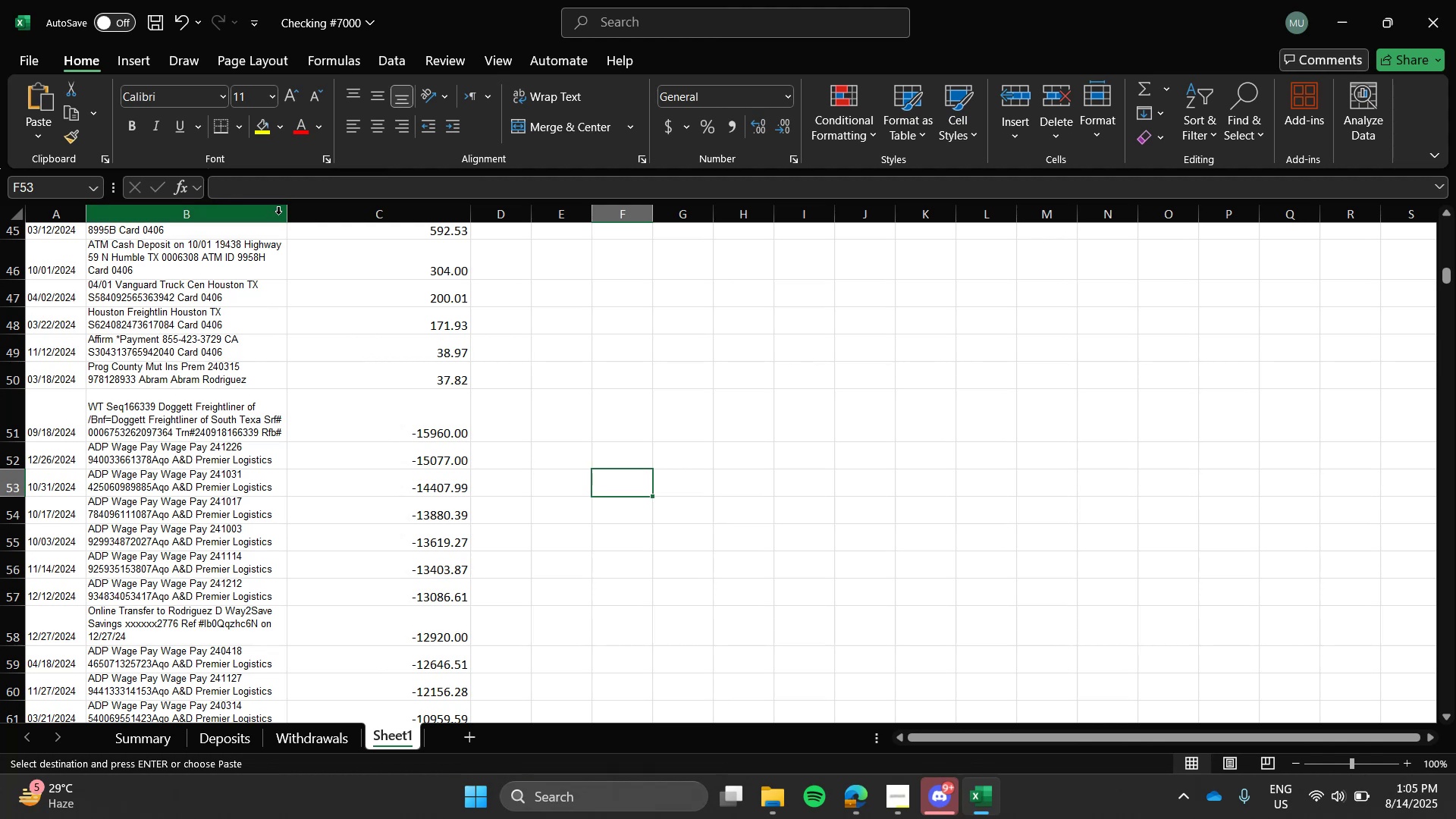 
left_click_drag(start_coordinate=[288, 215], to_coordinate=[548, 221])
 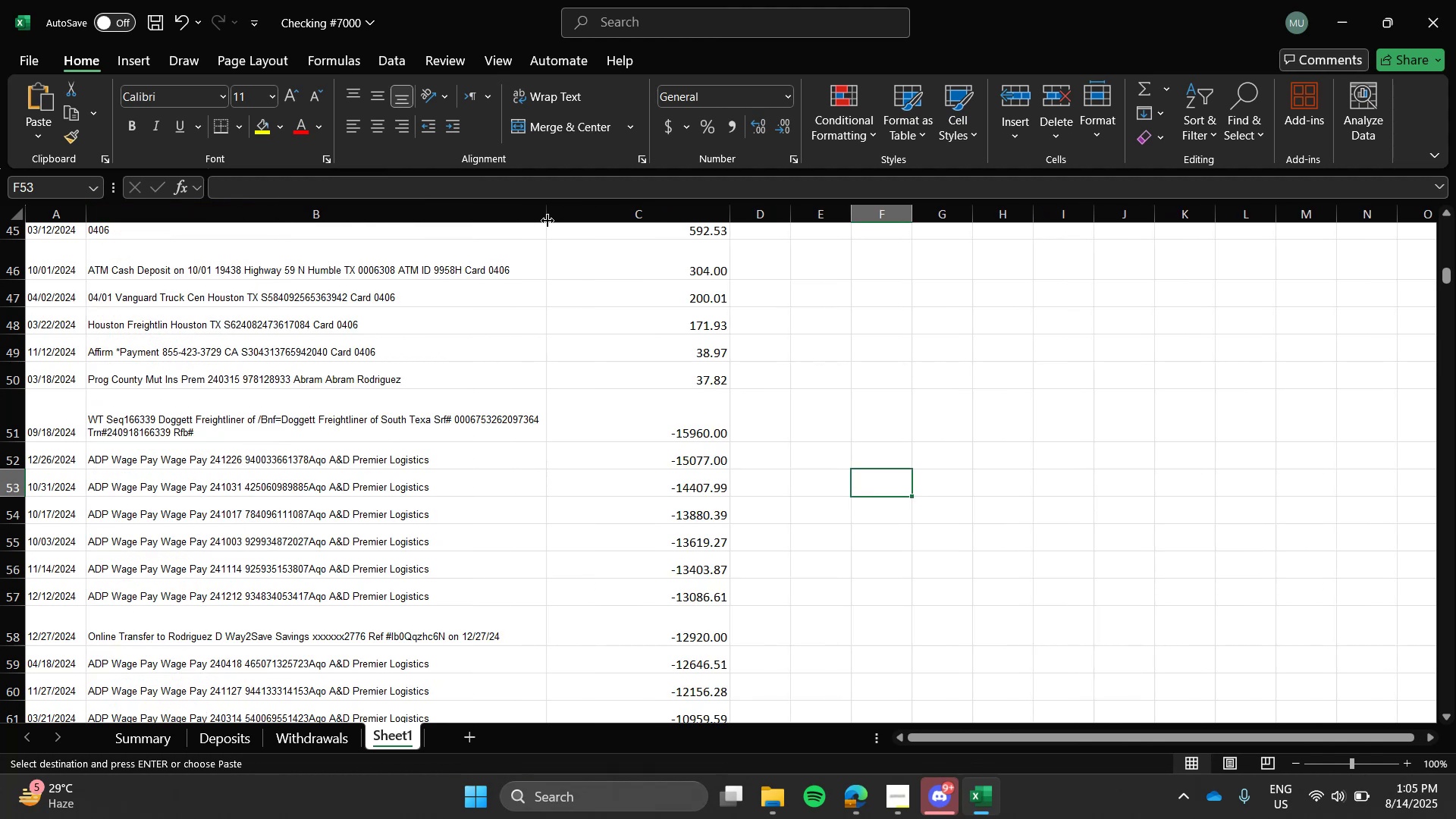 
scroll: coordinate [592, 314], scroll_direction: up, amount: 19.0
 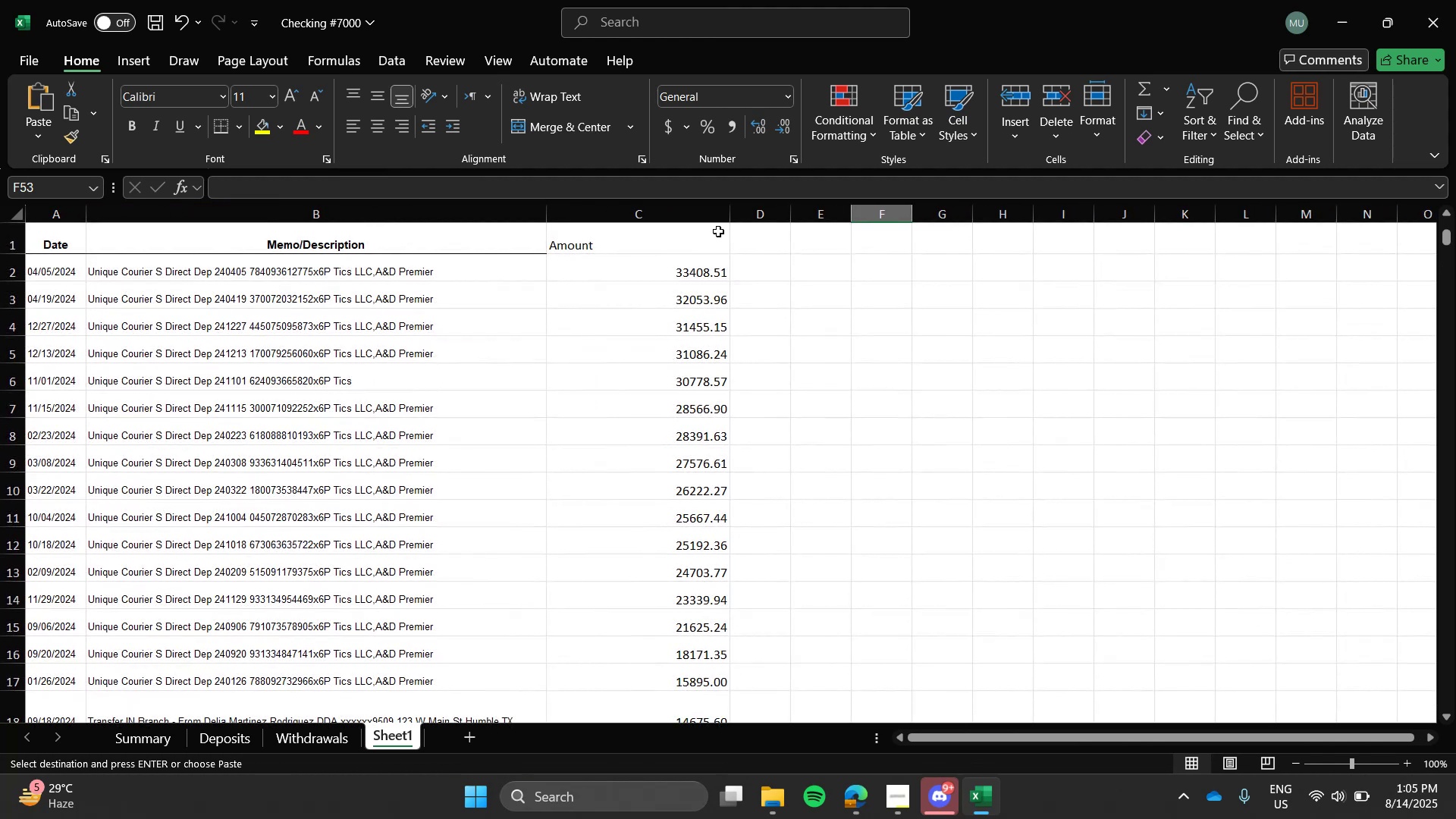 
left_click_drag(start_coordinate=[726, 218], to_coordinate=[648, 228])
 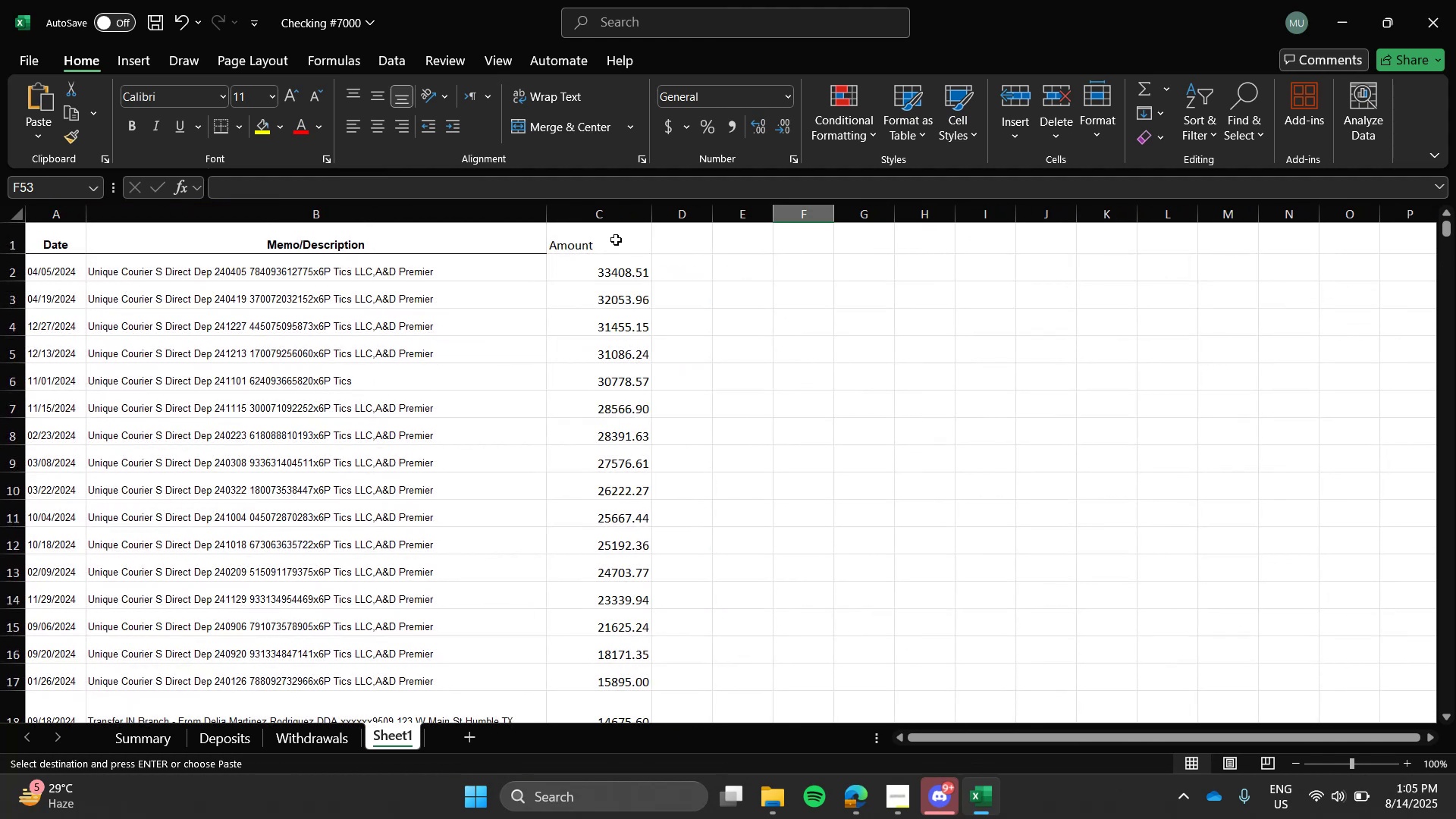 
scroll: coordinate [516, 475], scroll_direction: down, amount: 29.0
 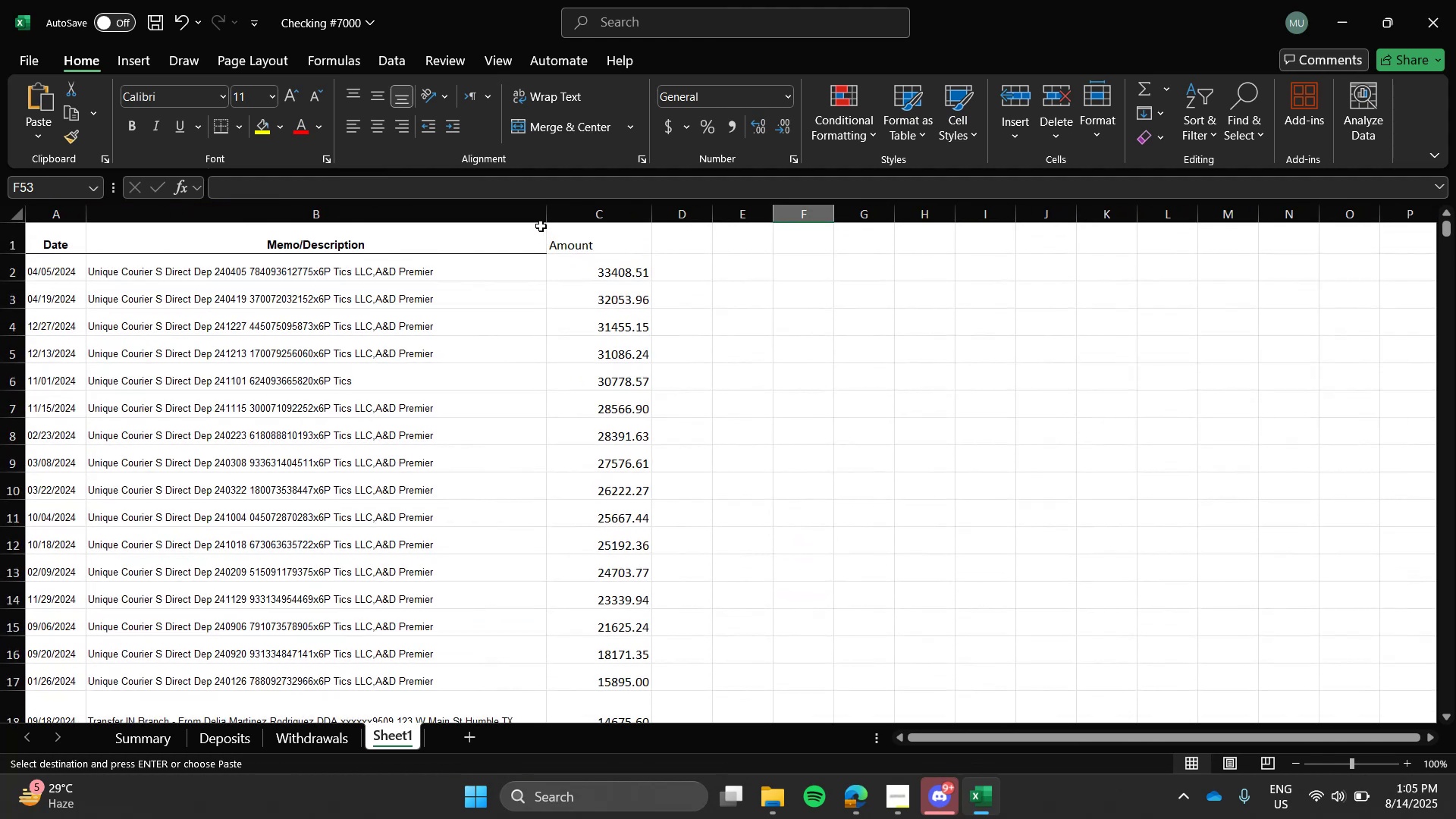 
left_click_drag(start_coordinate=[544, 215], to_coordinate=[714, 212])
 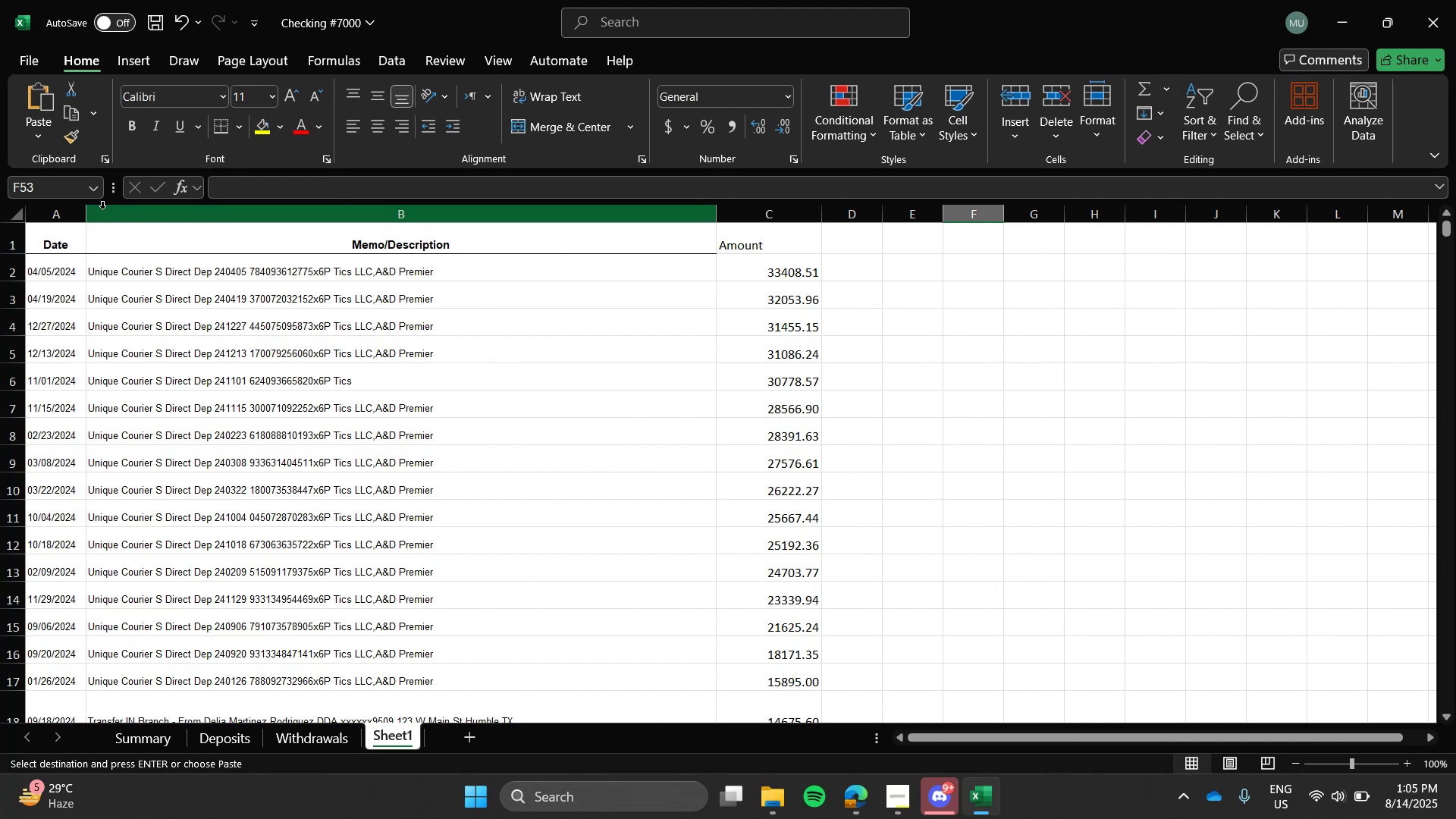 
left_click_drag(start_coordinate=[81, 215], to_coordinate=[144, 220])
 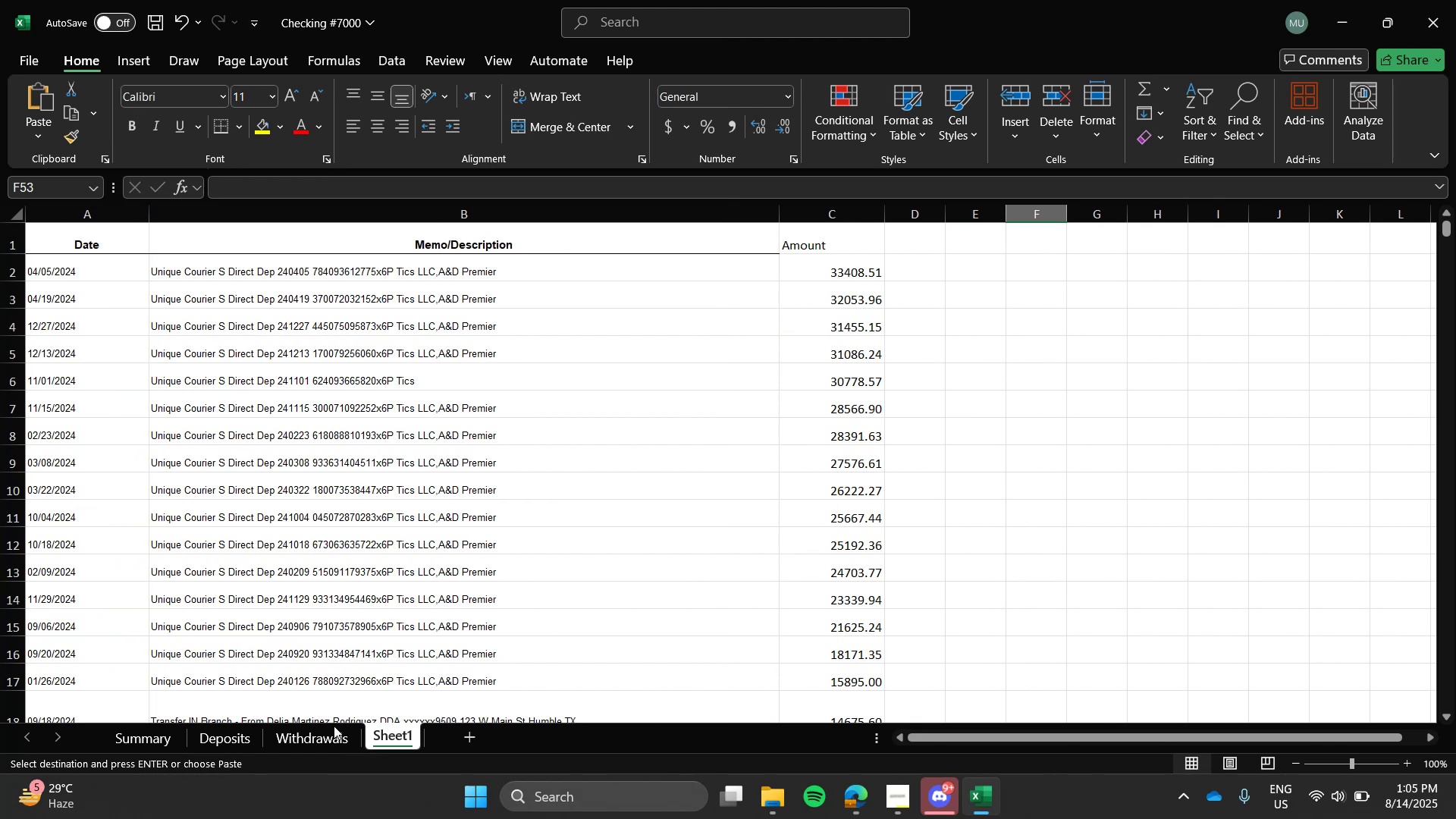 
right_click([306, 736])
 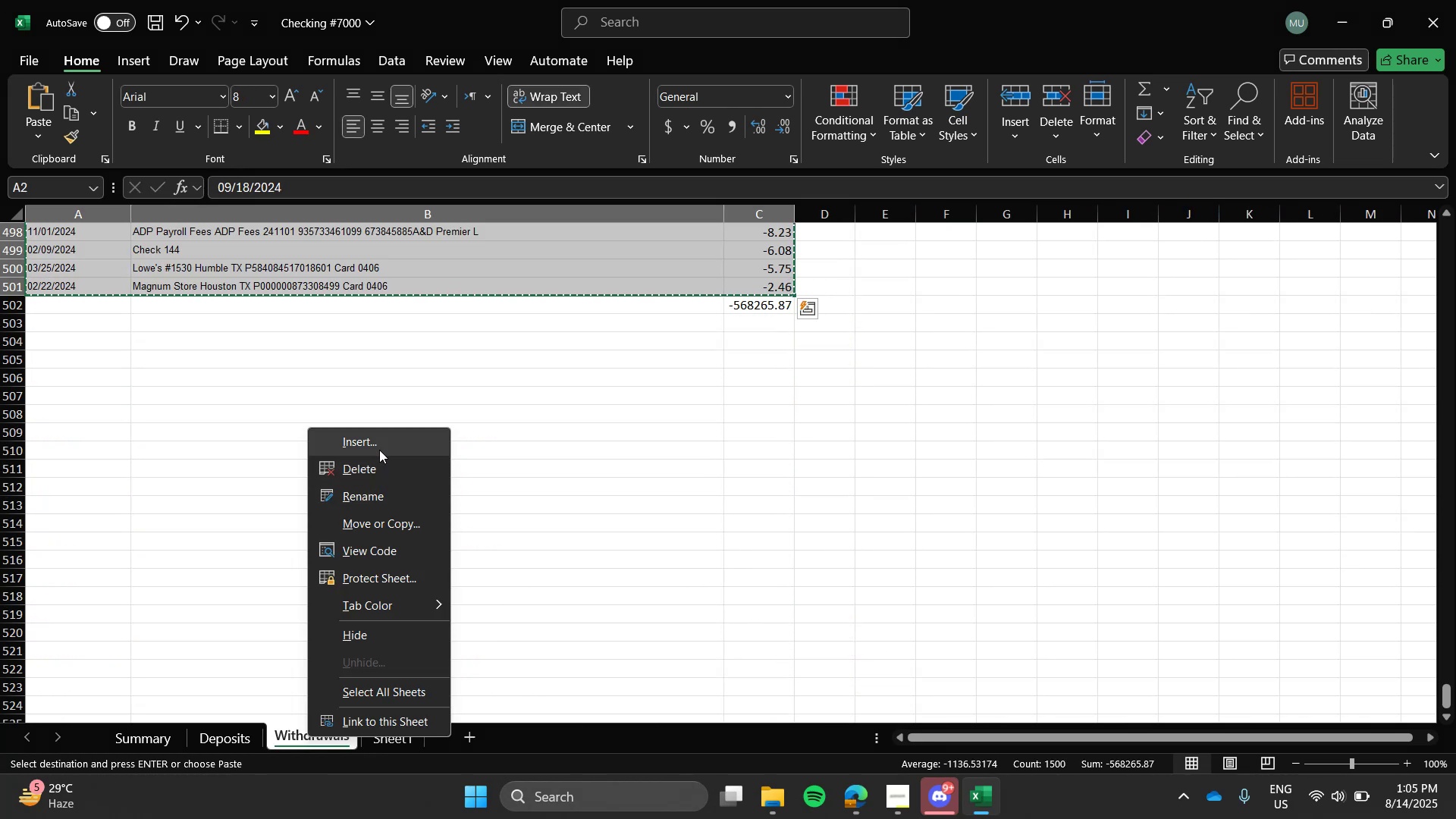 
left_click([381, 463])
 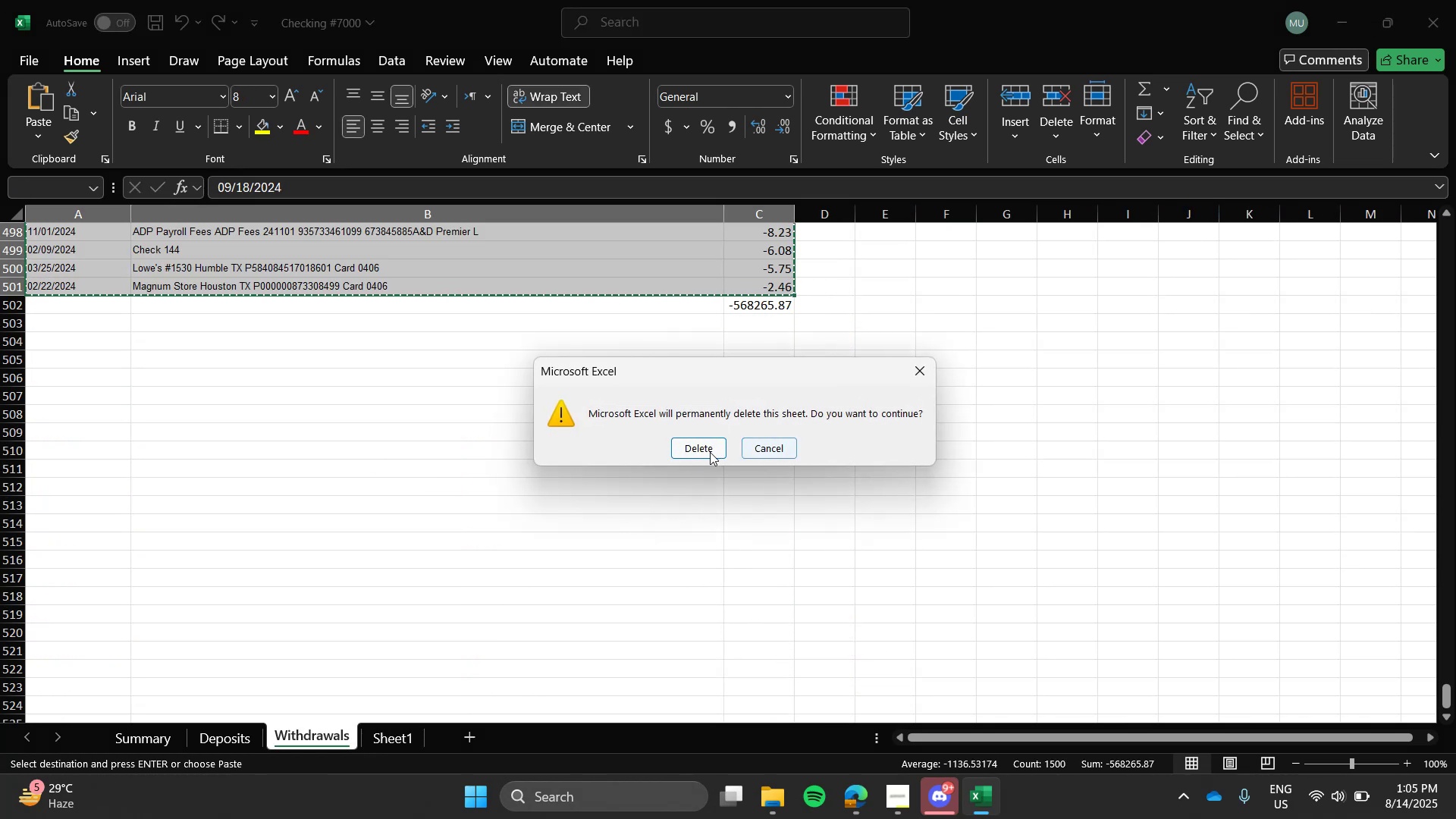 
left_click([710, 450])
 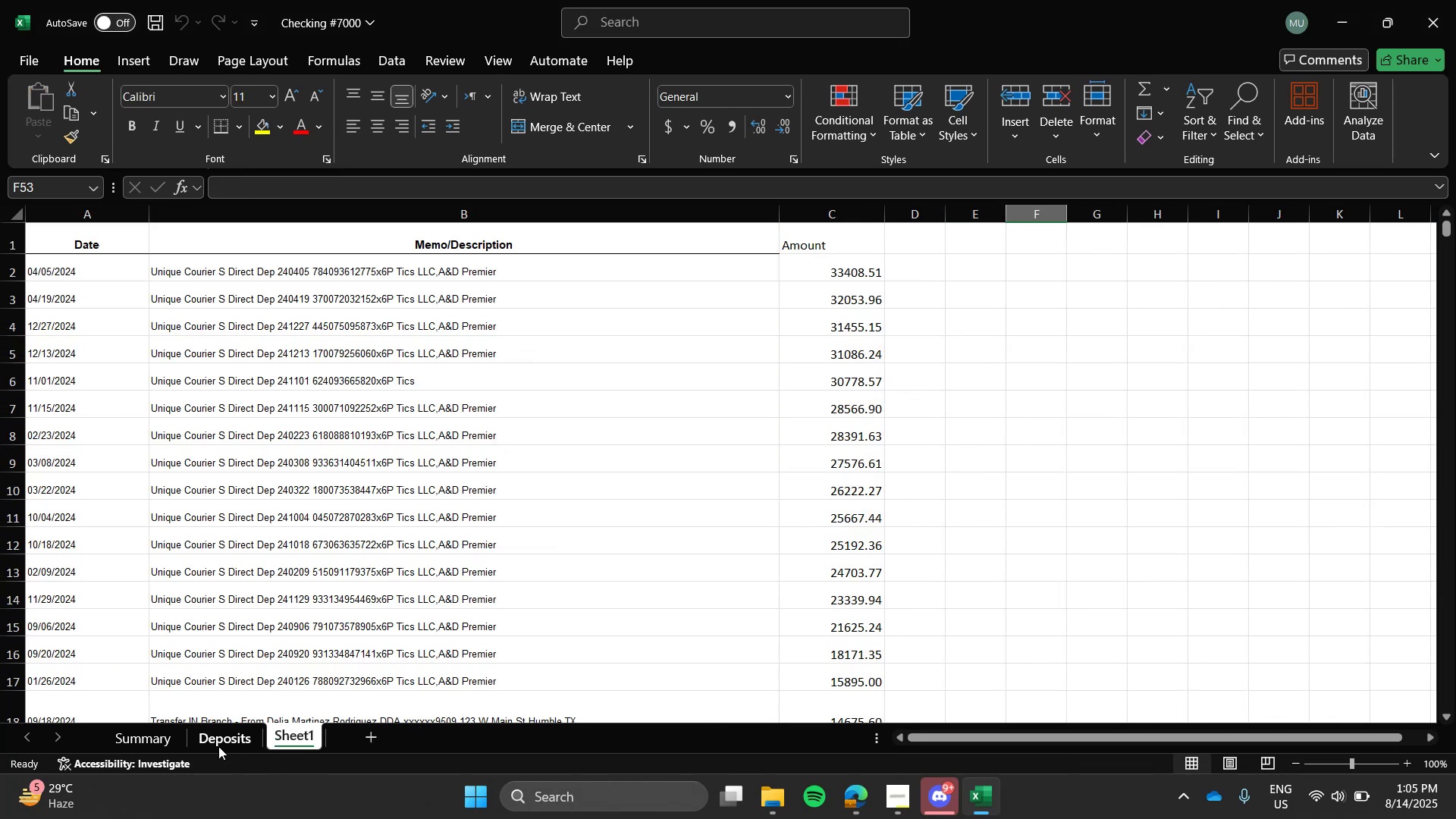 
right_click([220, 745])
 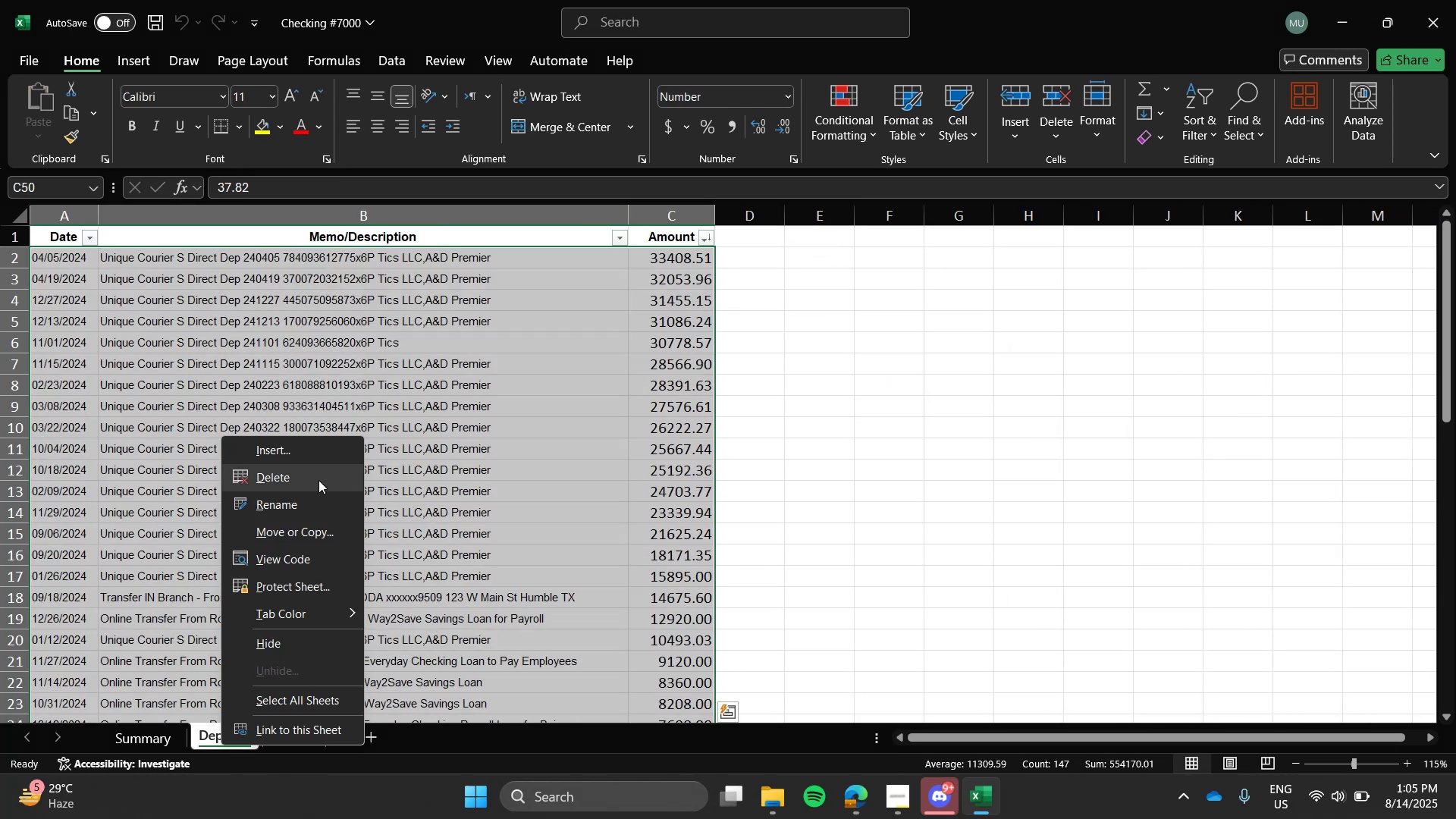 
left_click([318, 479])
 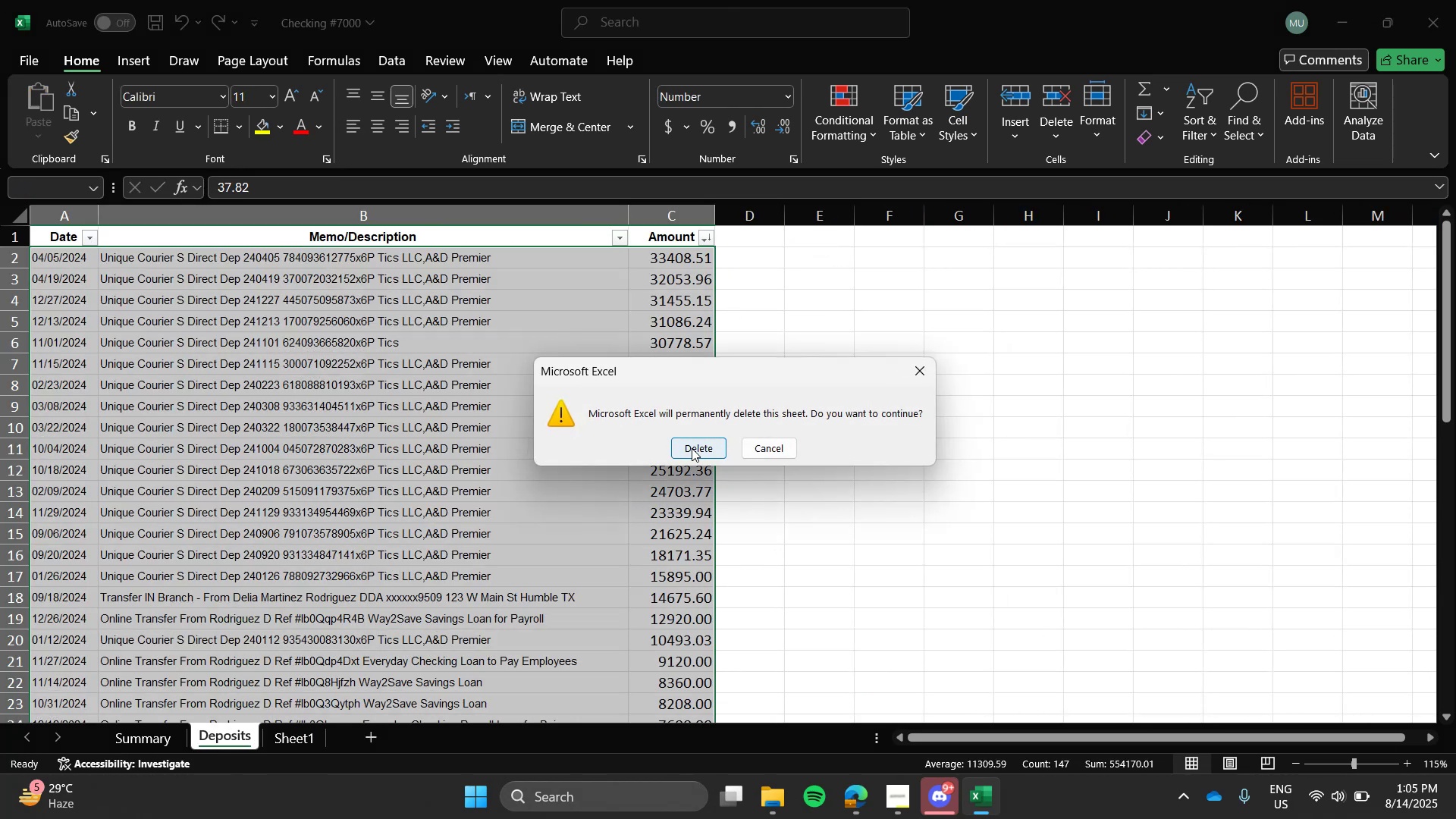 
left_click([692, 448])
 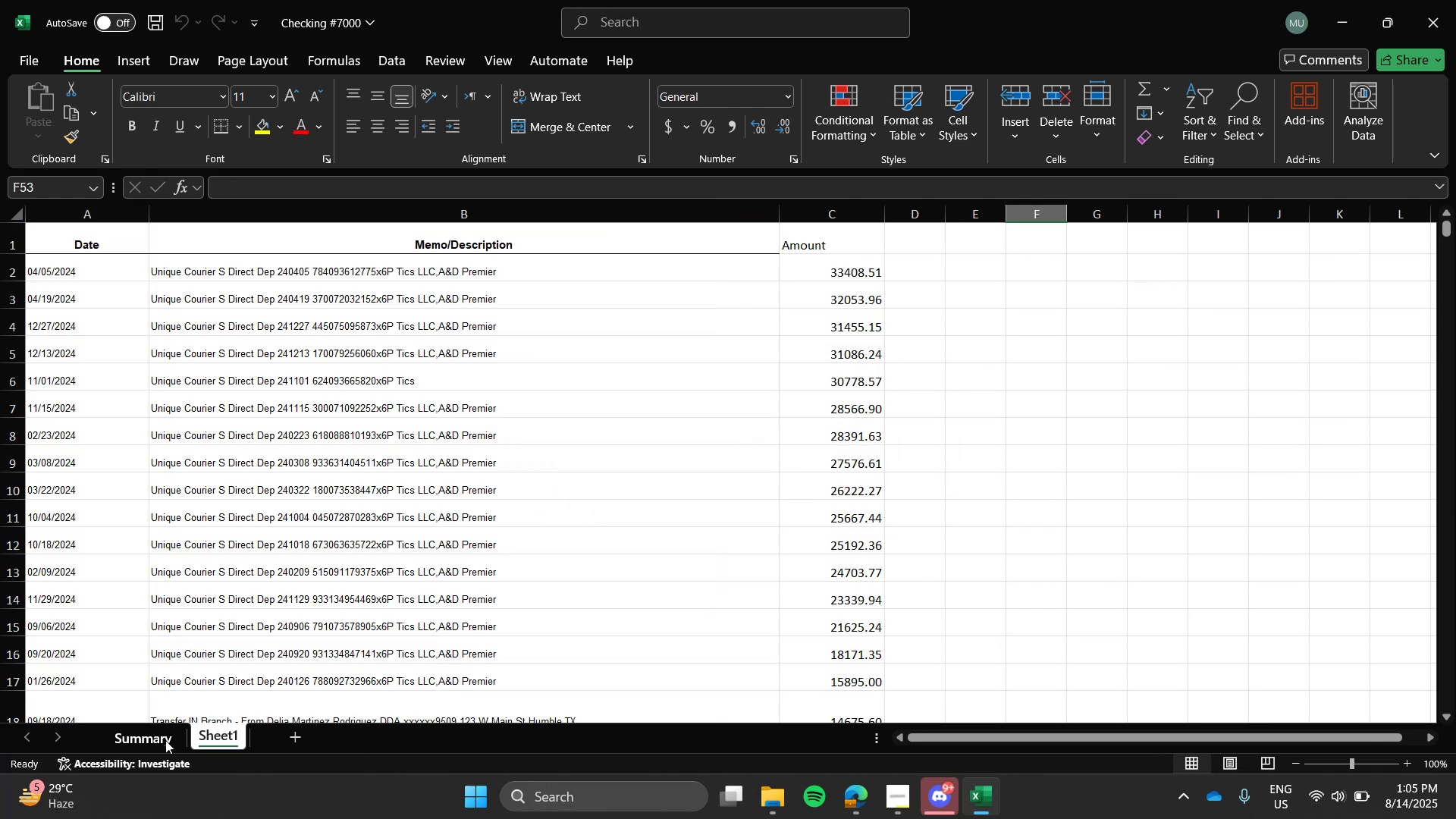 
right_click([155, 740])
 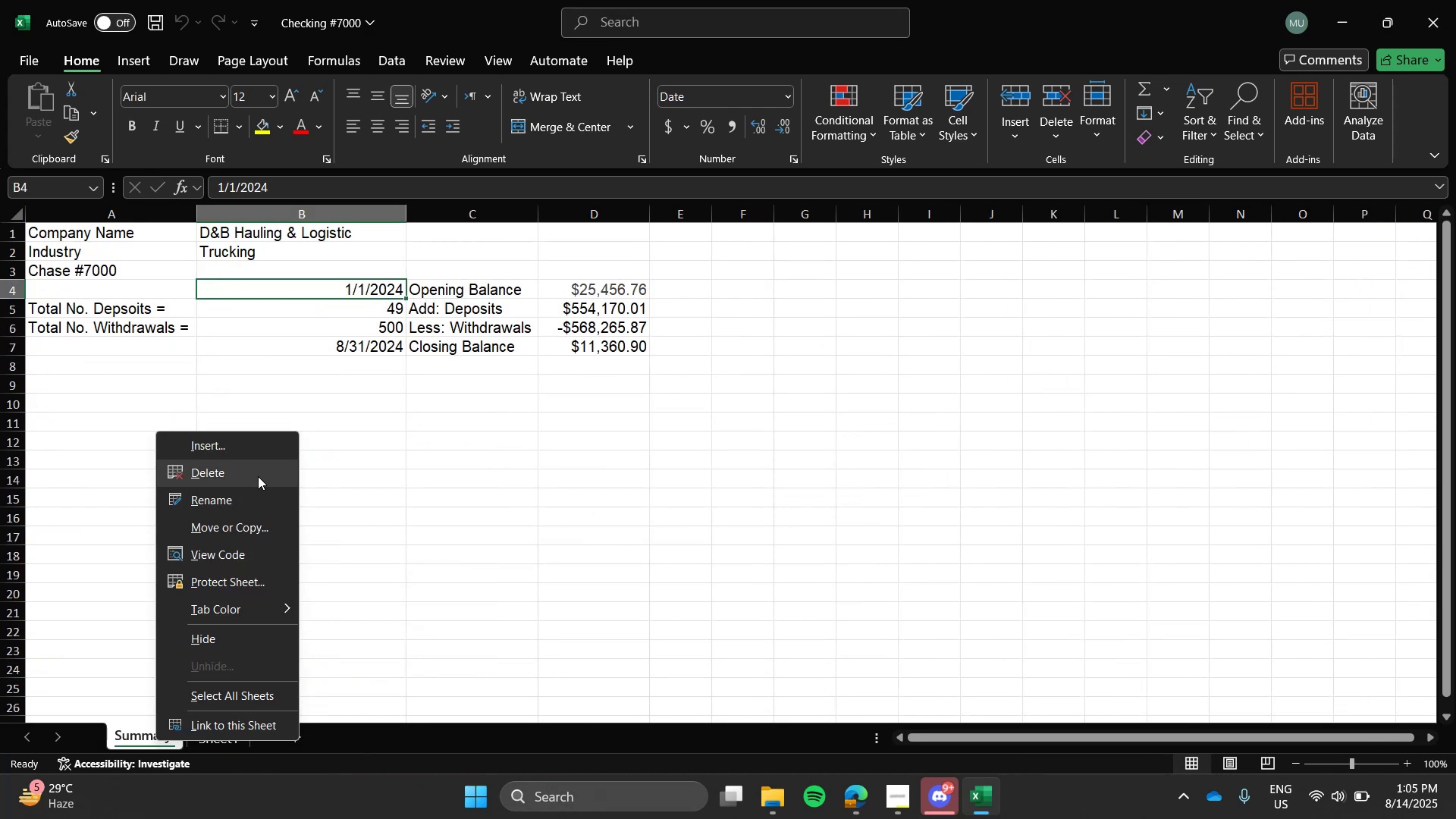 
left_click([258, 476])
 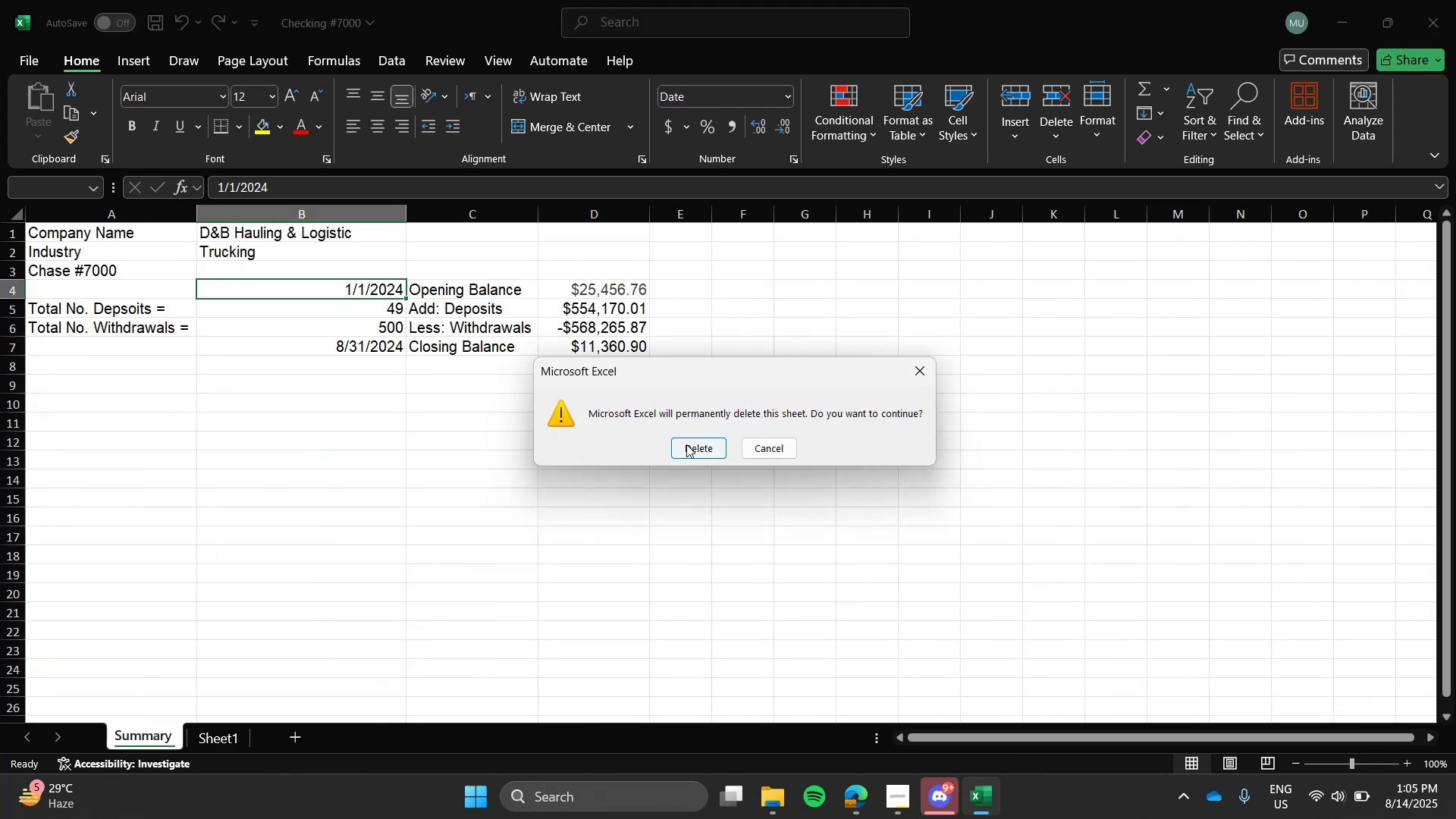 
left_click([686, 444])
 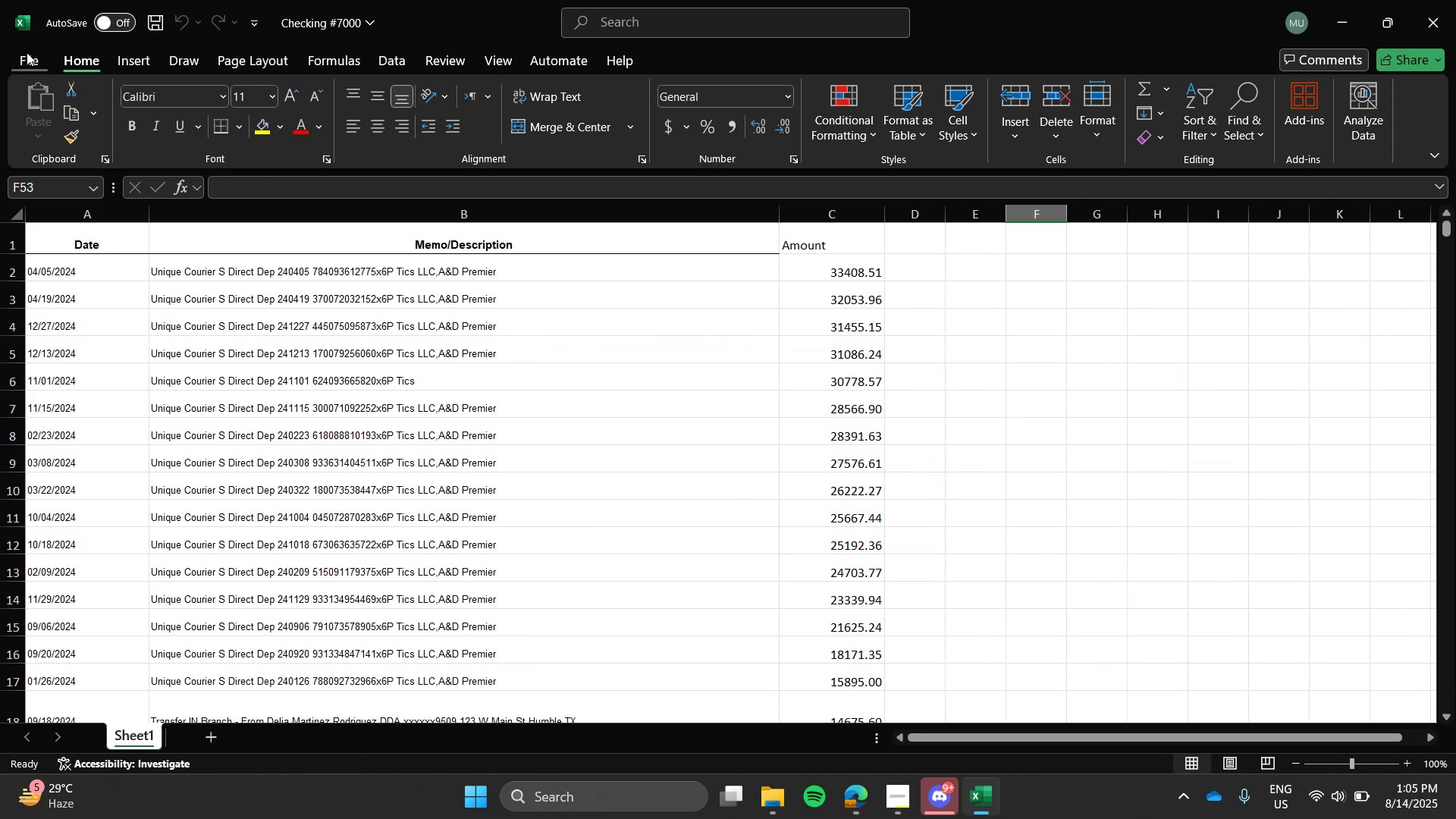 
left_click([25, 56])
 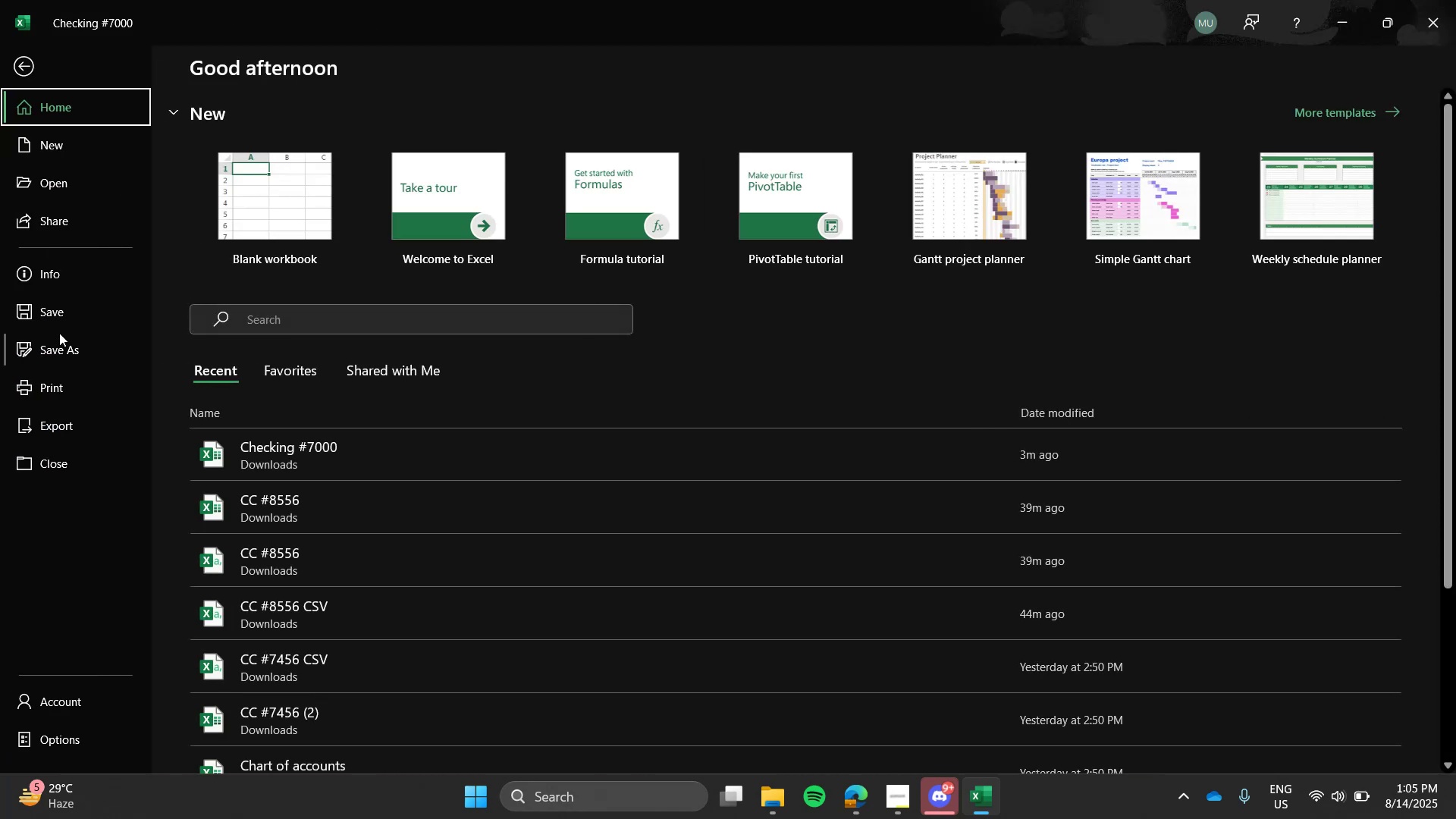 
left_click([64, 340])
 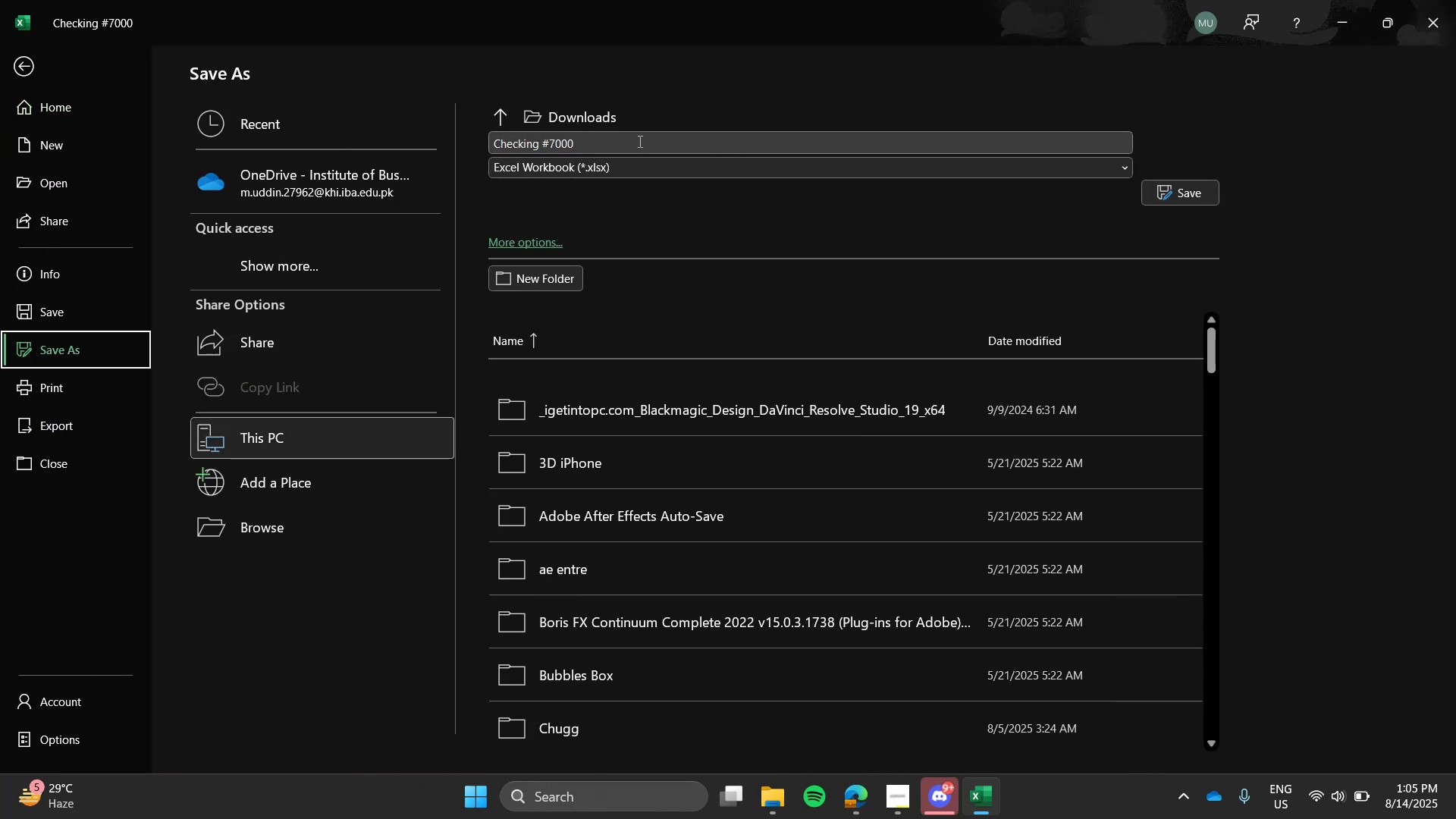 
left_click([639, 140])
 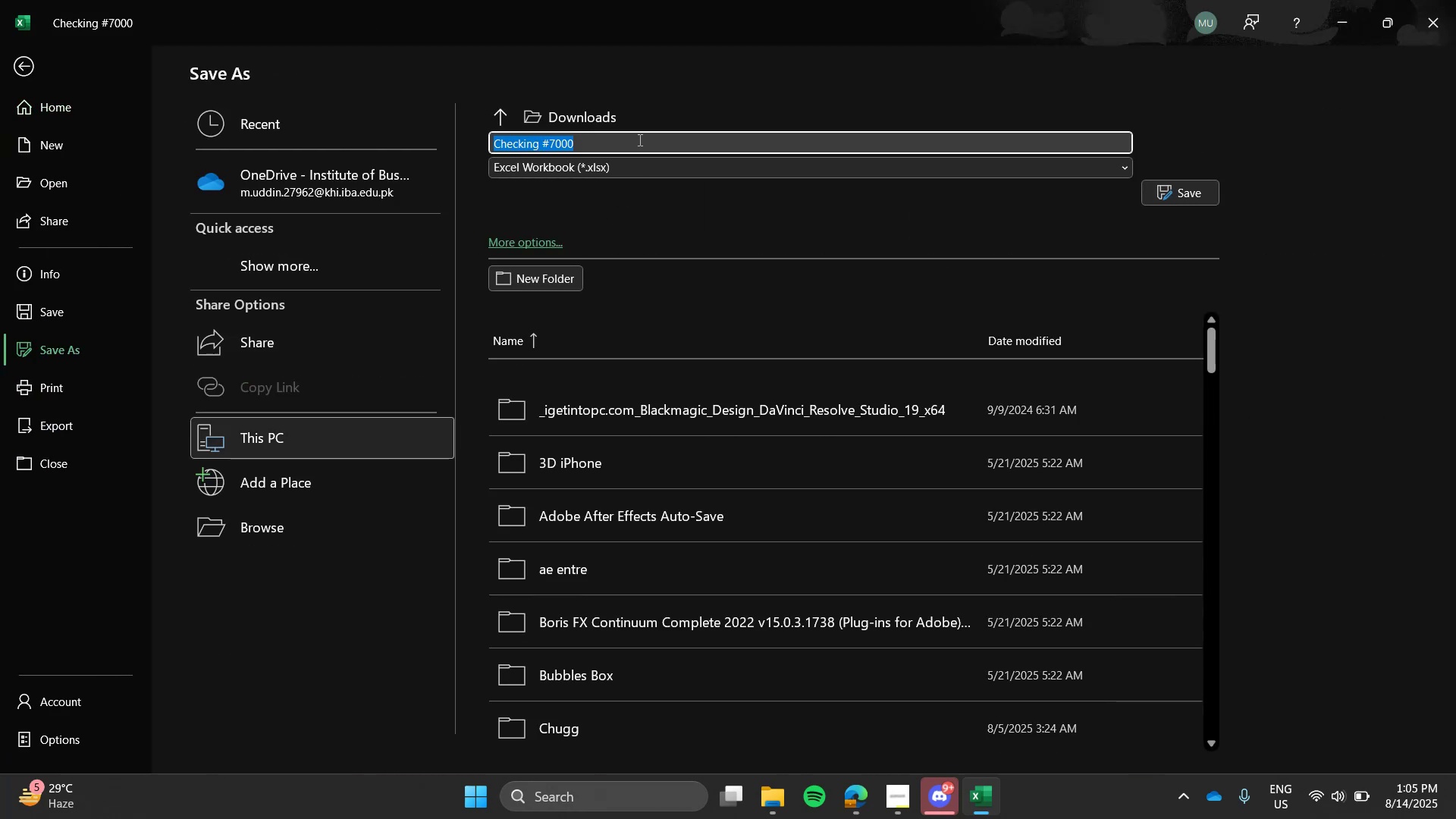 
double_click([639, 140])
 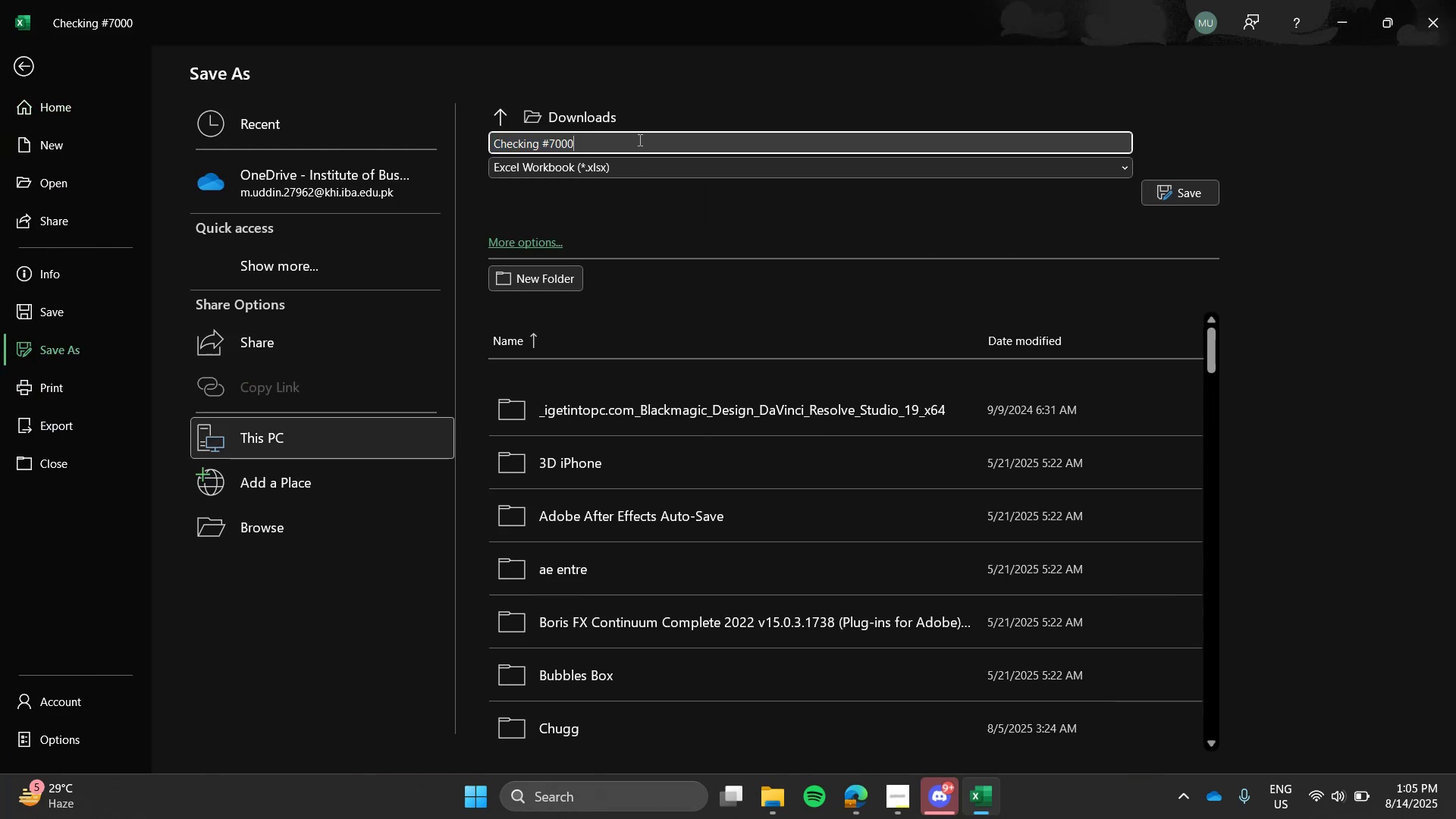 
type( CSV)
 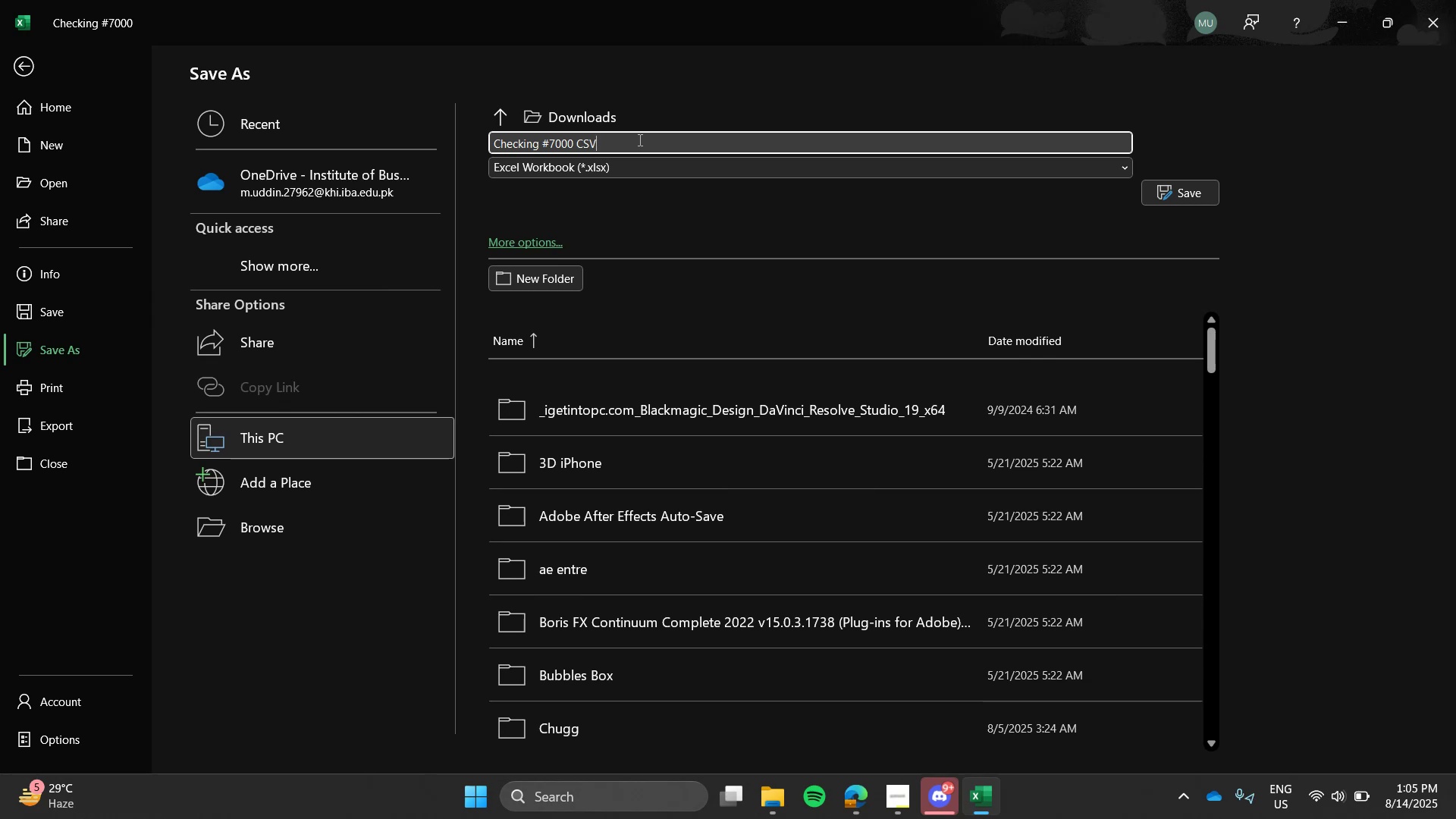 
left_click([667, 165])
 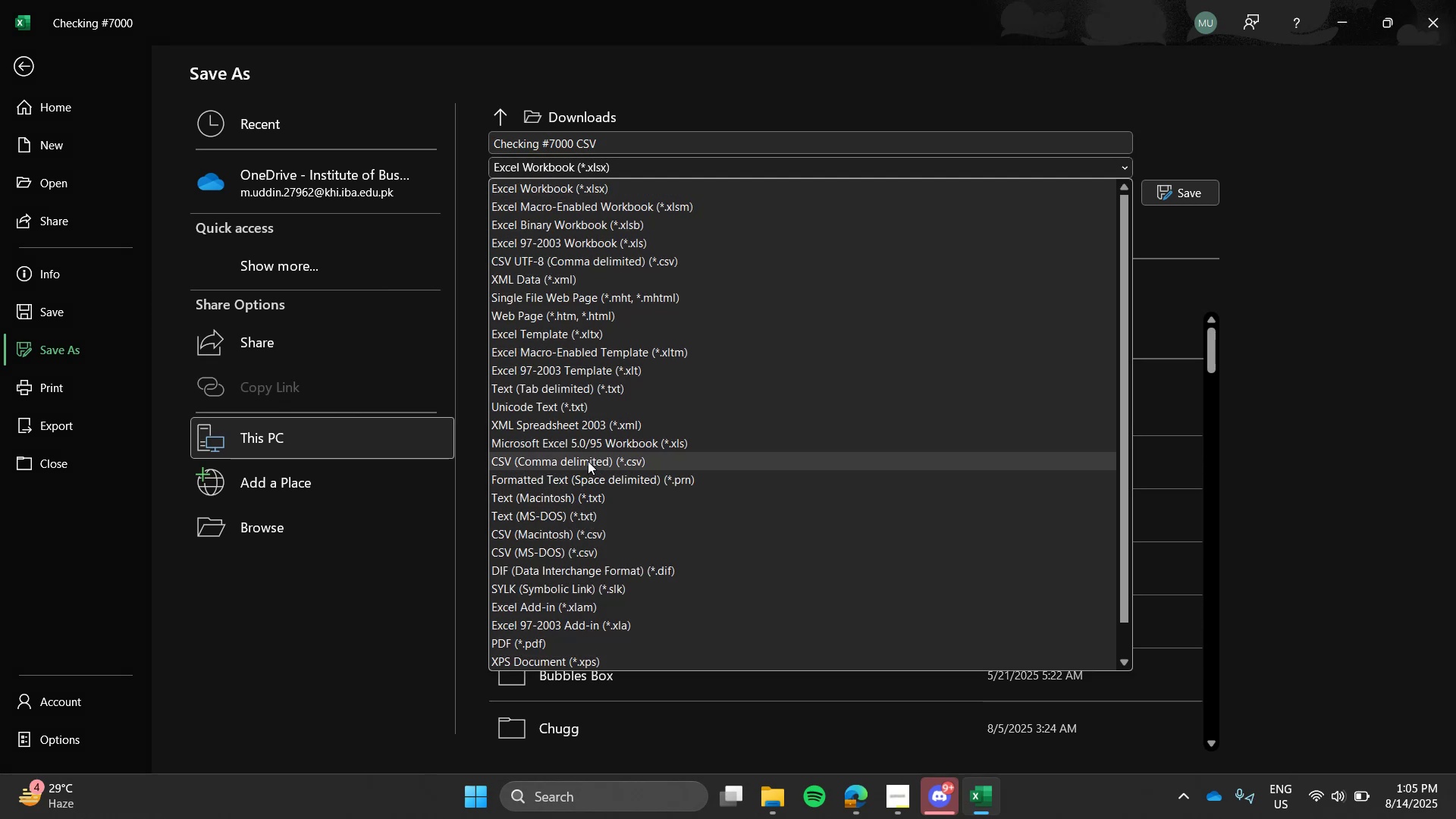 
left_click([591, 455])
 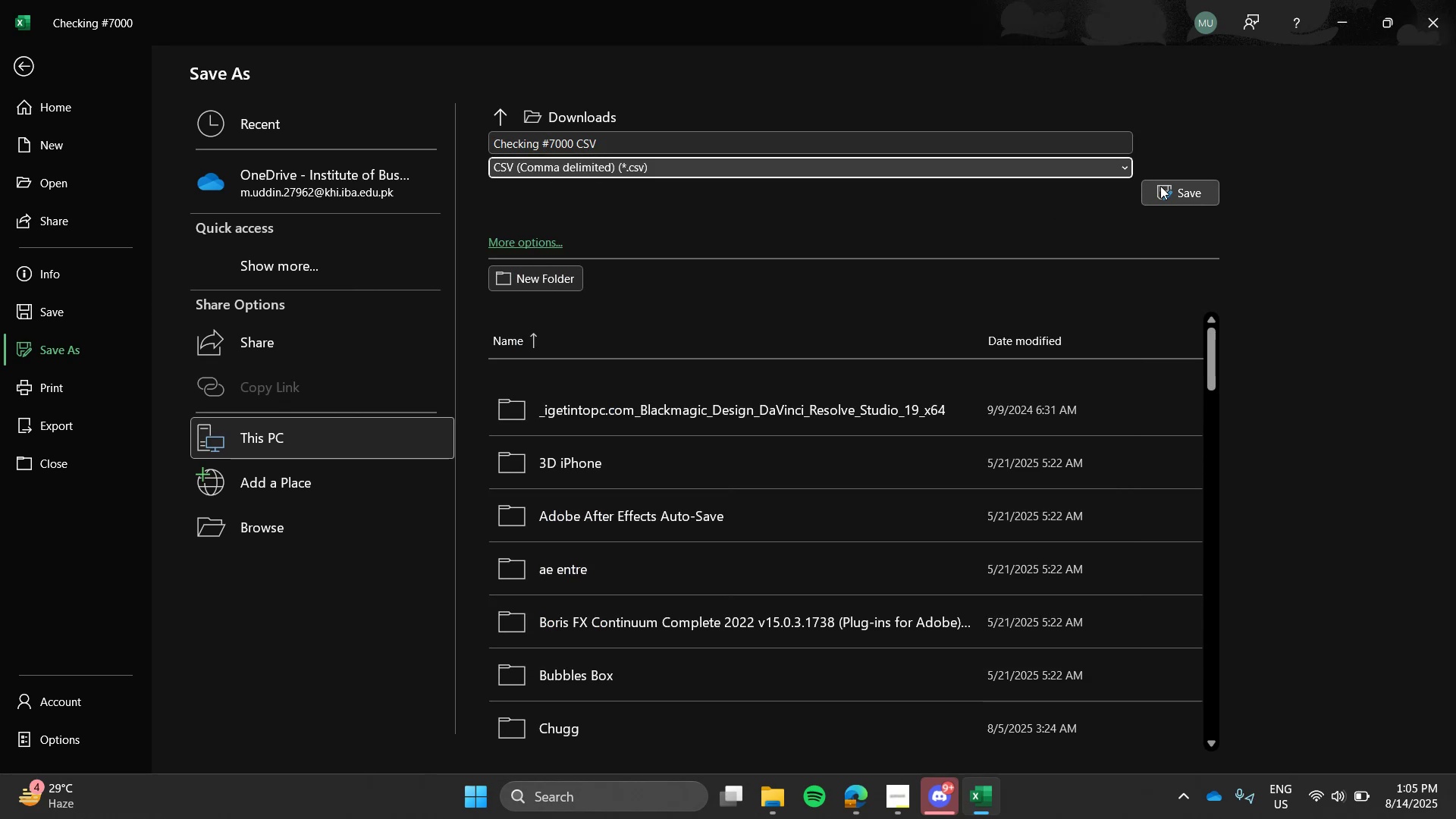 
left_click([1160, 186])
 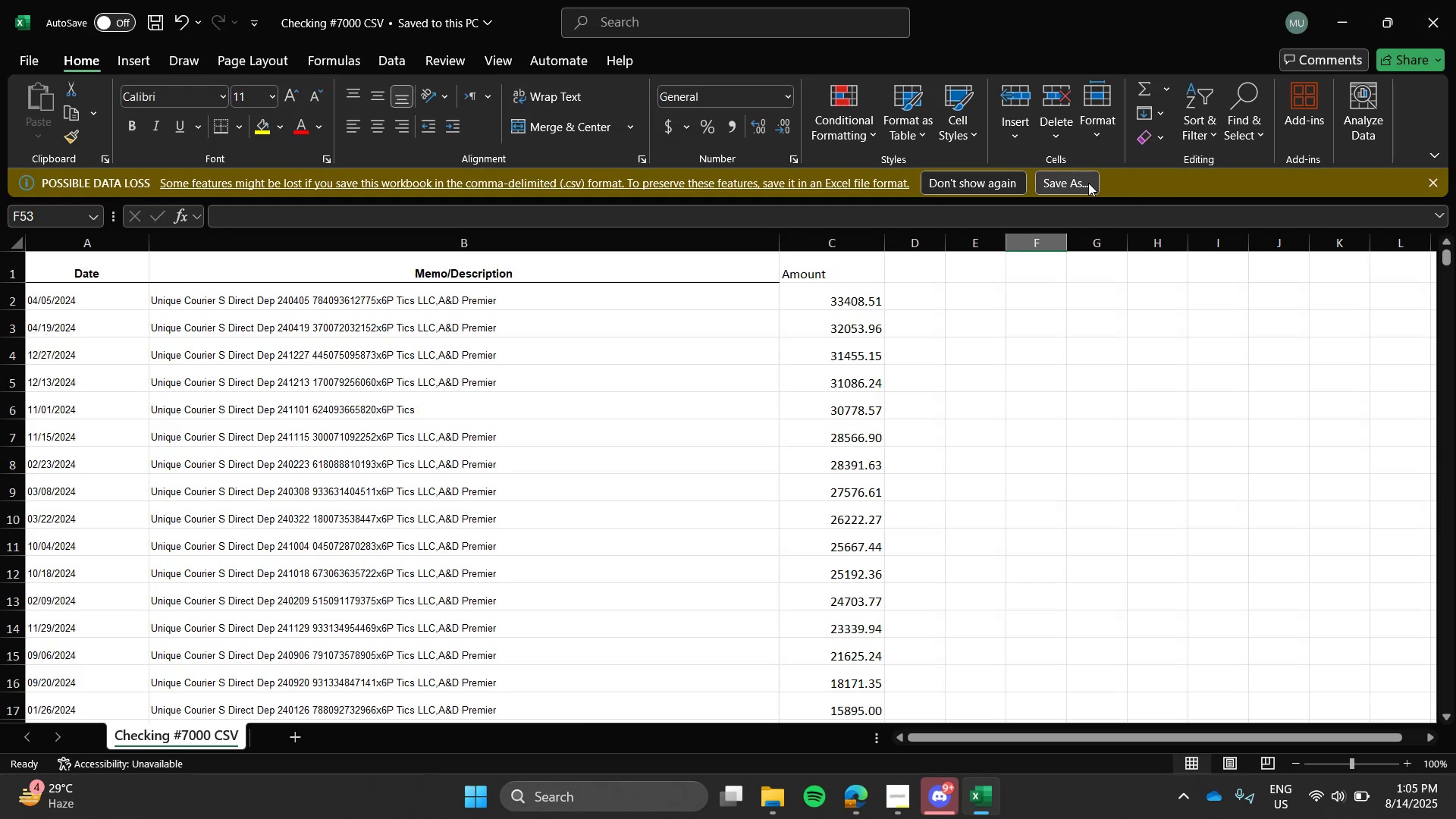 
left_click([764, 800])
 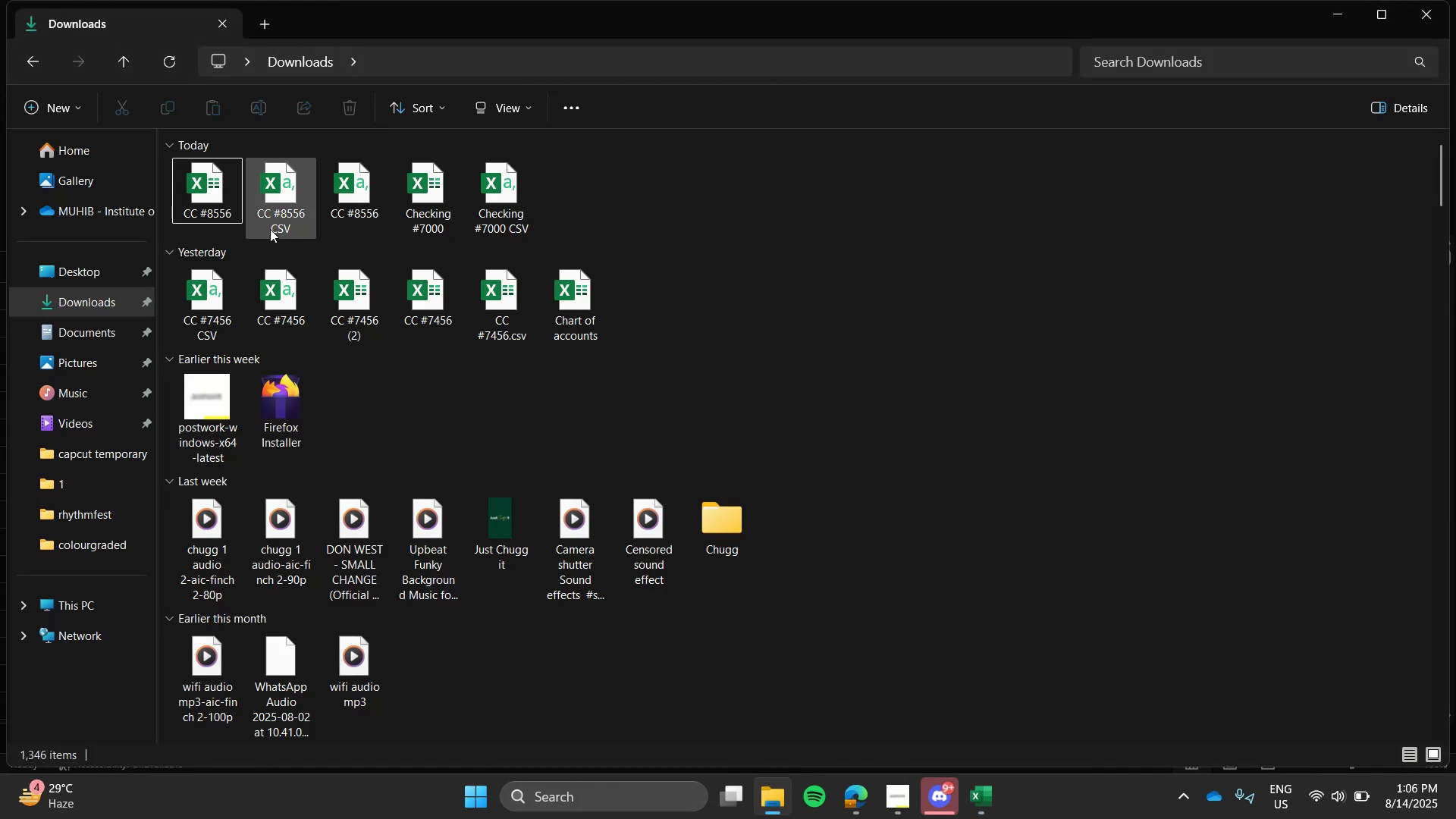 
mouse_move([312, 219])
 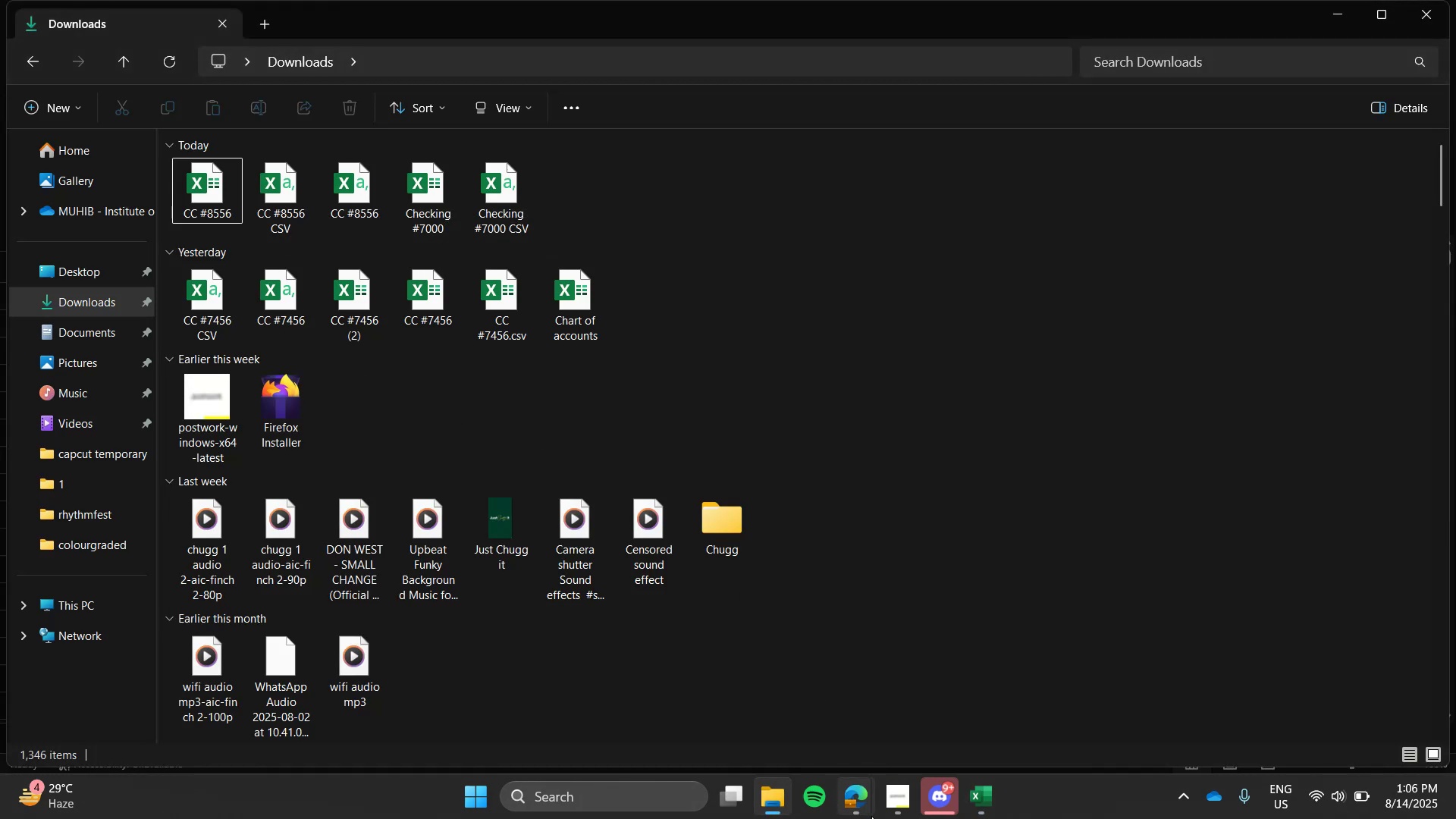 
left_click([869, 818])
 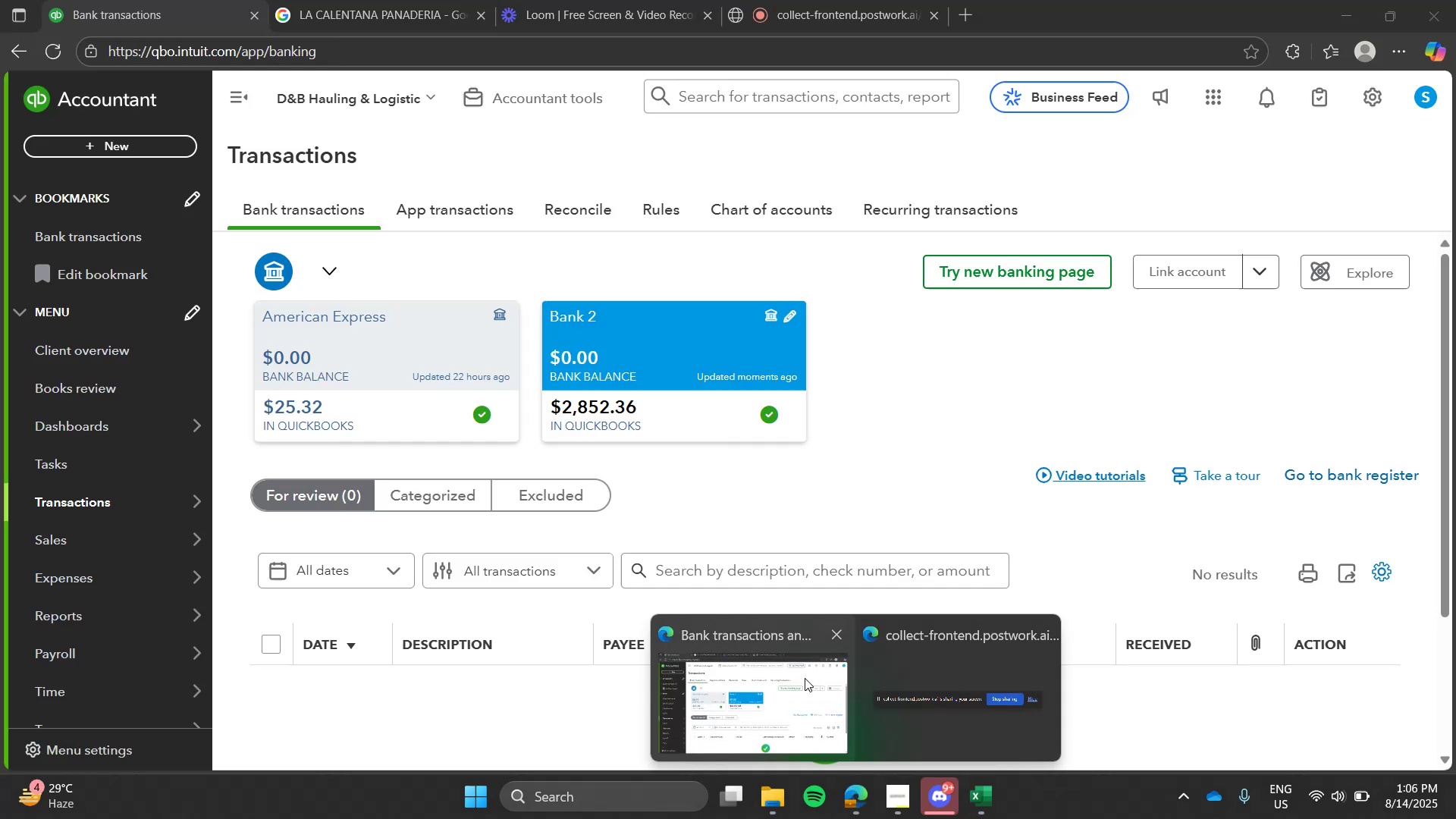 
left_click([805, 678])
 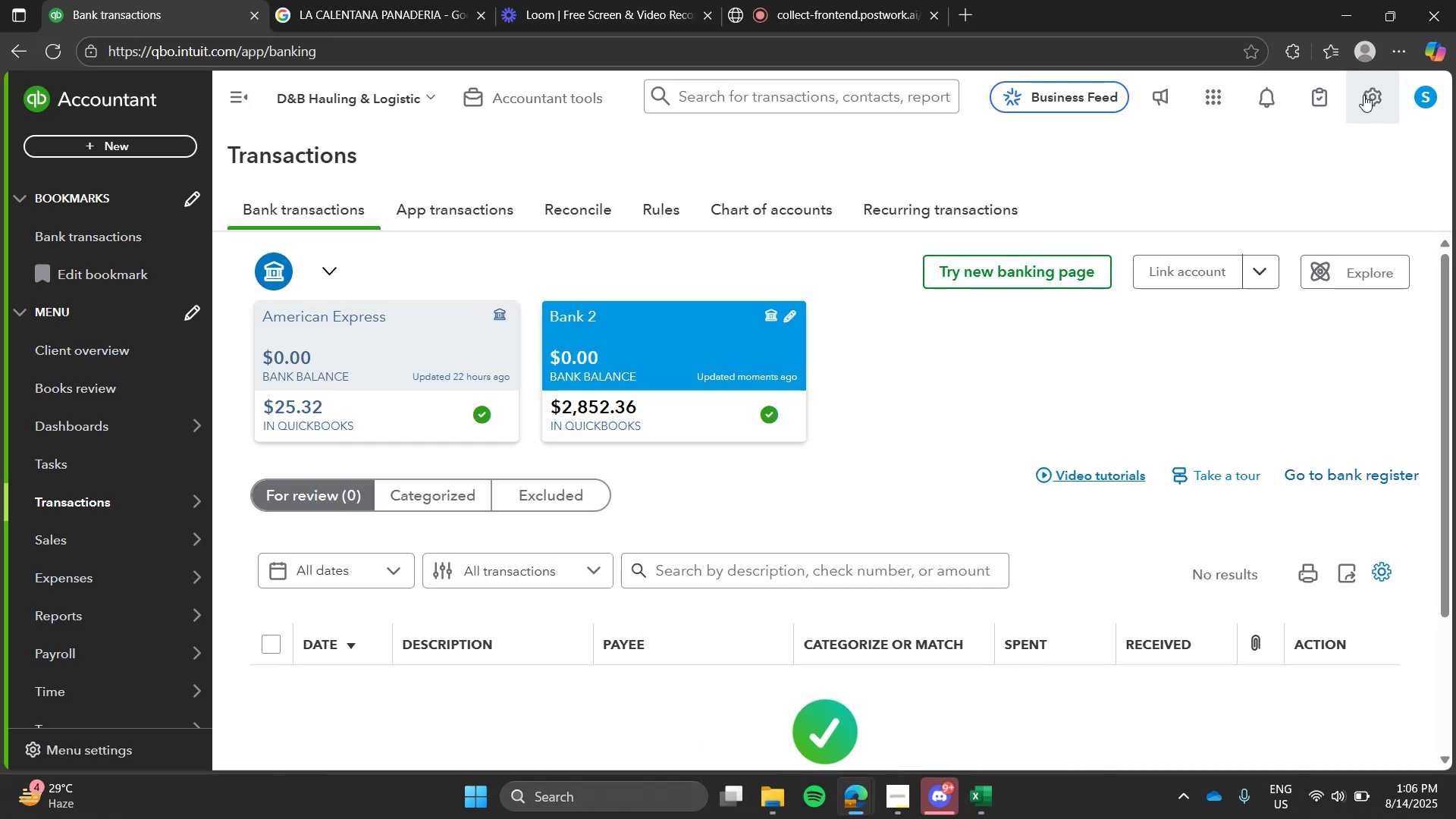 
left_click([1360, 108])
 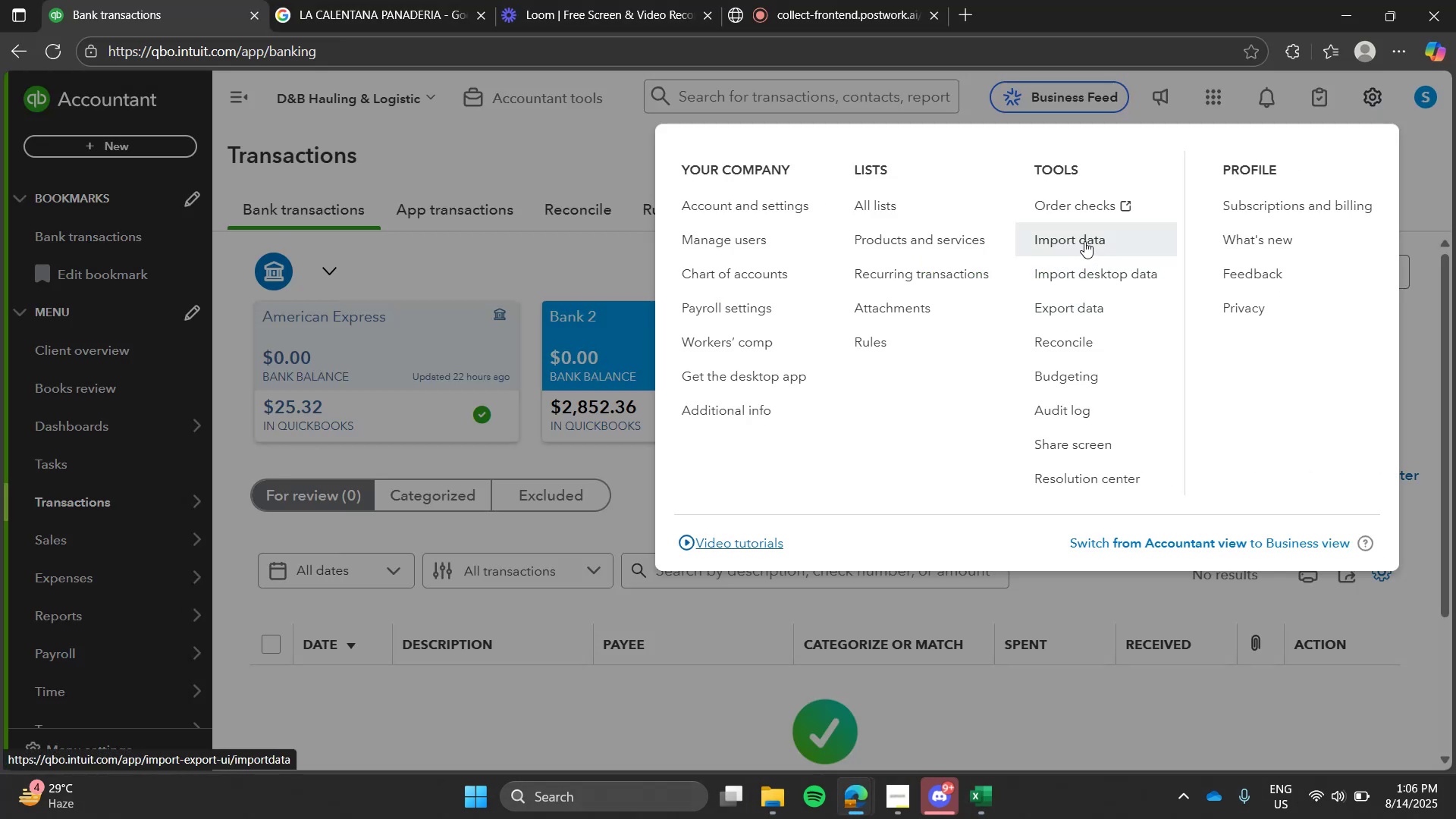 
left_click([1084, 249])
 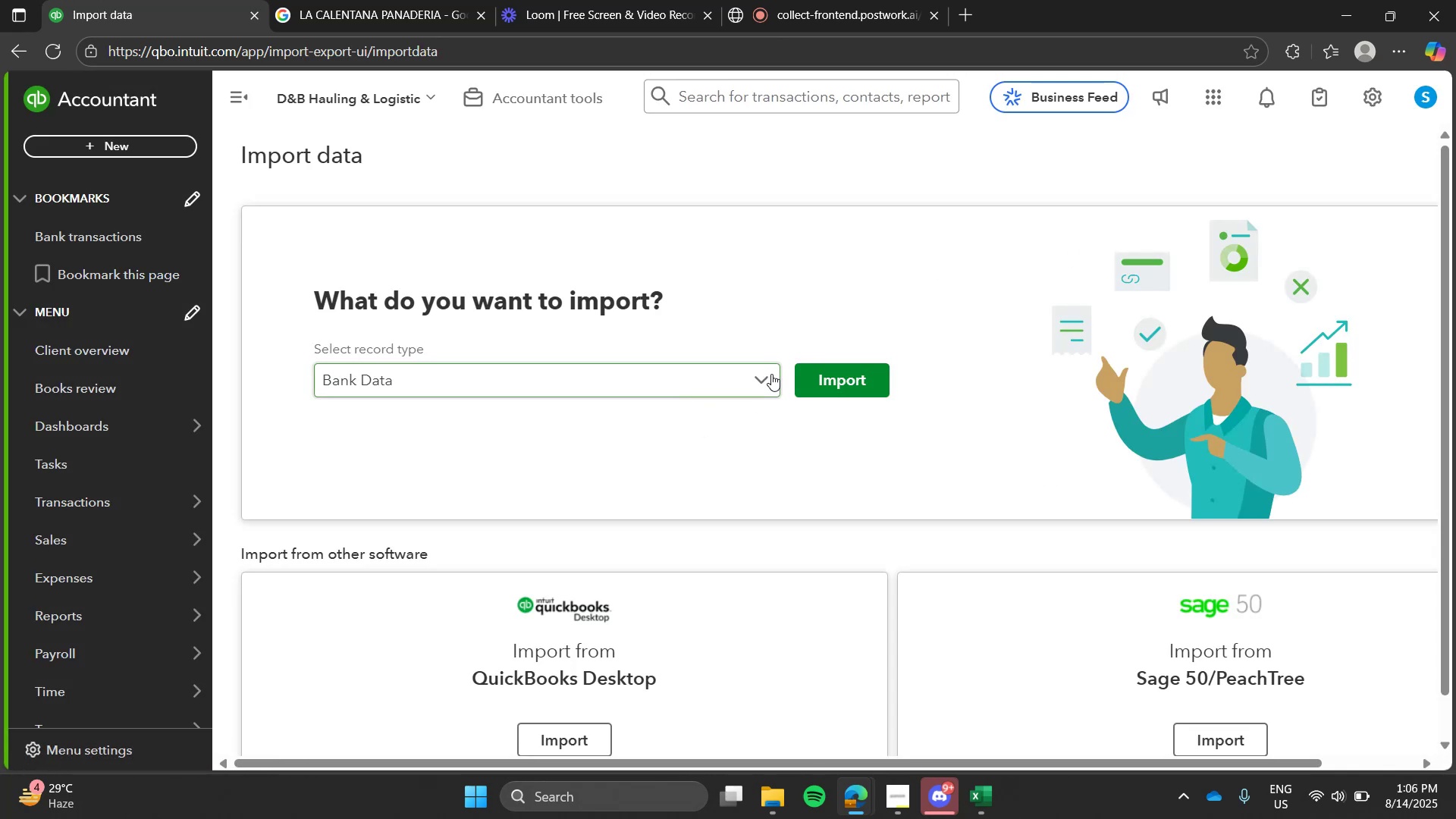 
left_click([877, 371])
 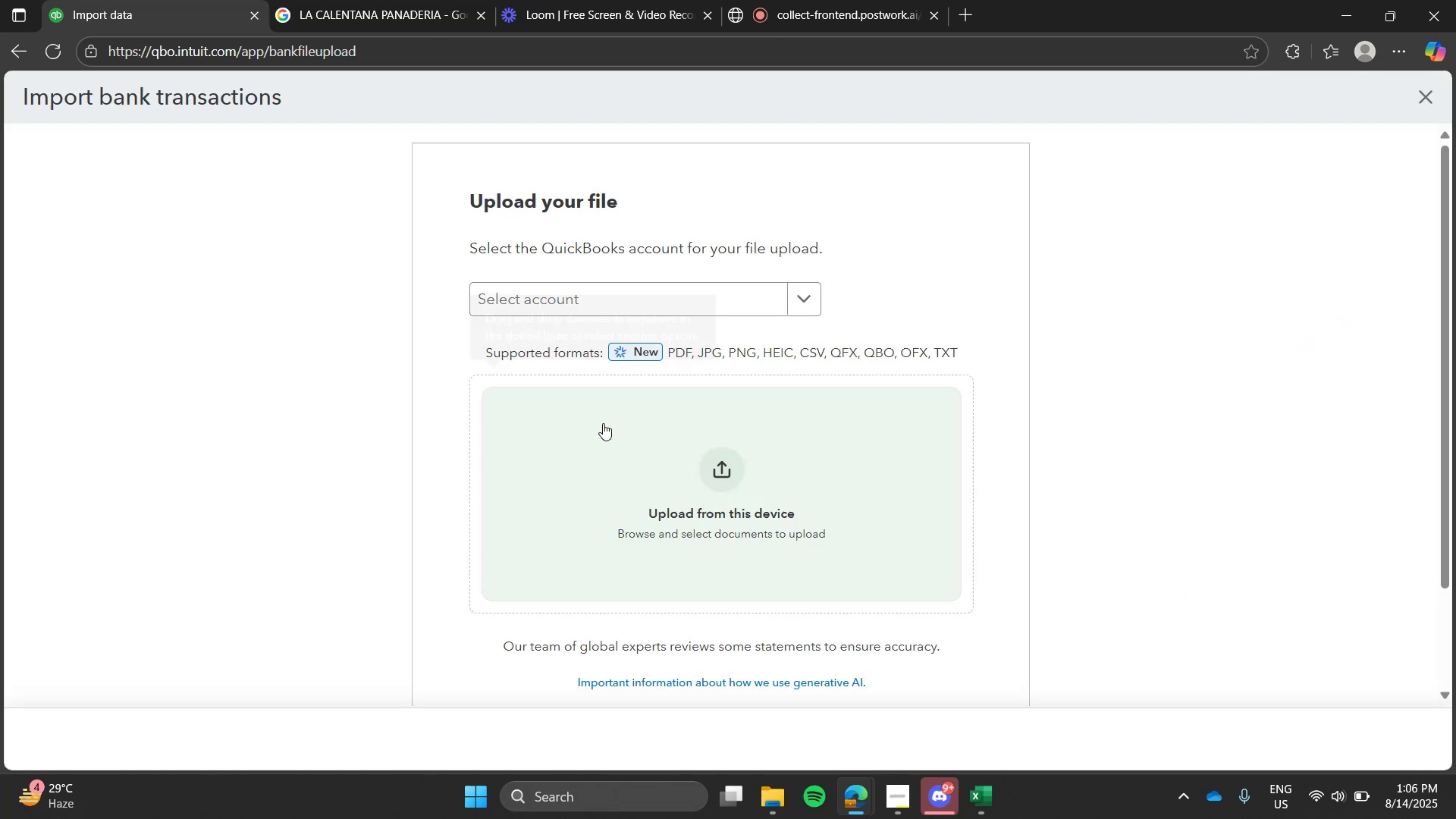 
left_click([714, 475])
 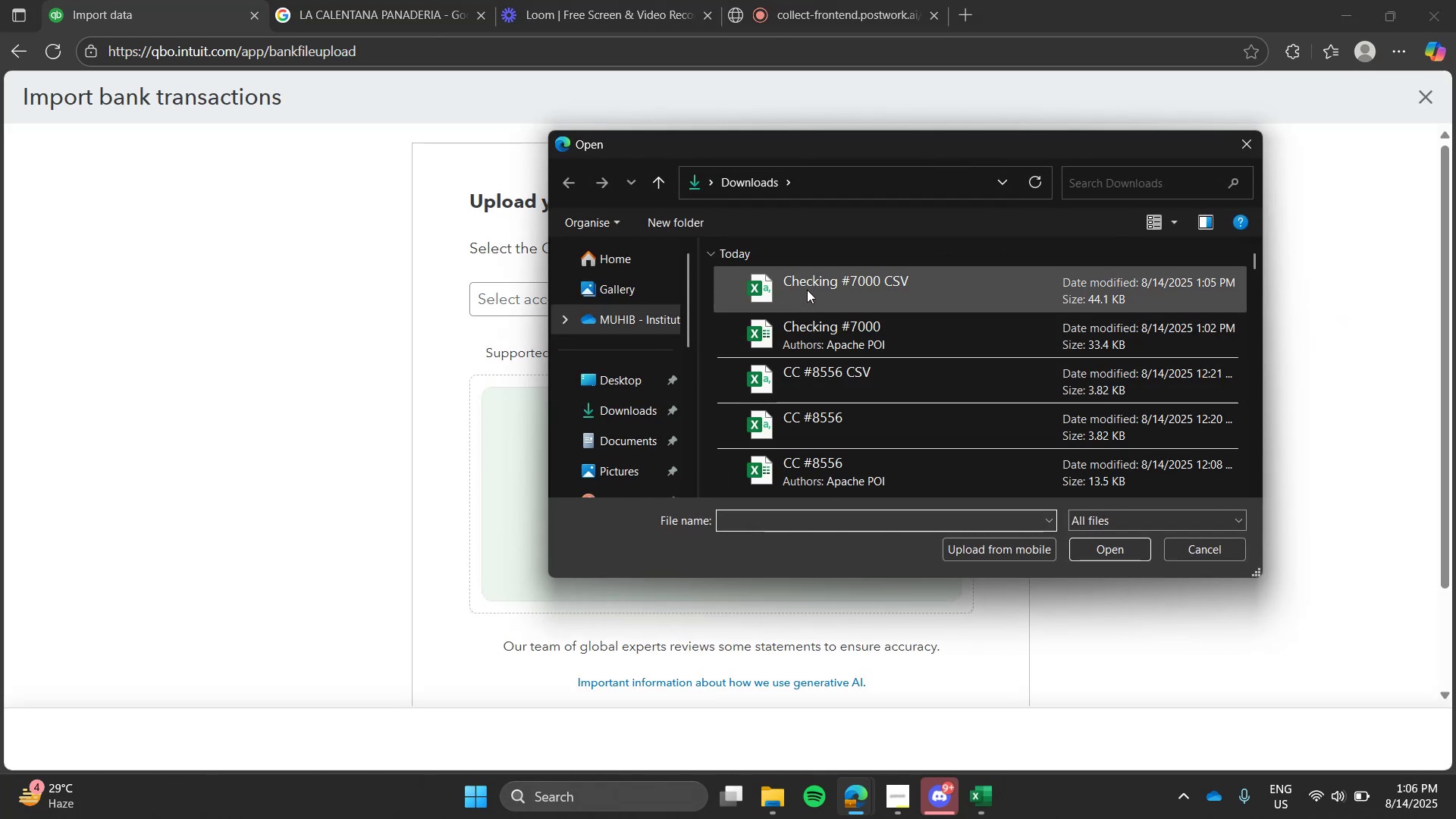 
double_click([807, 290])
 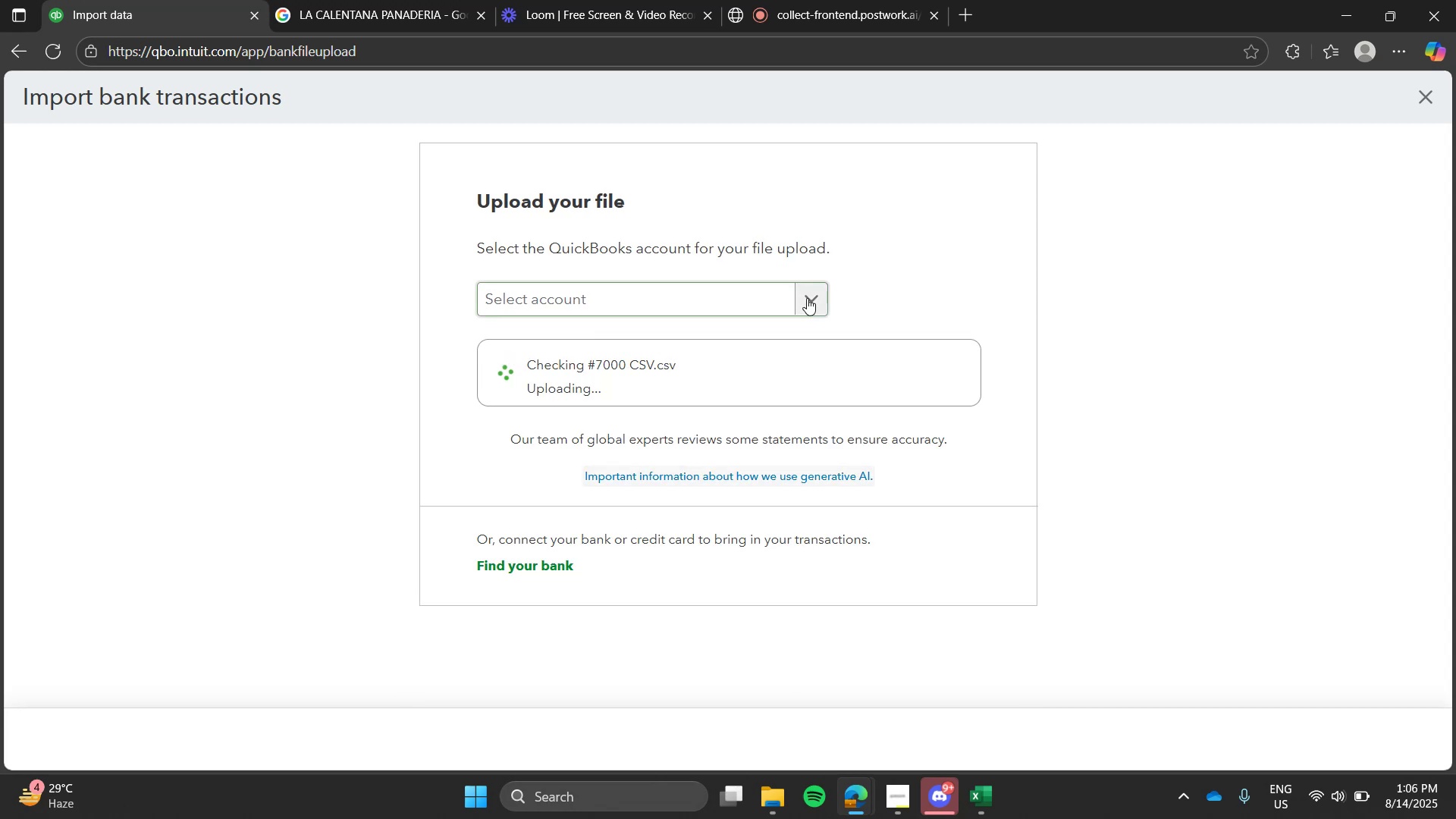 
left_click([807, 298])
 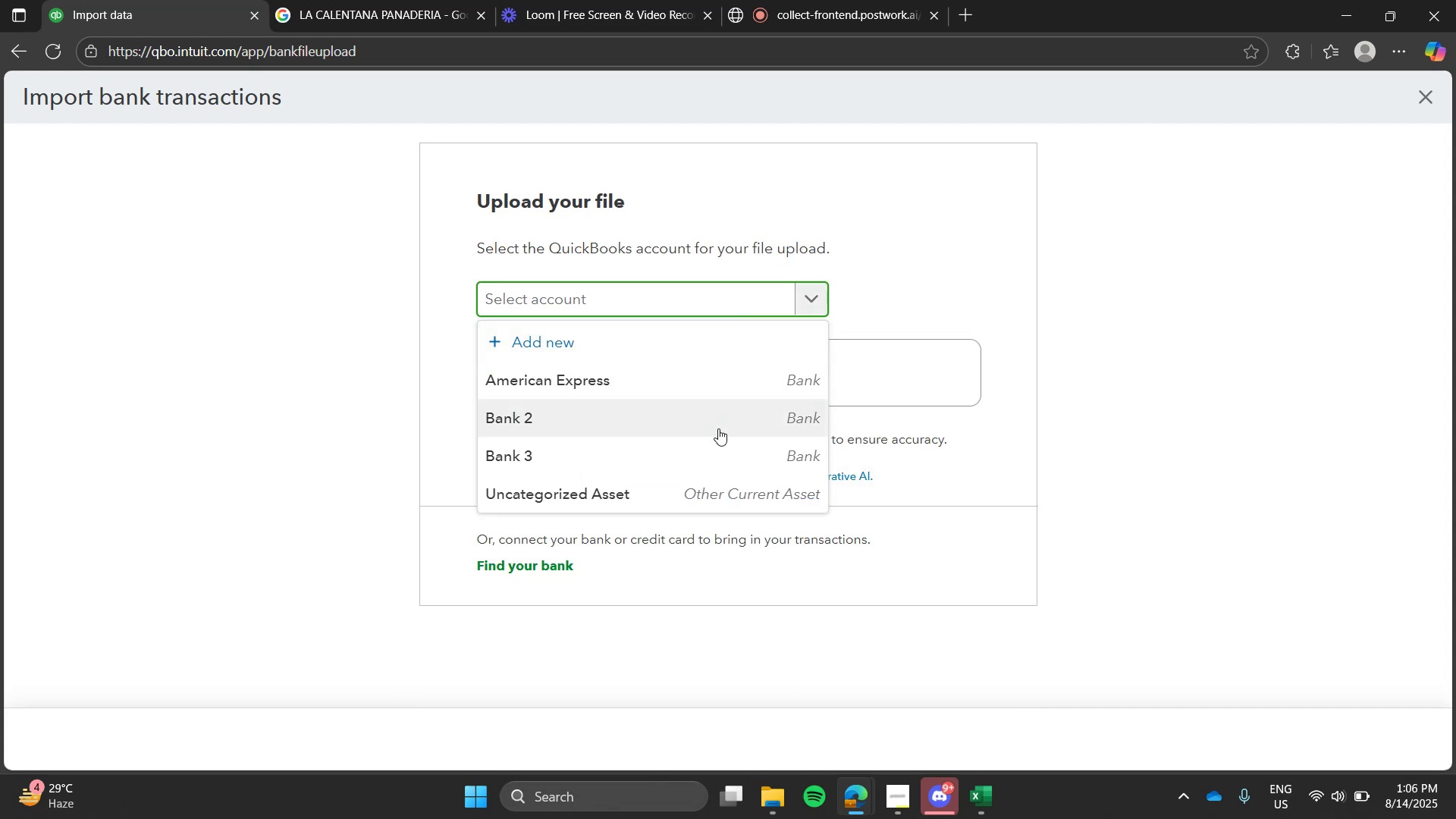 
left_click([718, 439])
 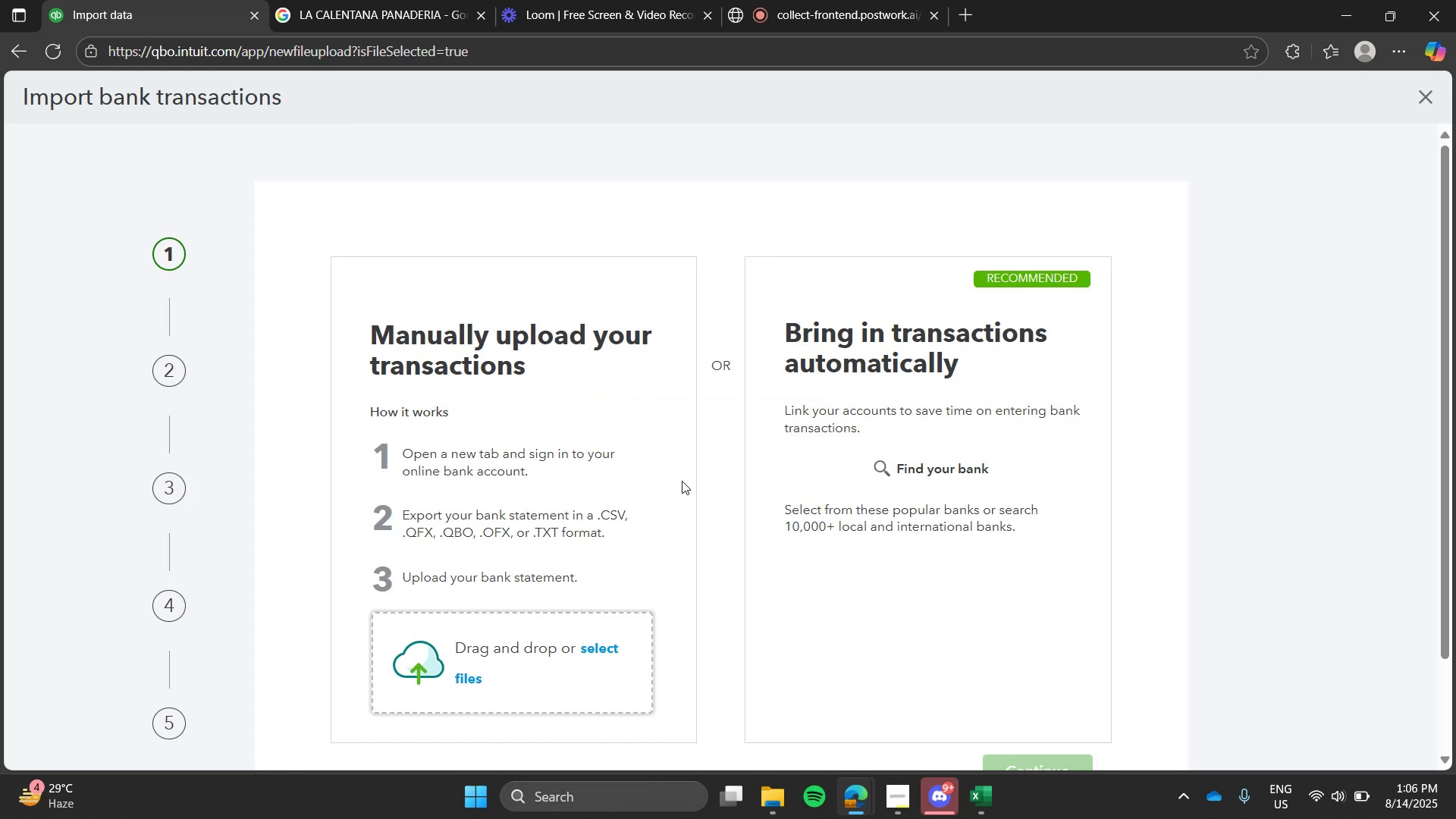 
left_click([511, 604])
 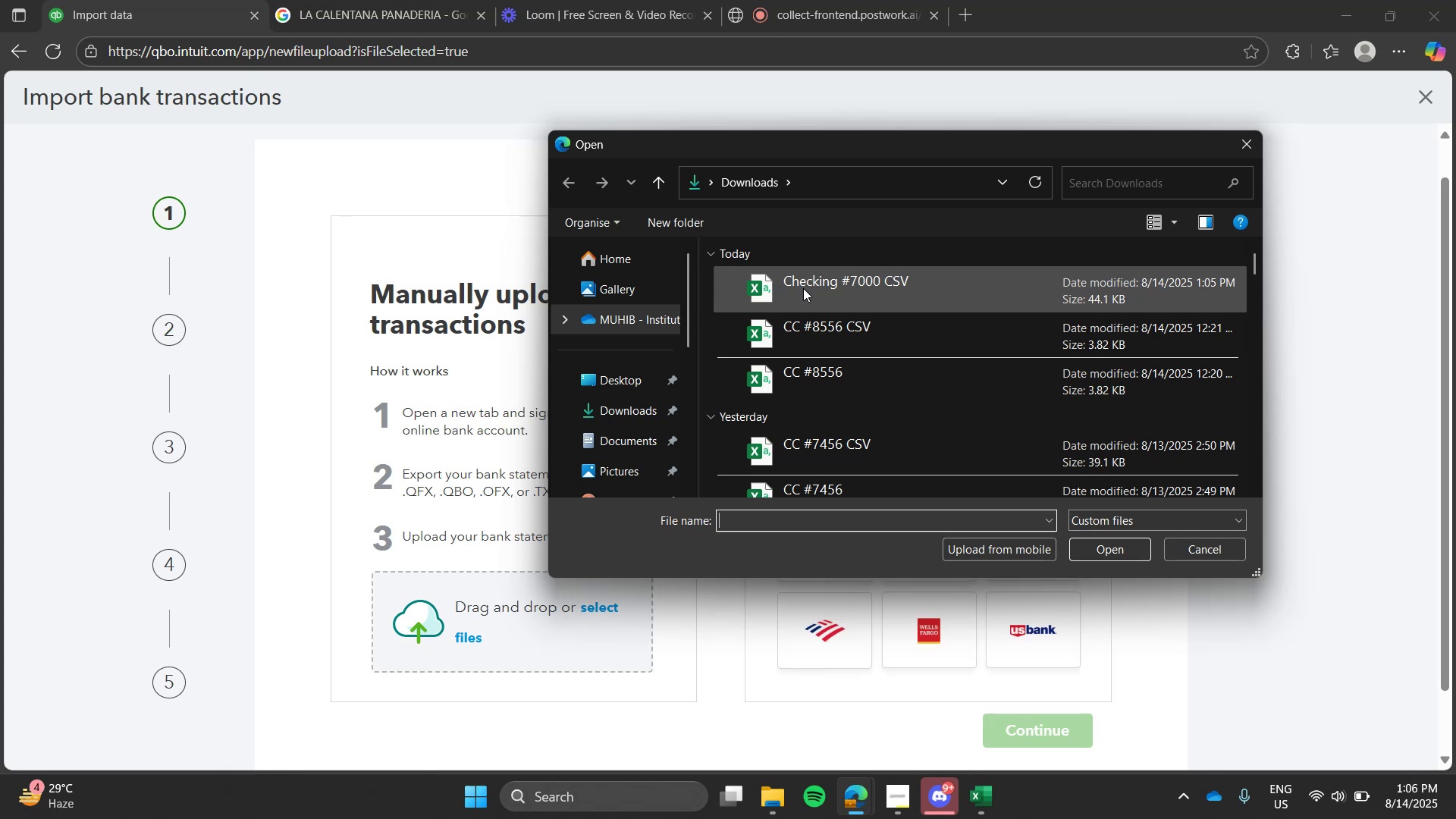 
double_click([803, 288])
 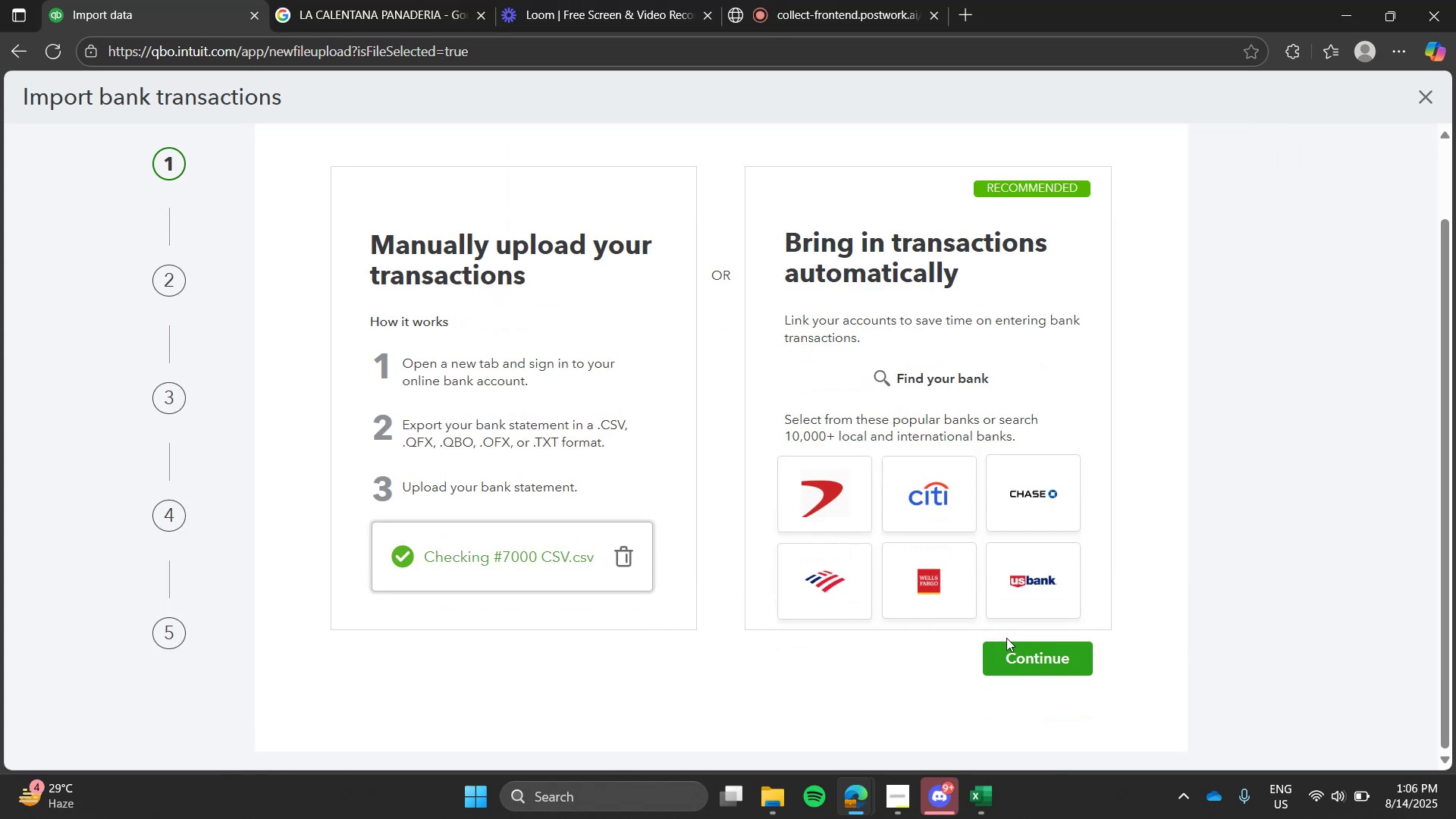 
left_click([1012, 652])
 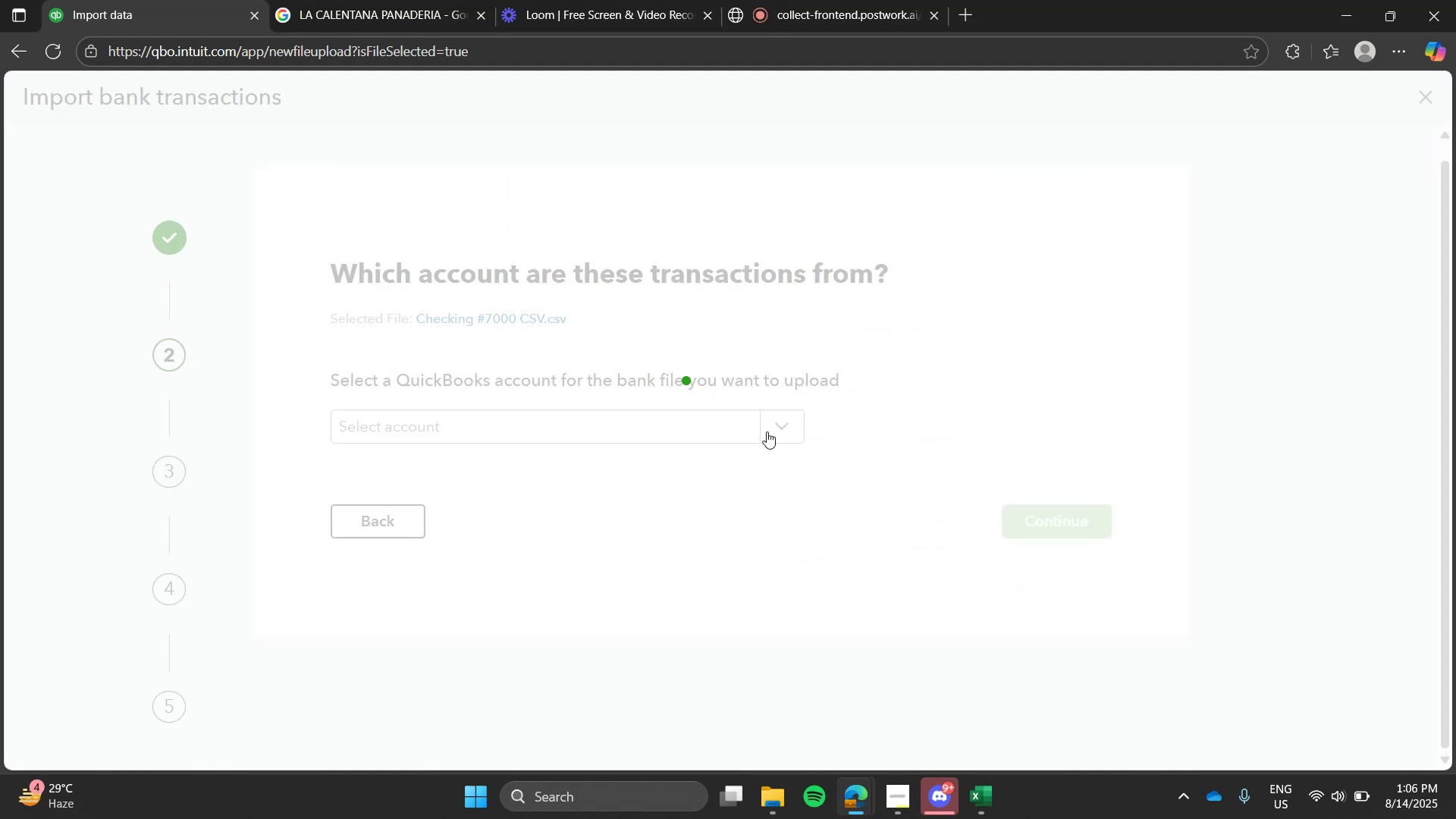 
left_click([767, 431])
 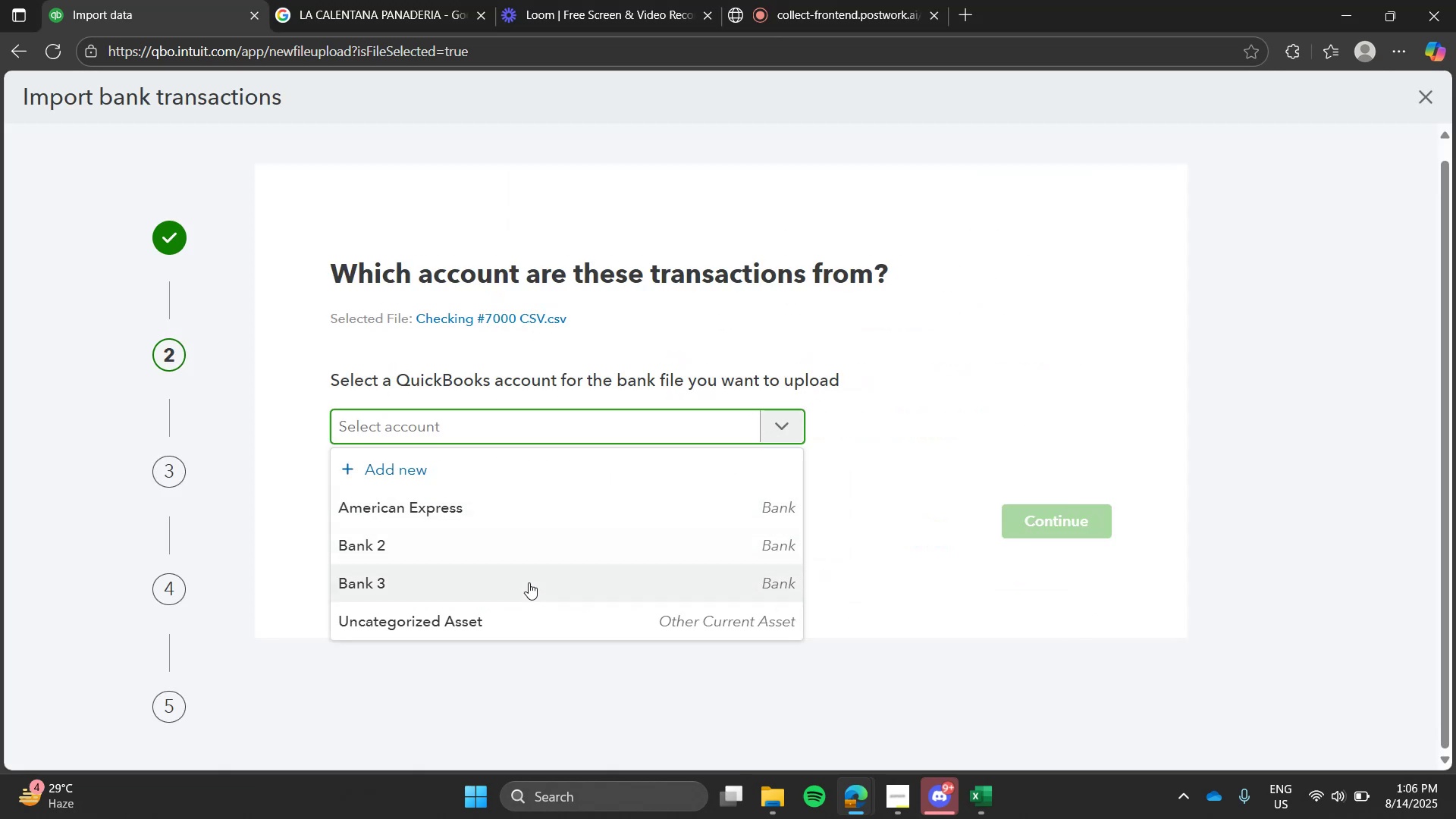 
left_click([529, 582])
 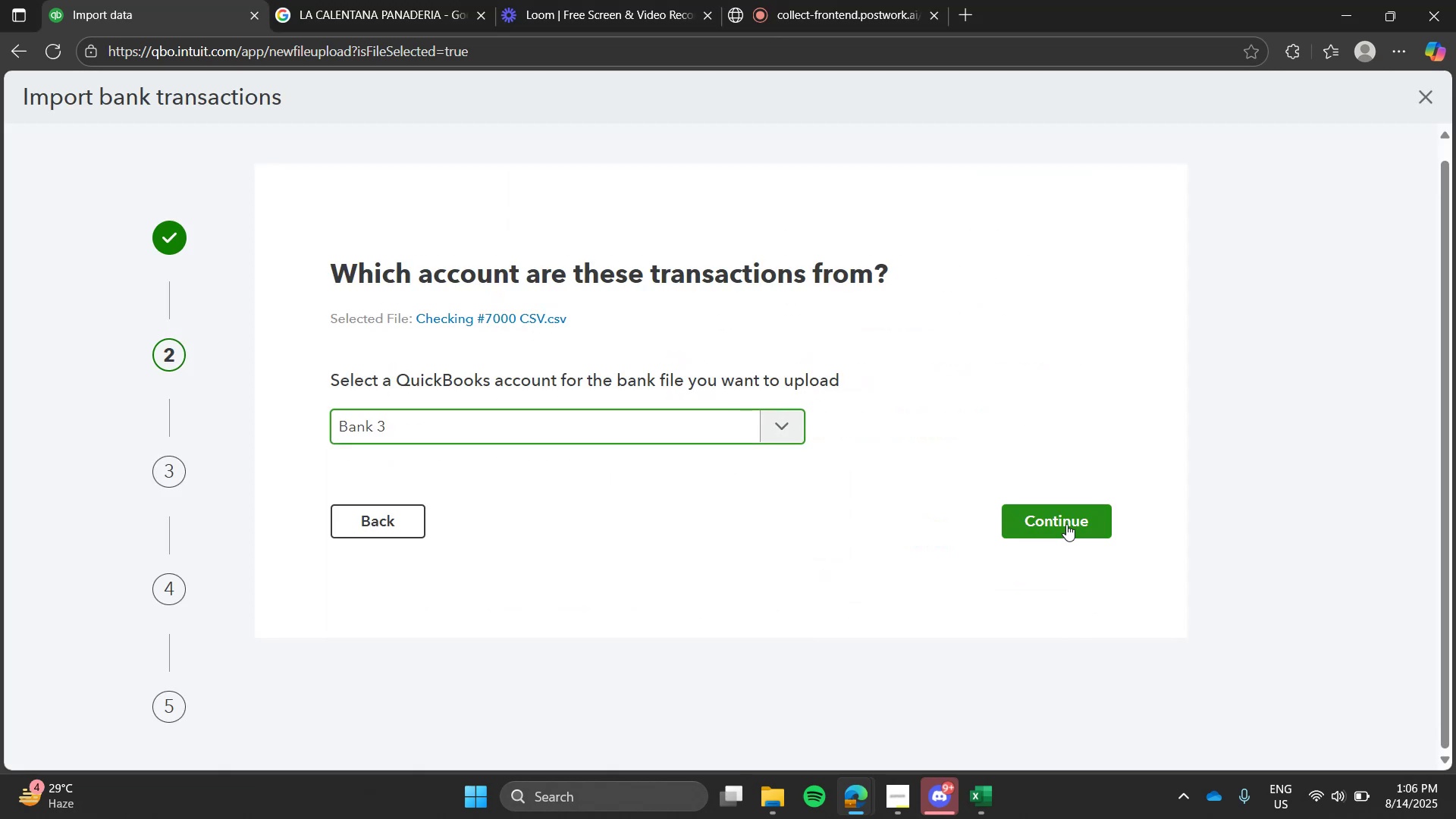 
left_click([1066, 524])
 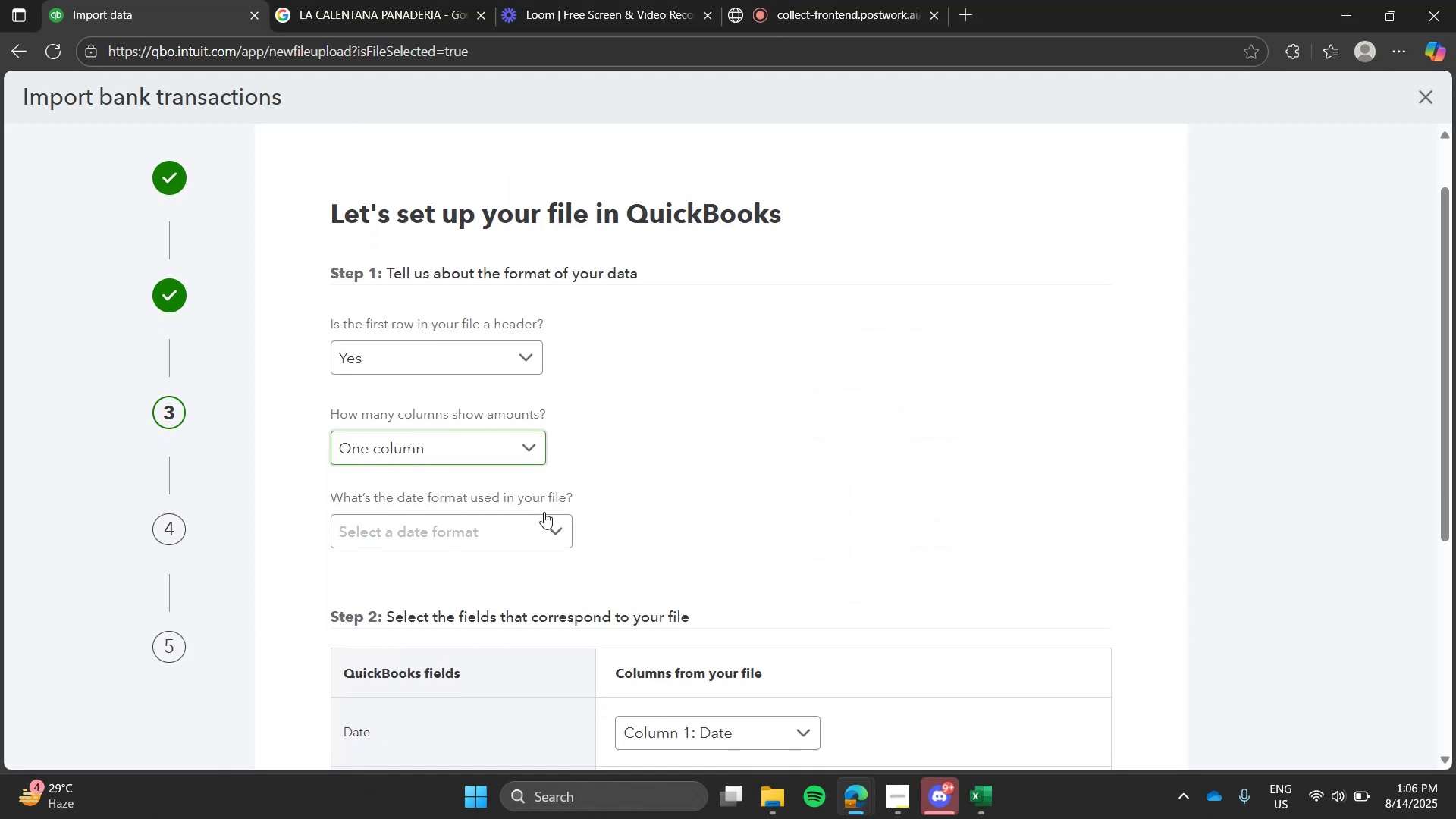 
left_click([537, 517])
 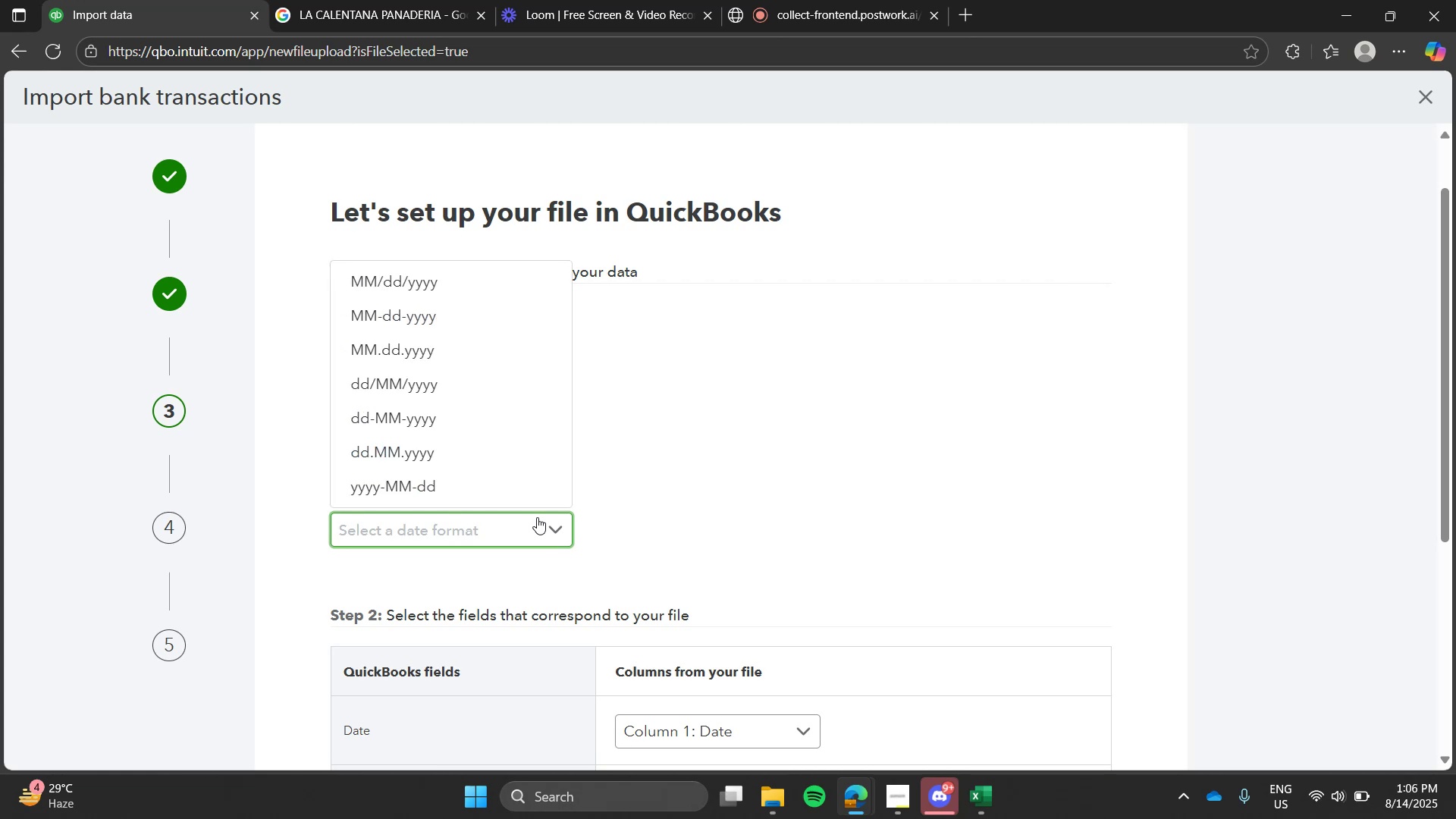 
key(Alt+Tab)
 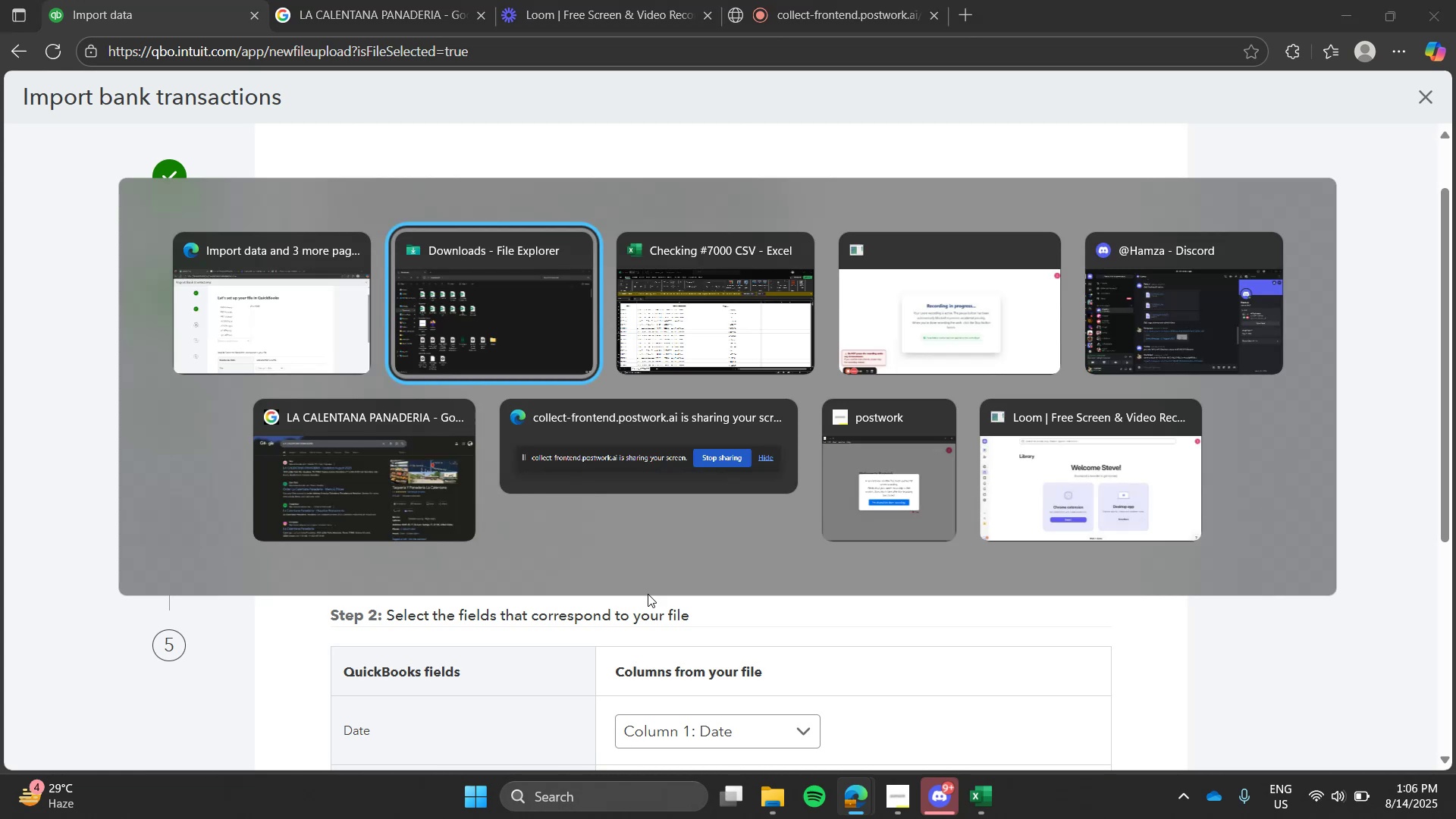 
key(Alt+Tab)
 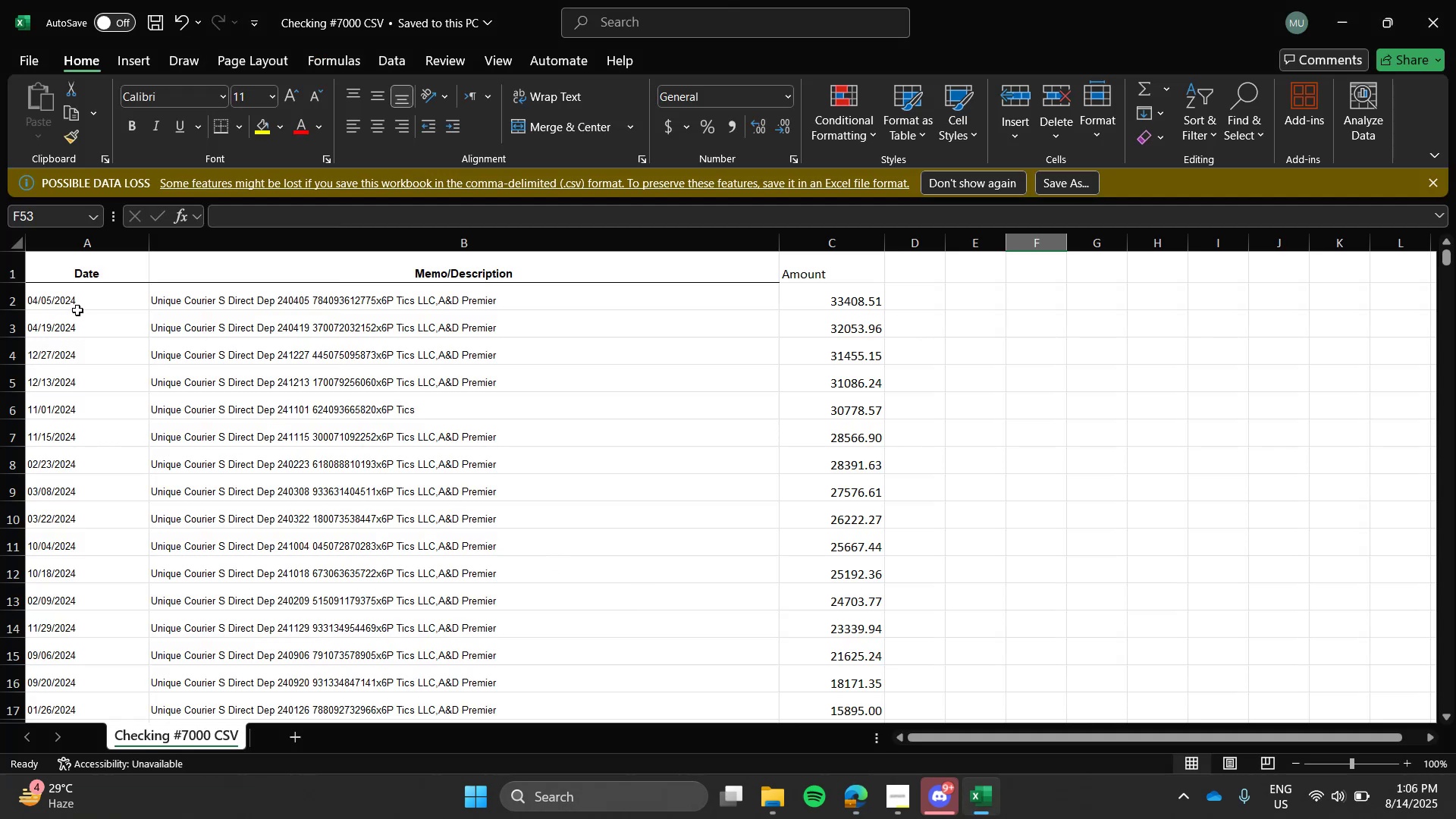 
wait(5.53)
 